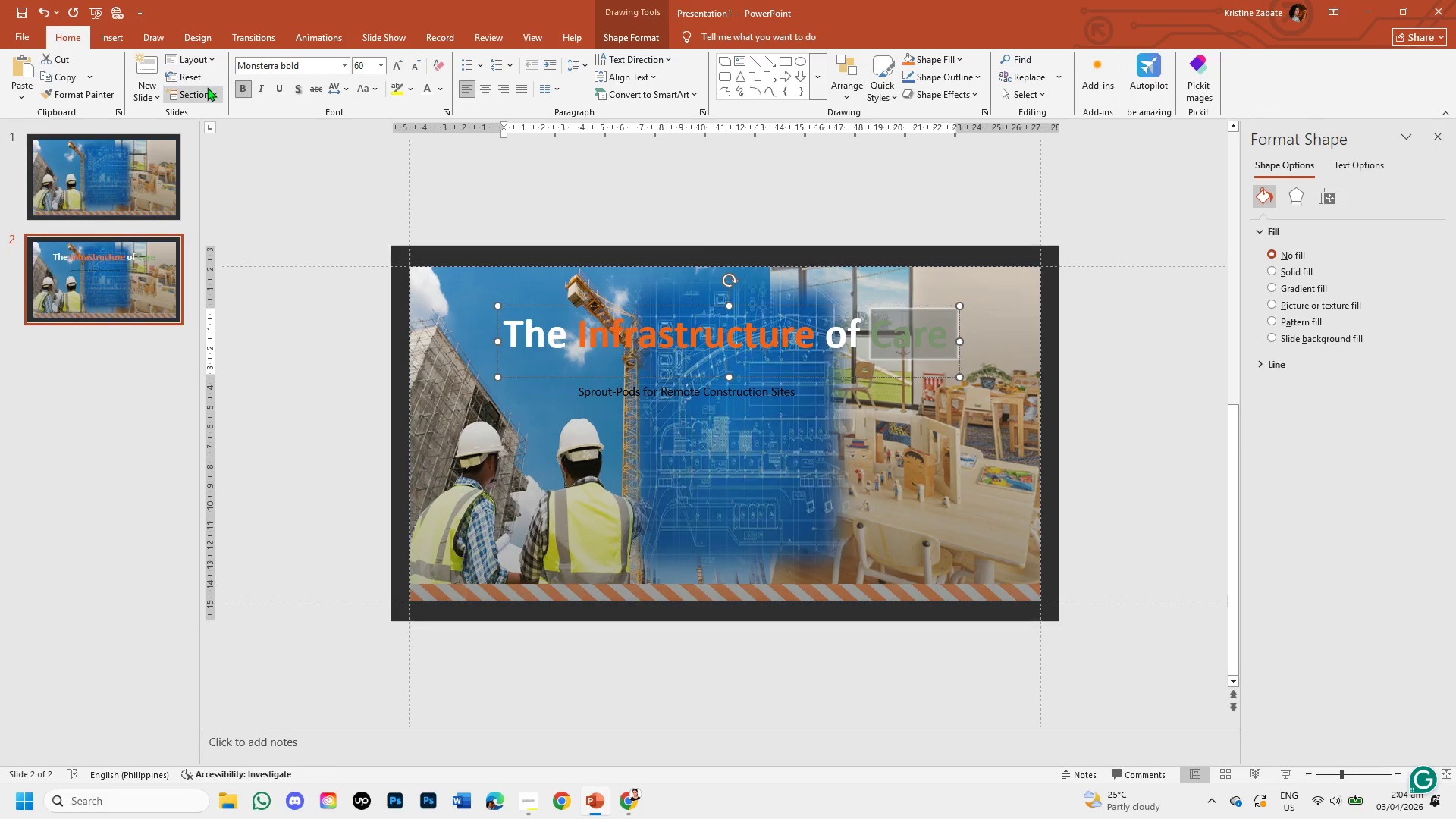 
left_click([276, 171])
 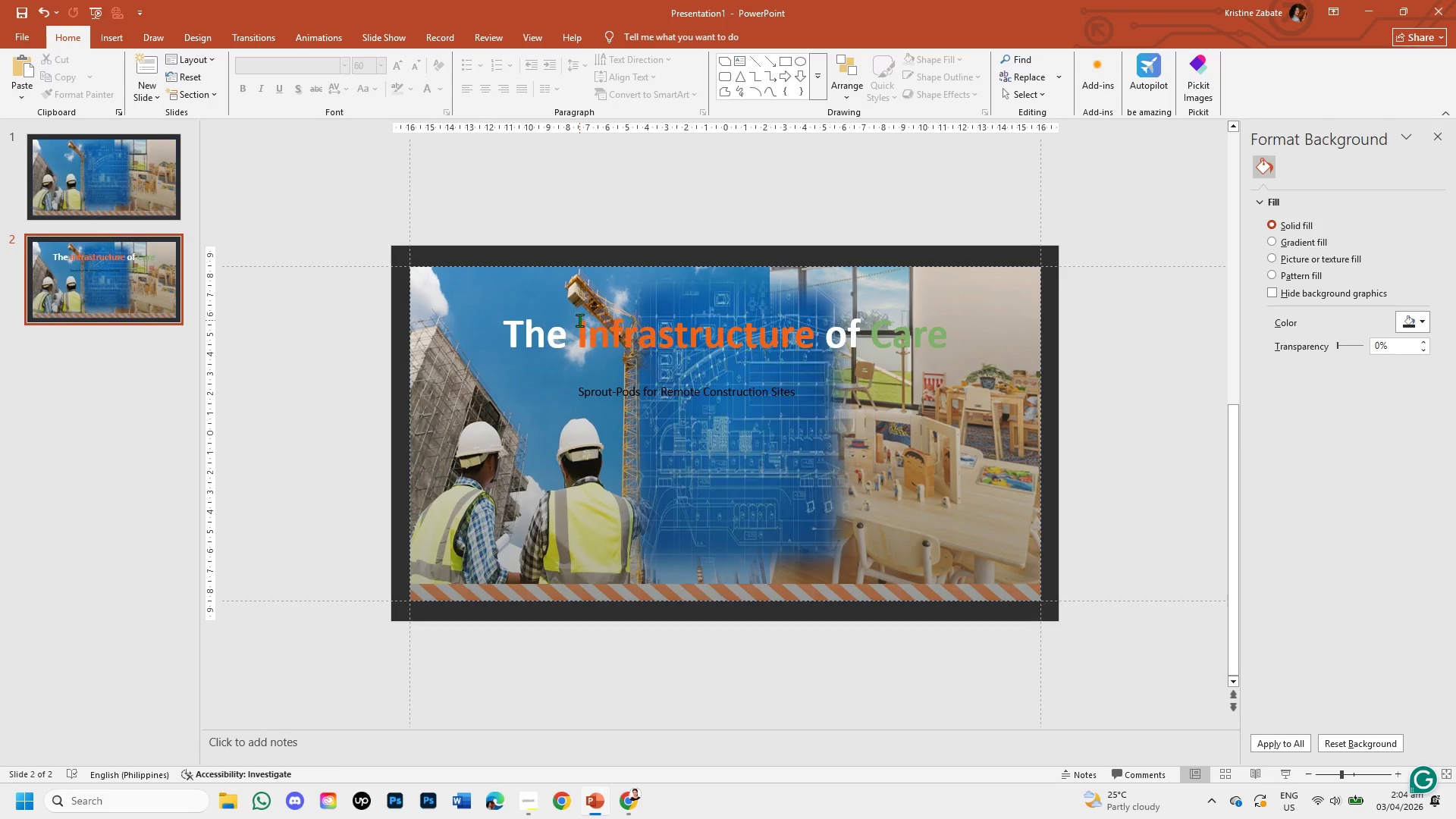 
wait(14.36)
 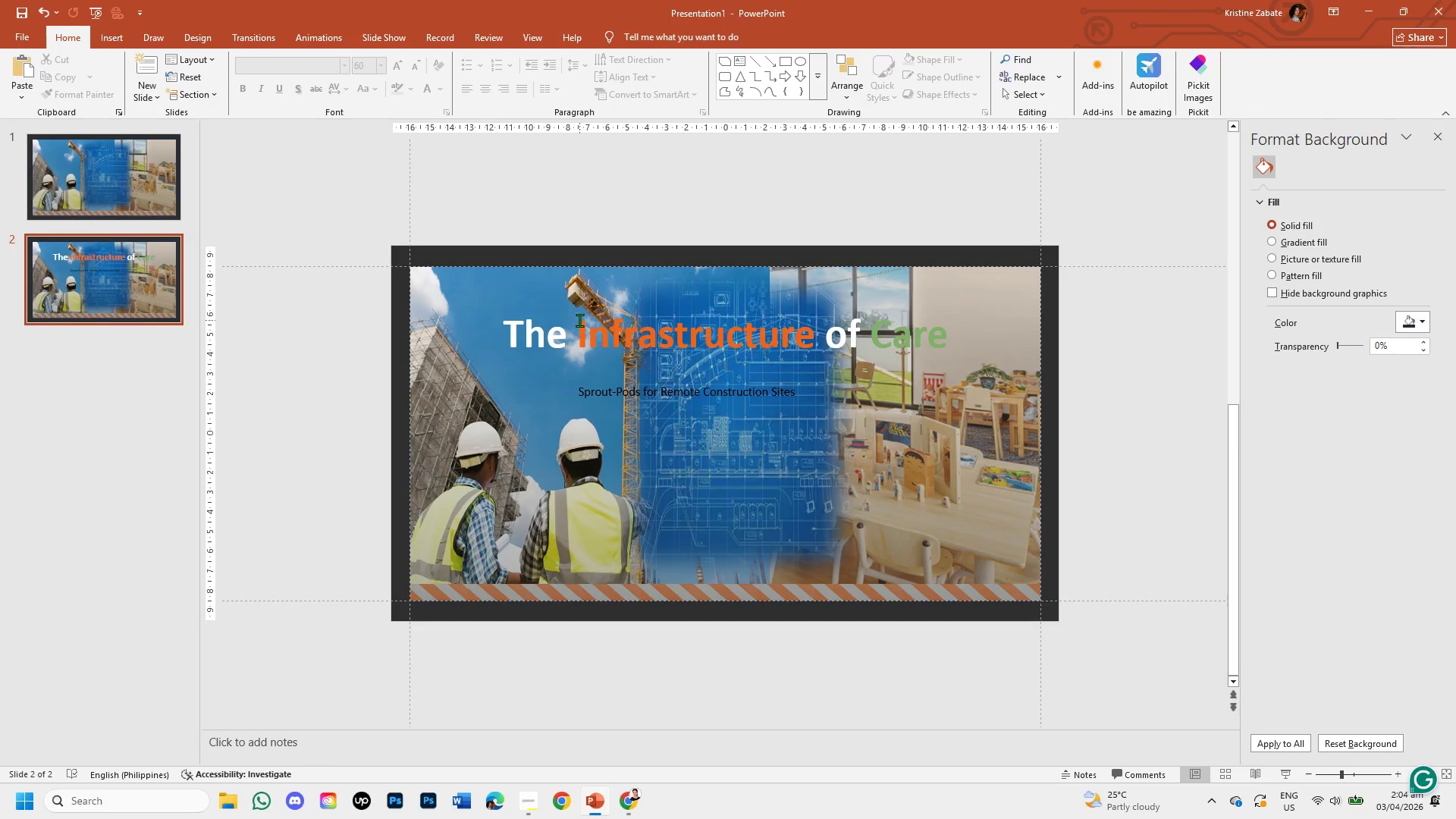 
left_click([576, 328])
 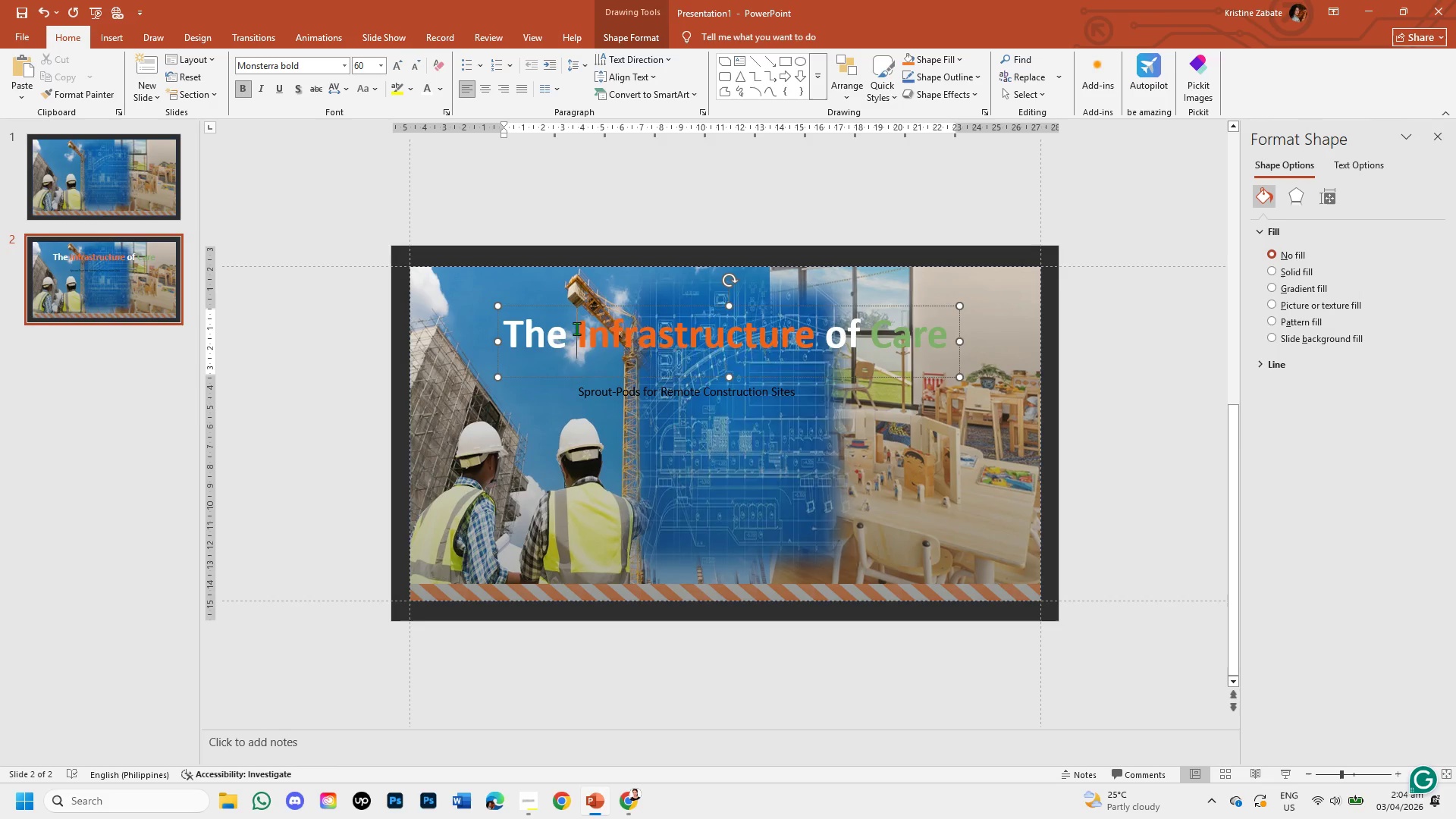 
key(Enter)
 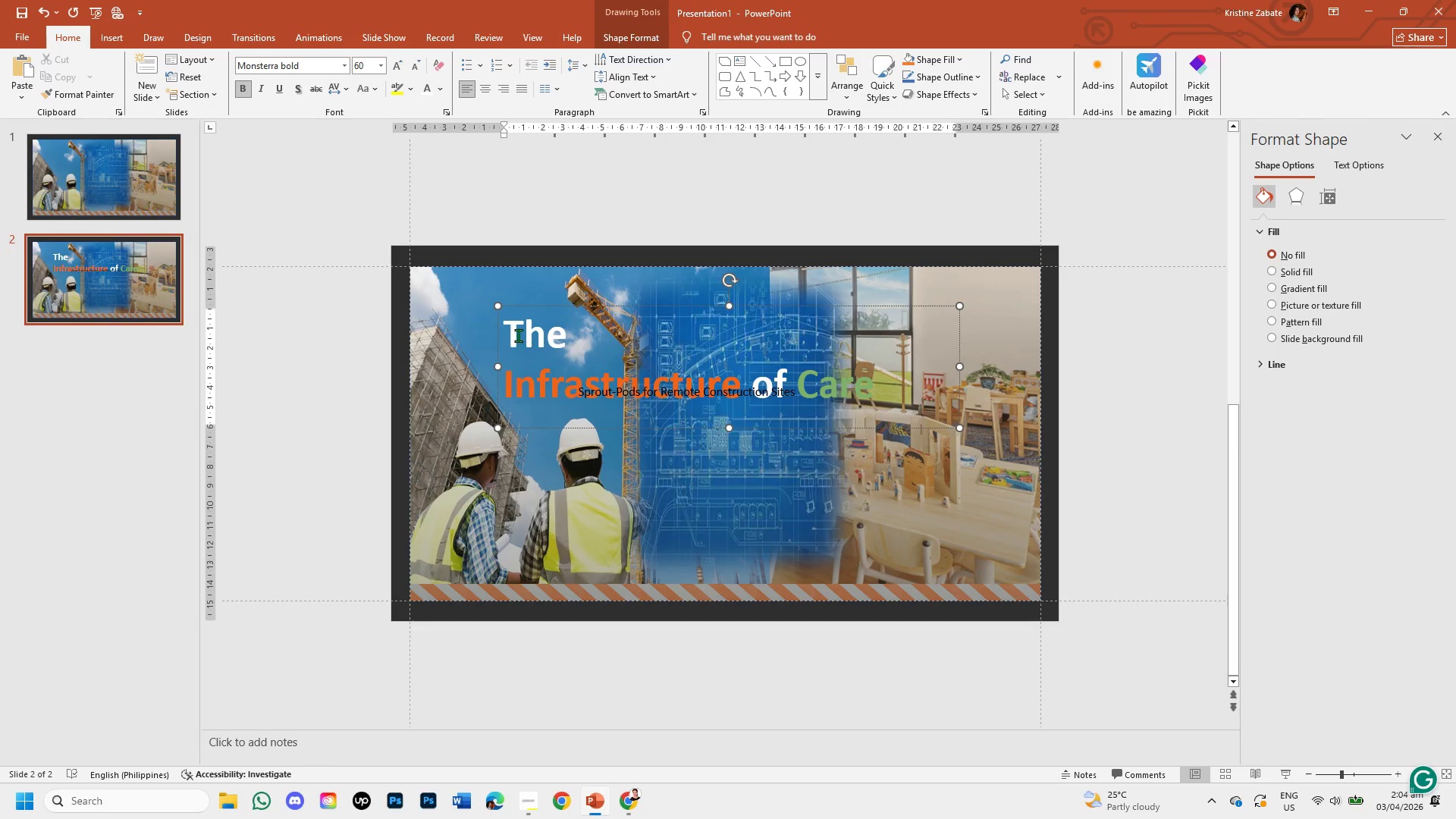 
left_click([510, 331])
 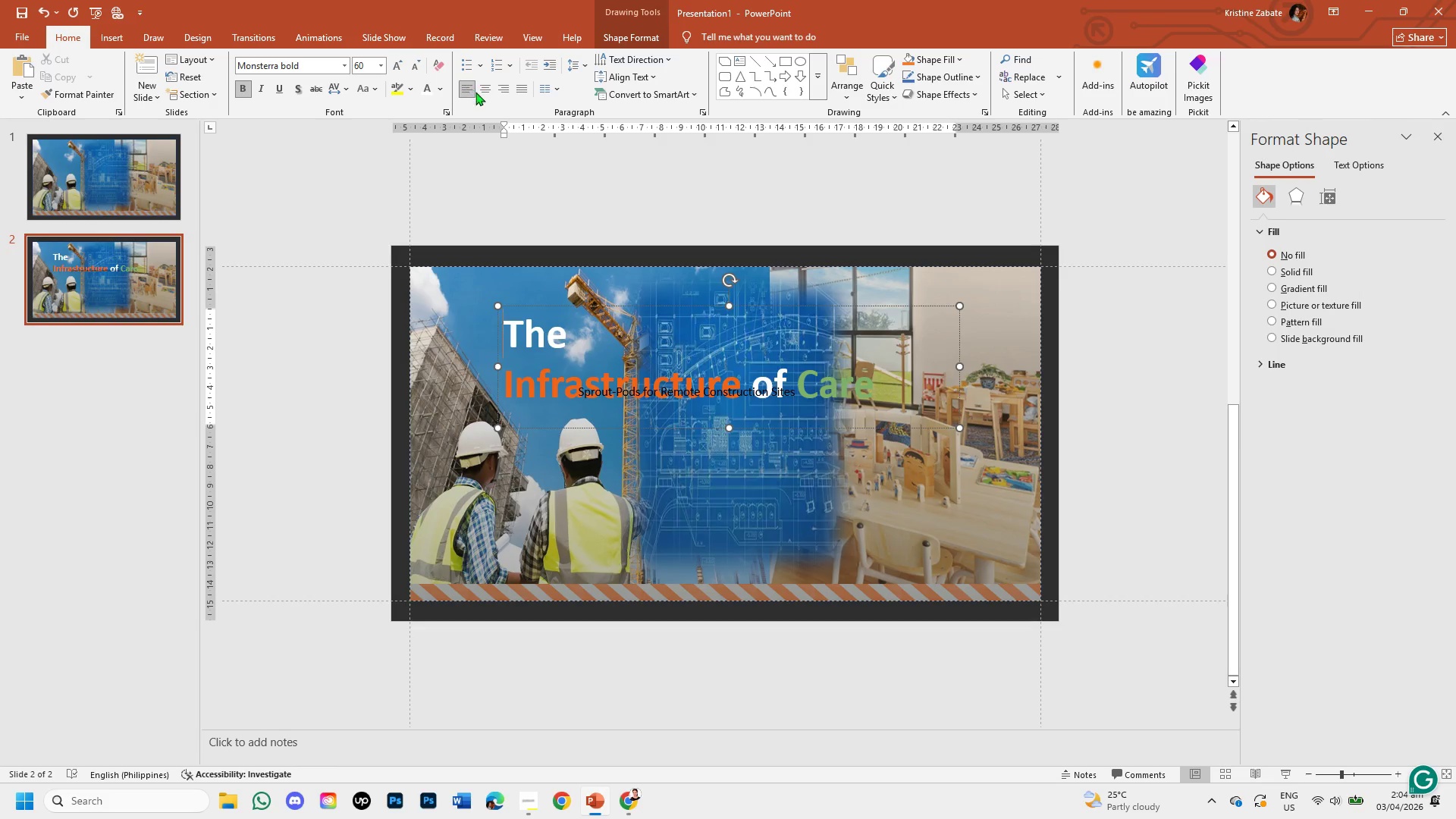 
left_click([479, 95])
 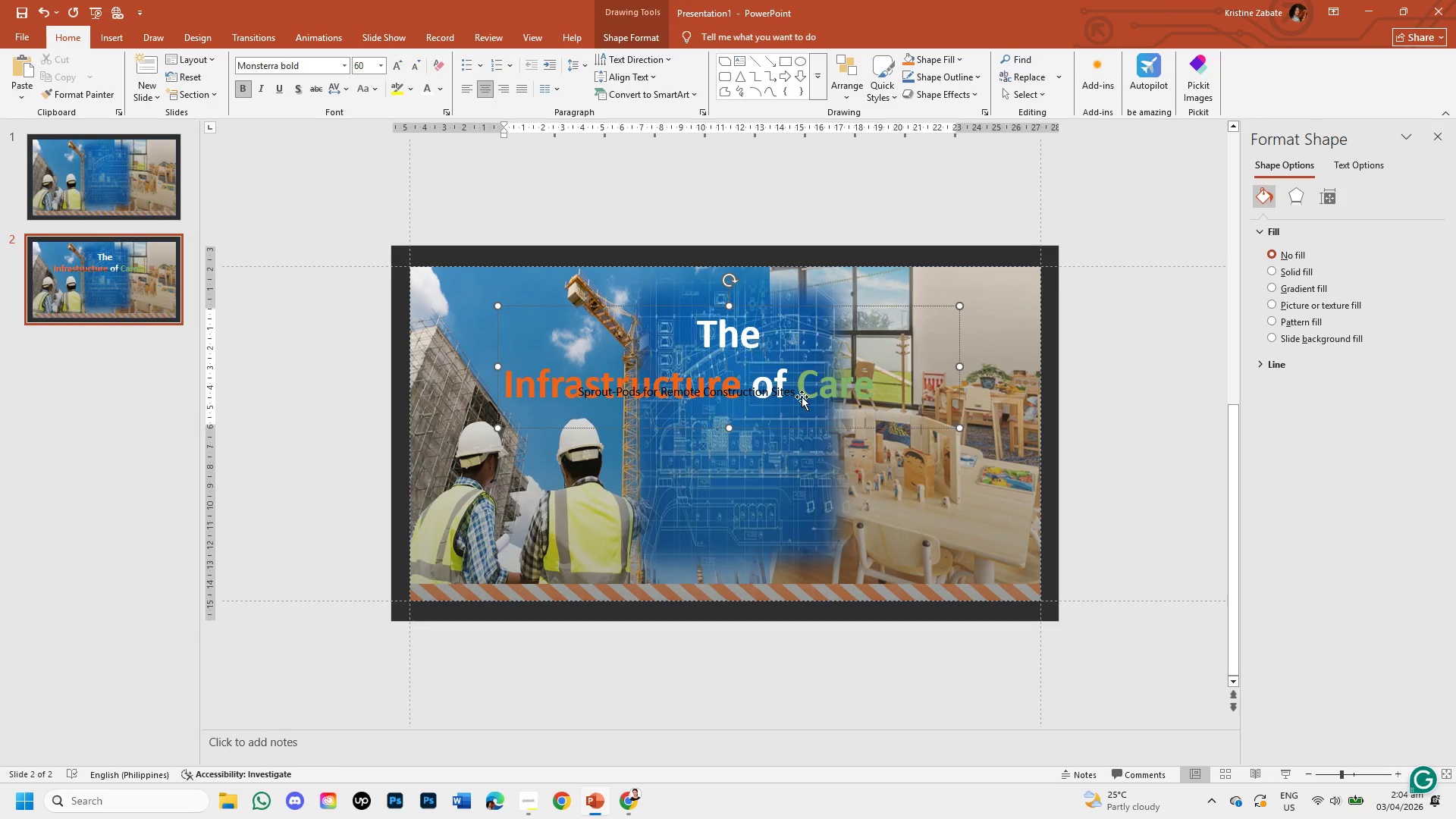 
left_click([758, 375])
 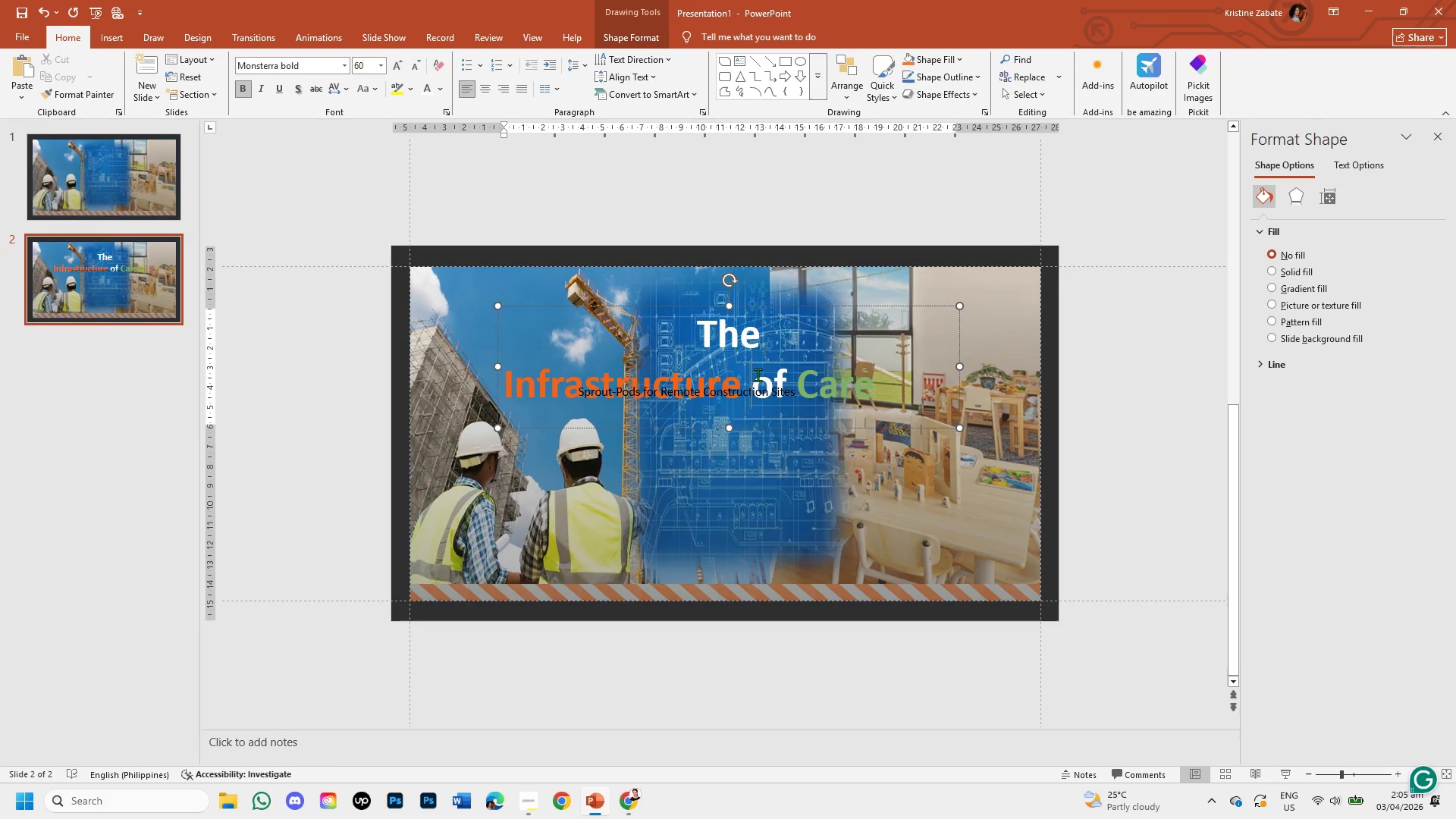 
key(Enter)
 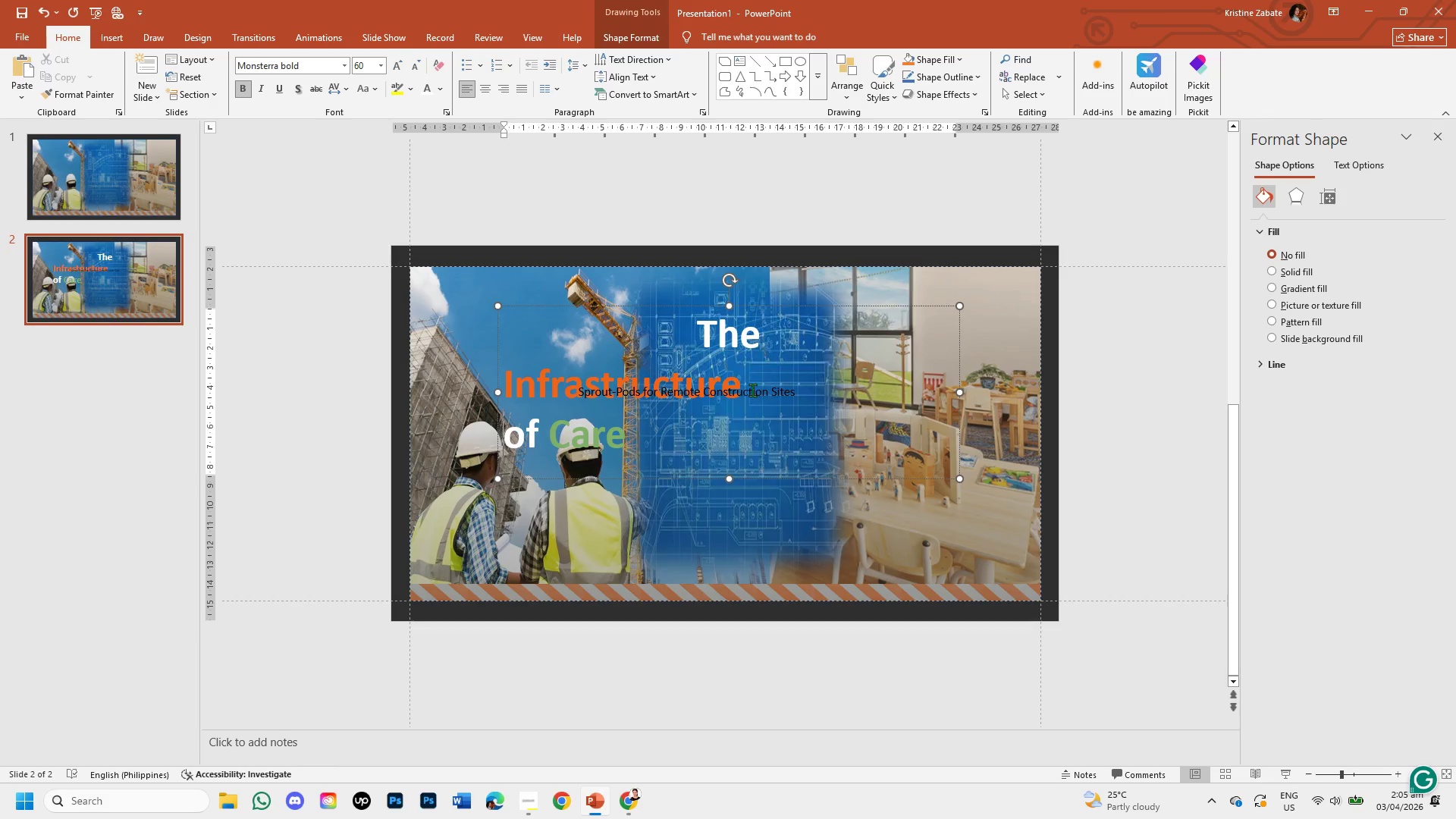 
left_click([762, 388])
 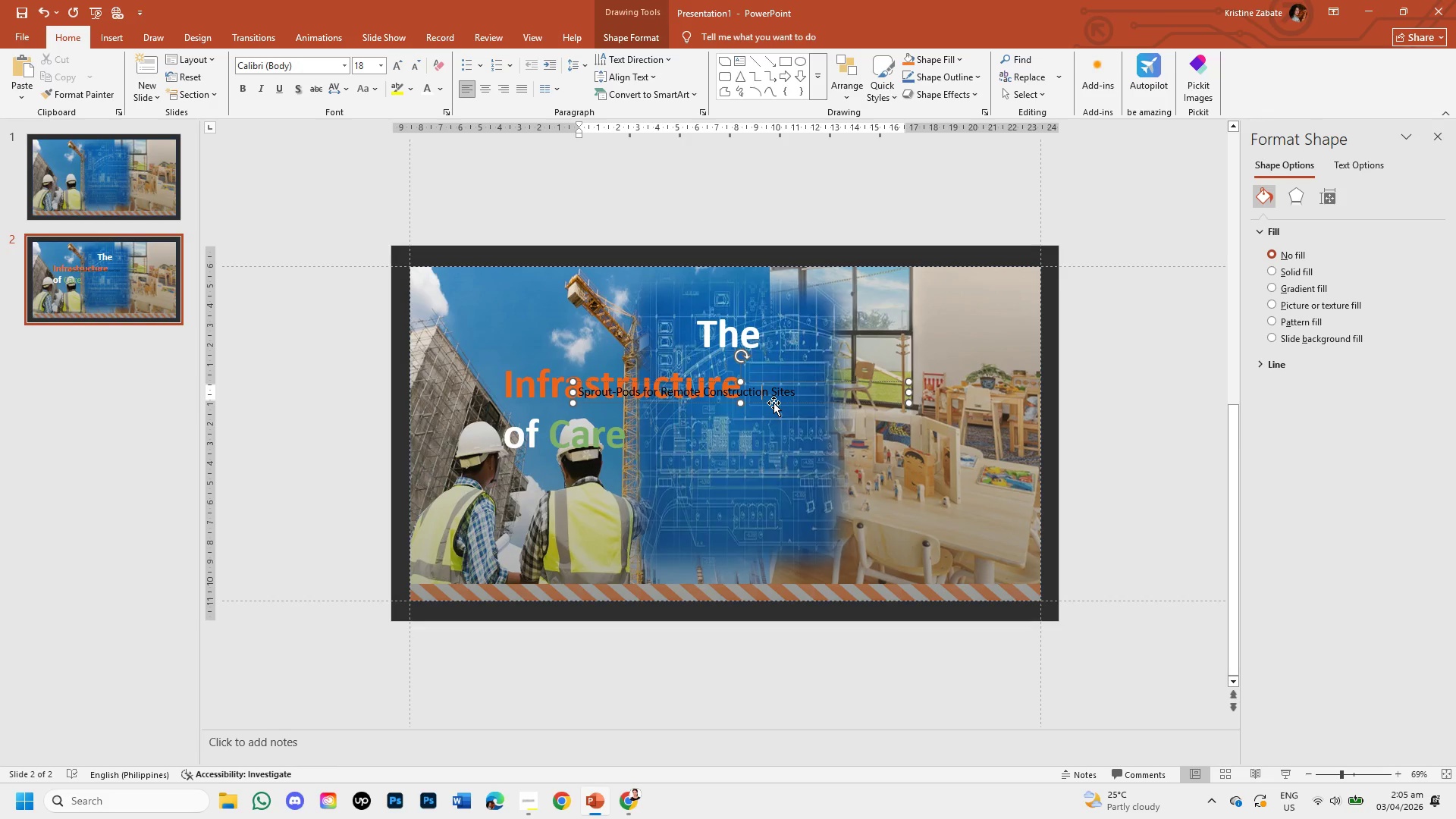 
left_click_drag(start_coordinate=[774, 403], to_coordinate=[788, 543])
 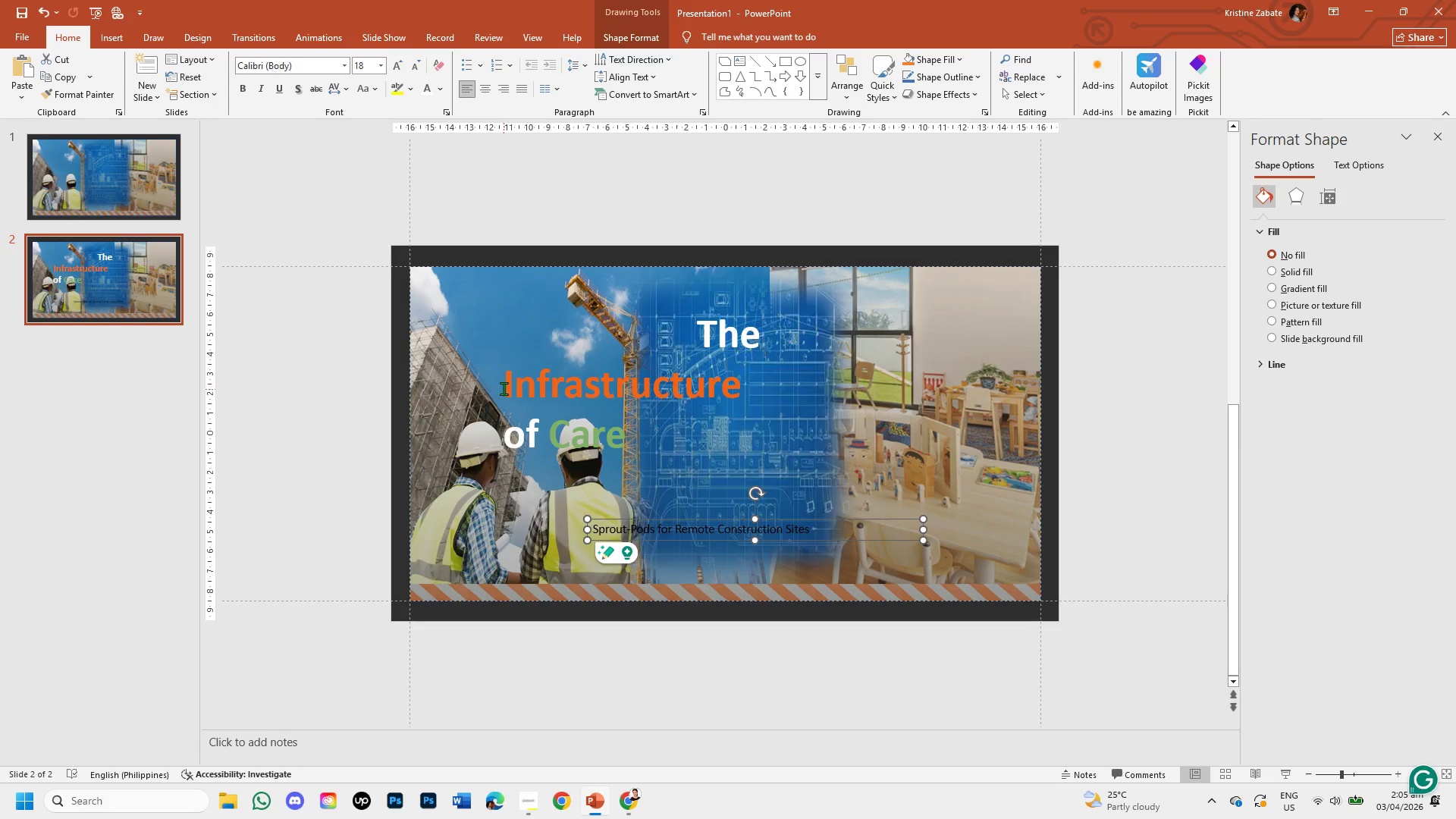 
left_click([507, 380])
 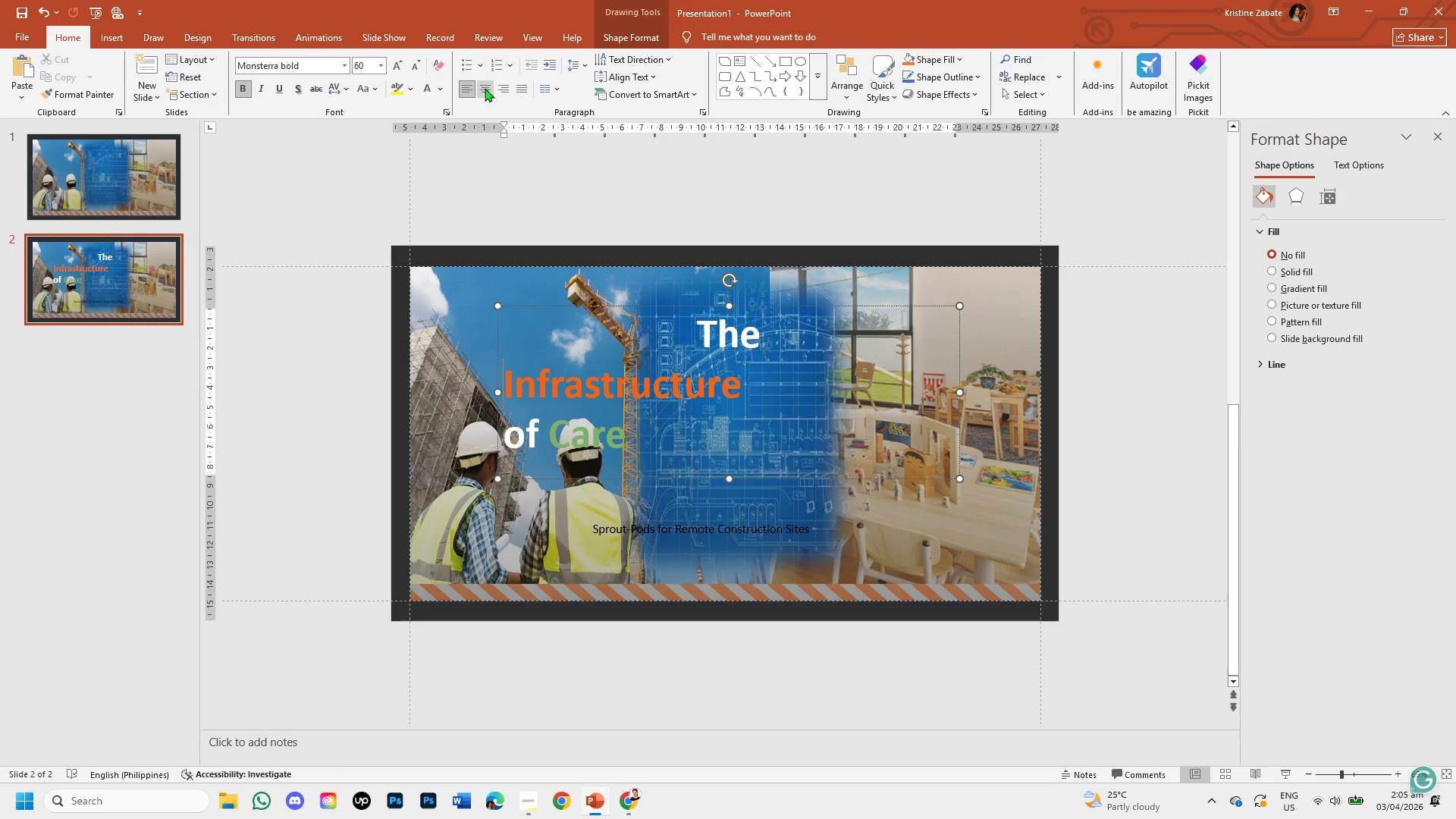 
left_click([485, 88])
 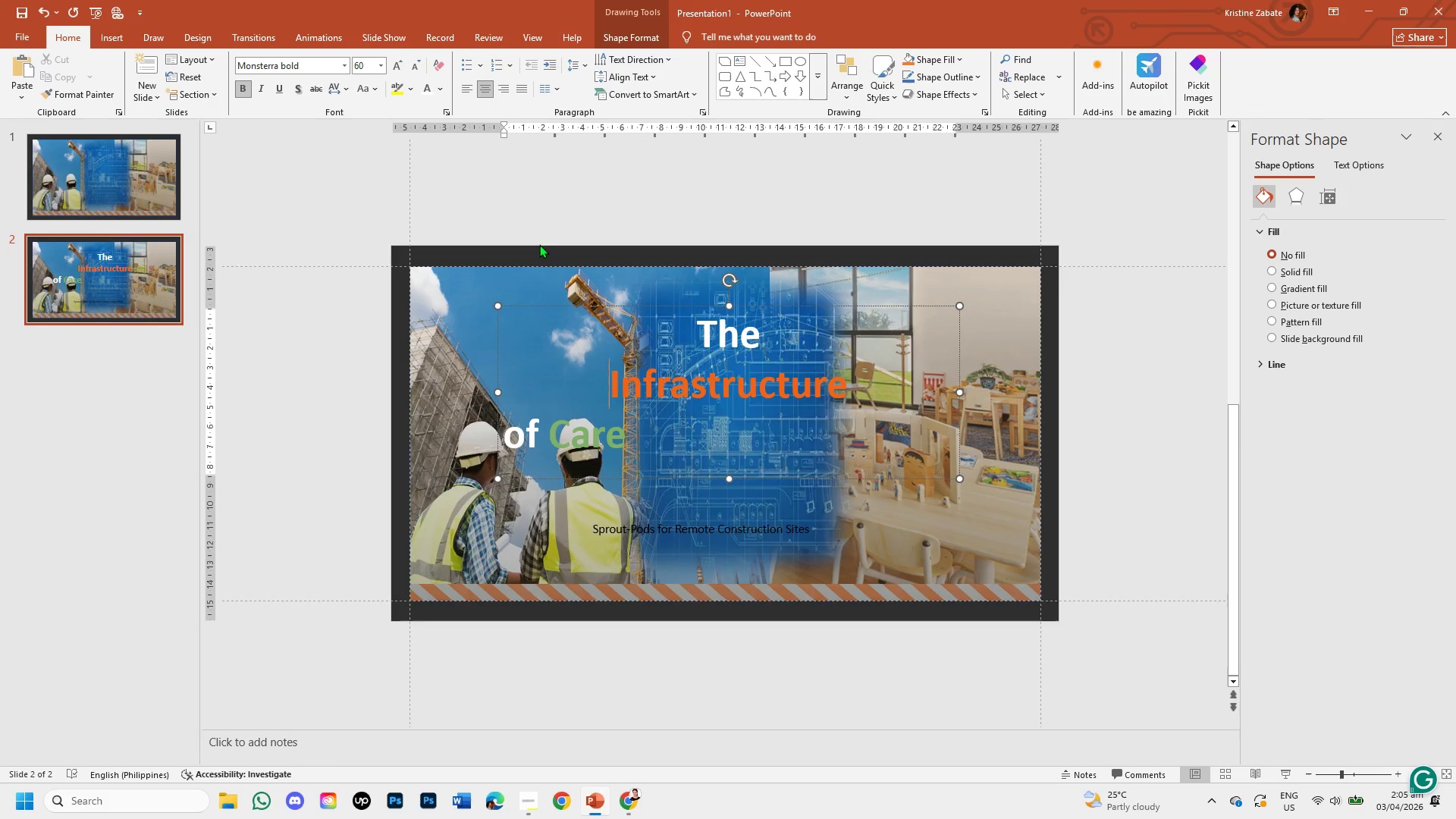 
wait(5.5)
 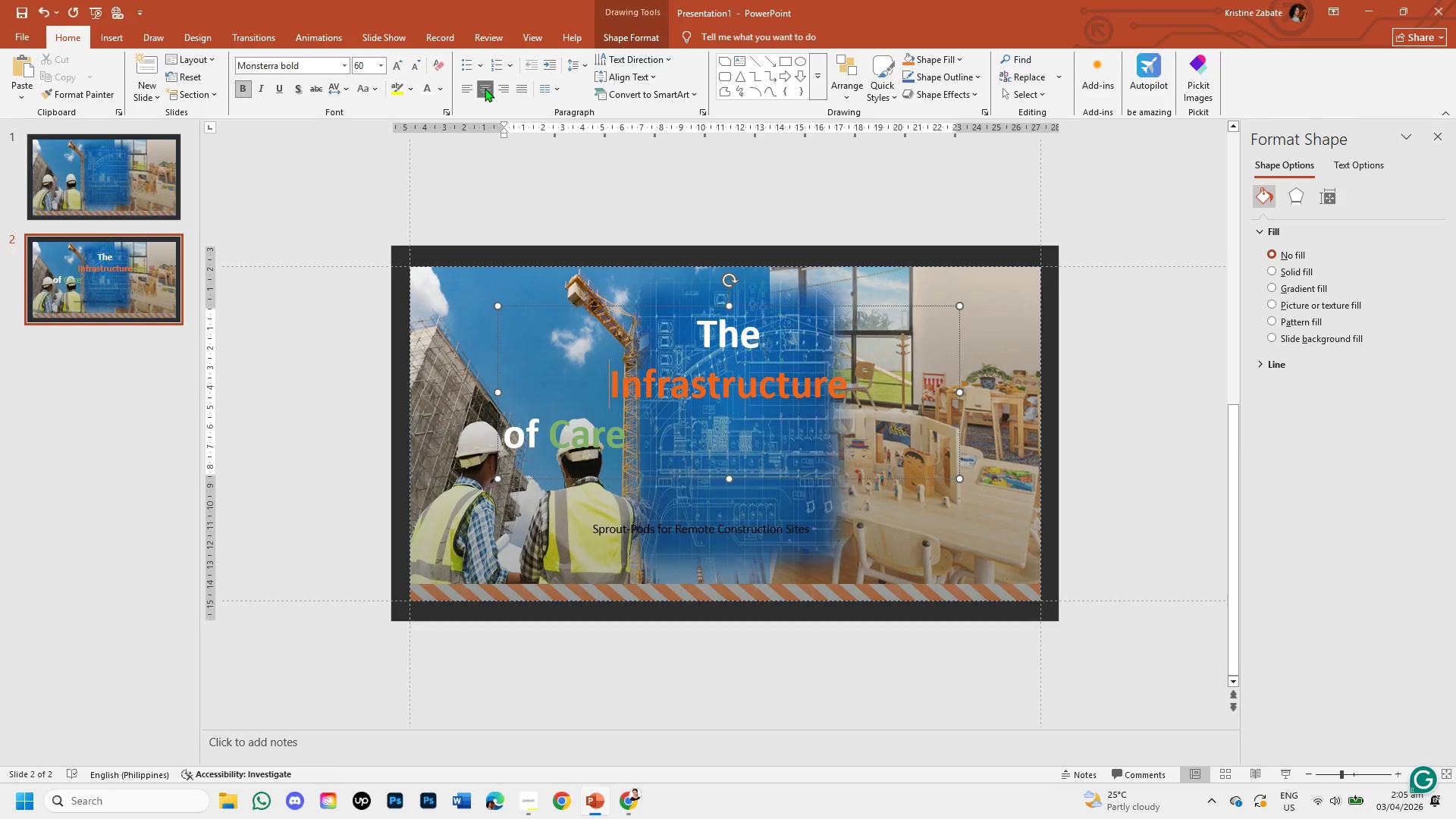 
double_click([507, 437])
 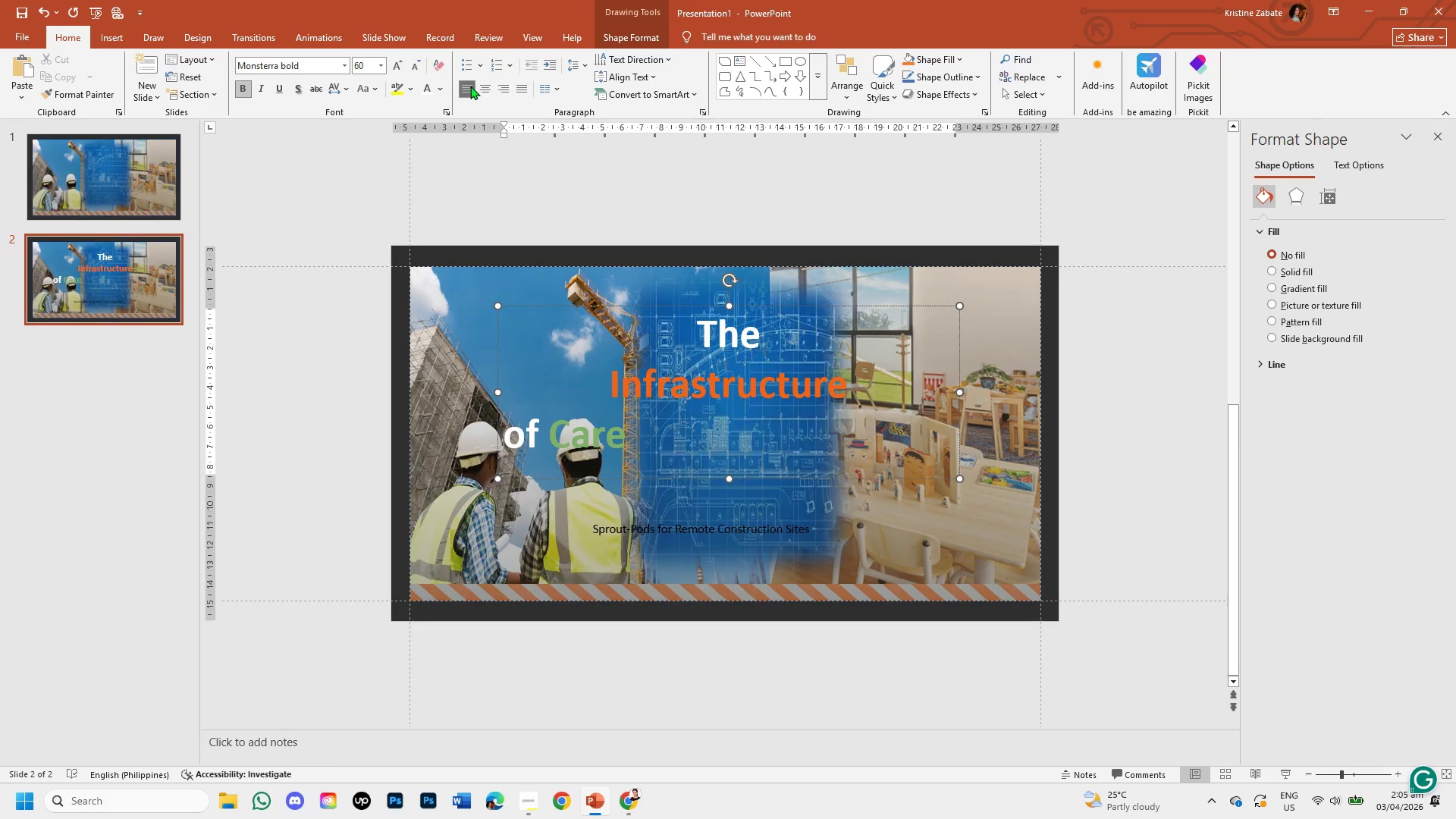 
left_click([480, 96])
 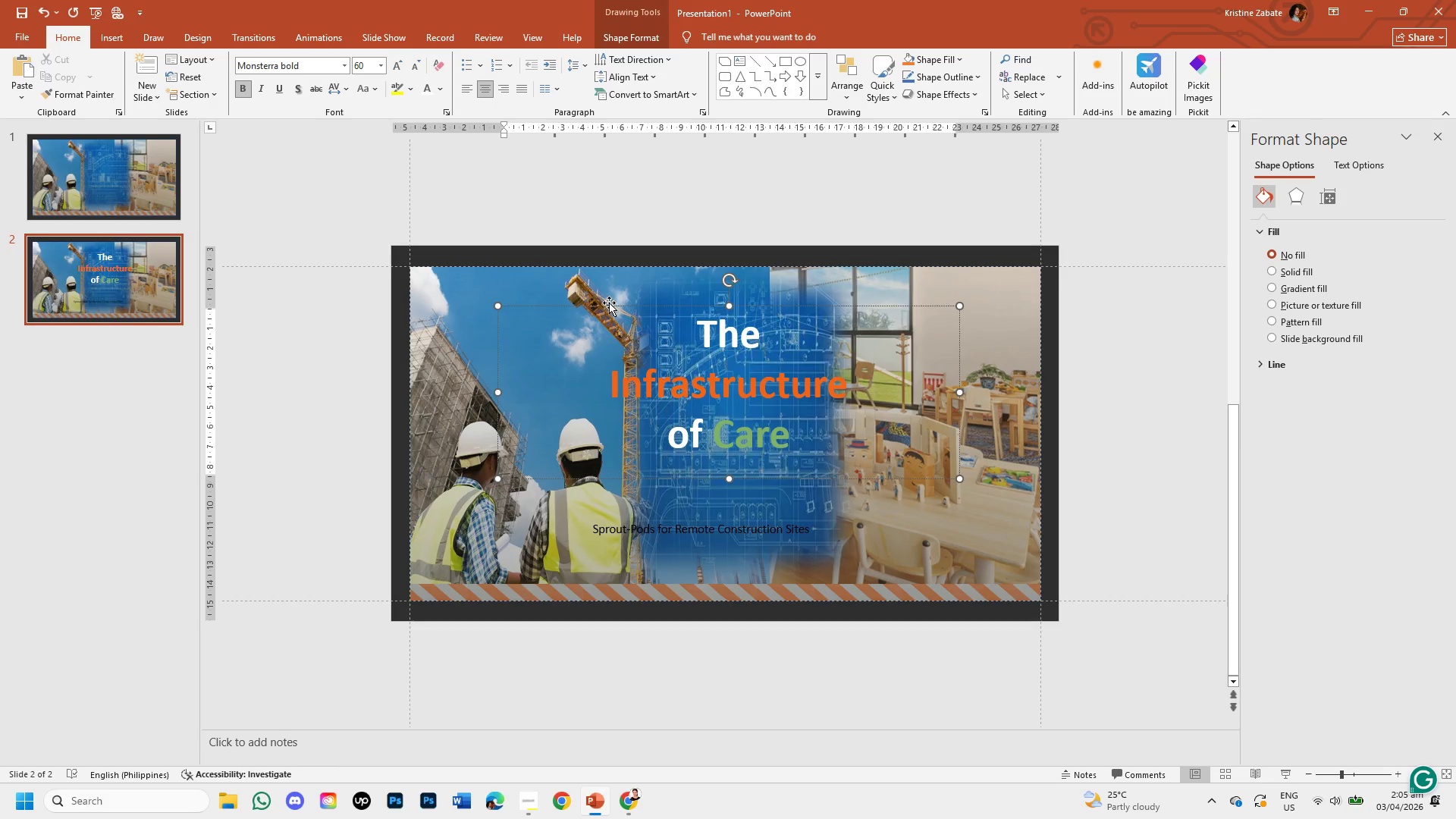 
left_click_drag(start_coordinate=[704, 331], to_coordinate=[762, 342])
 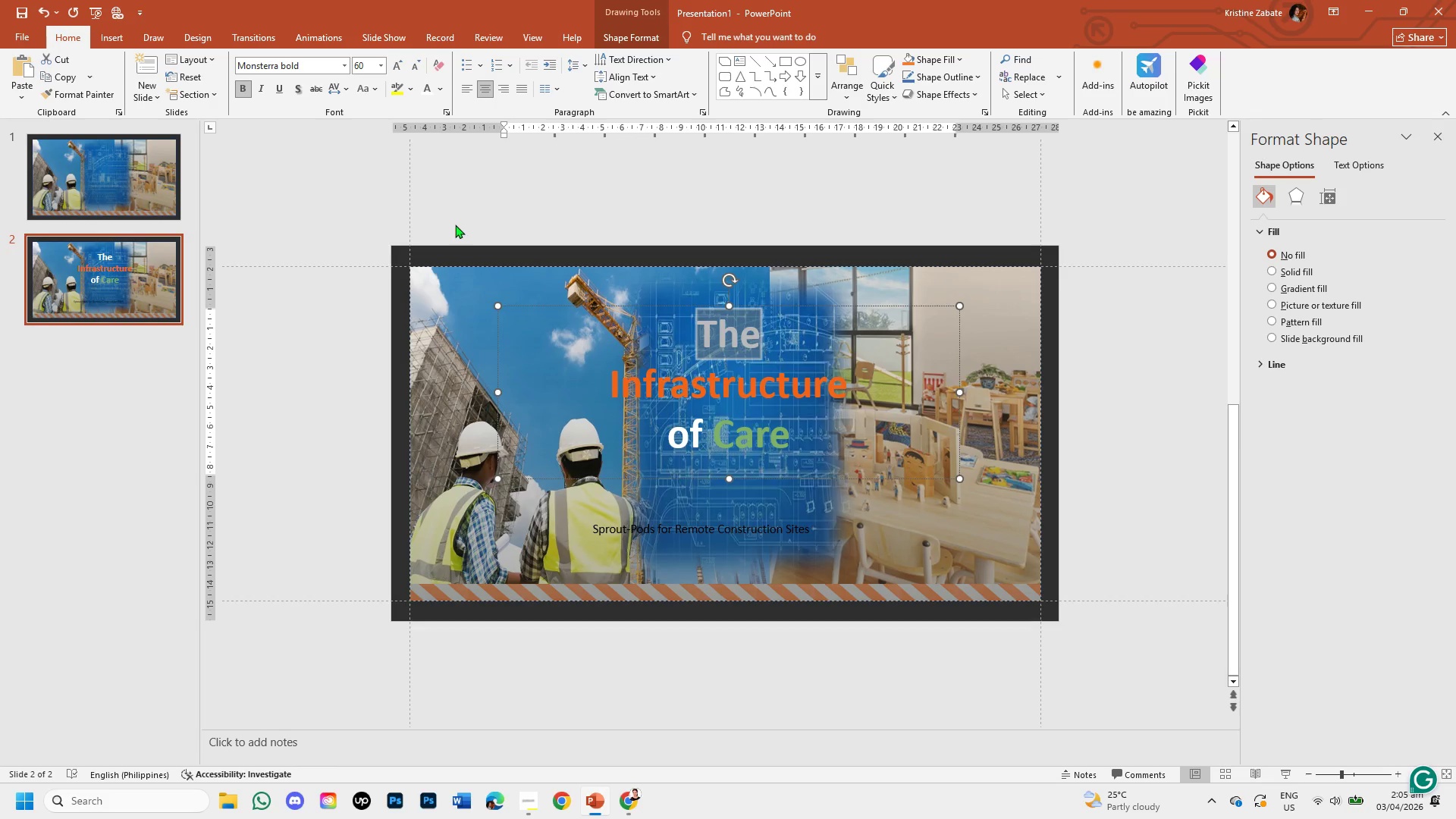 
left_click([465, 192])
 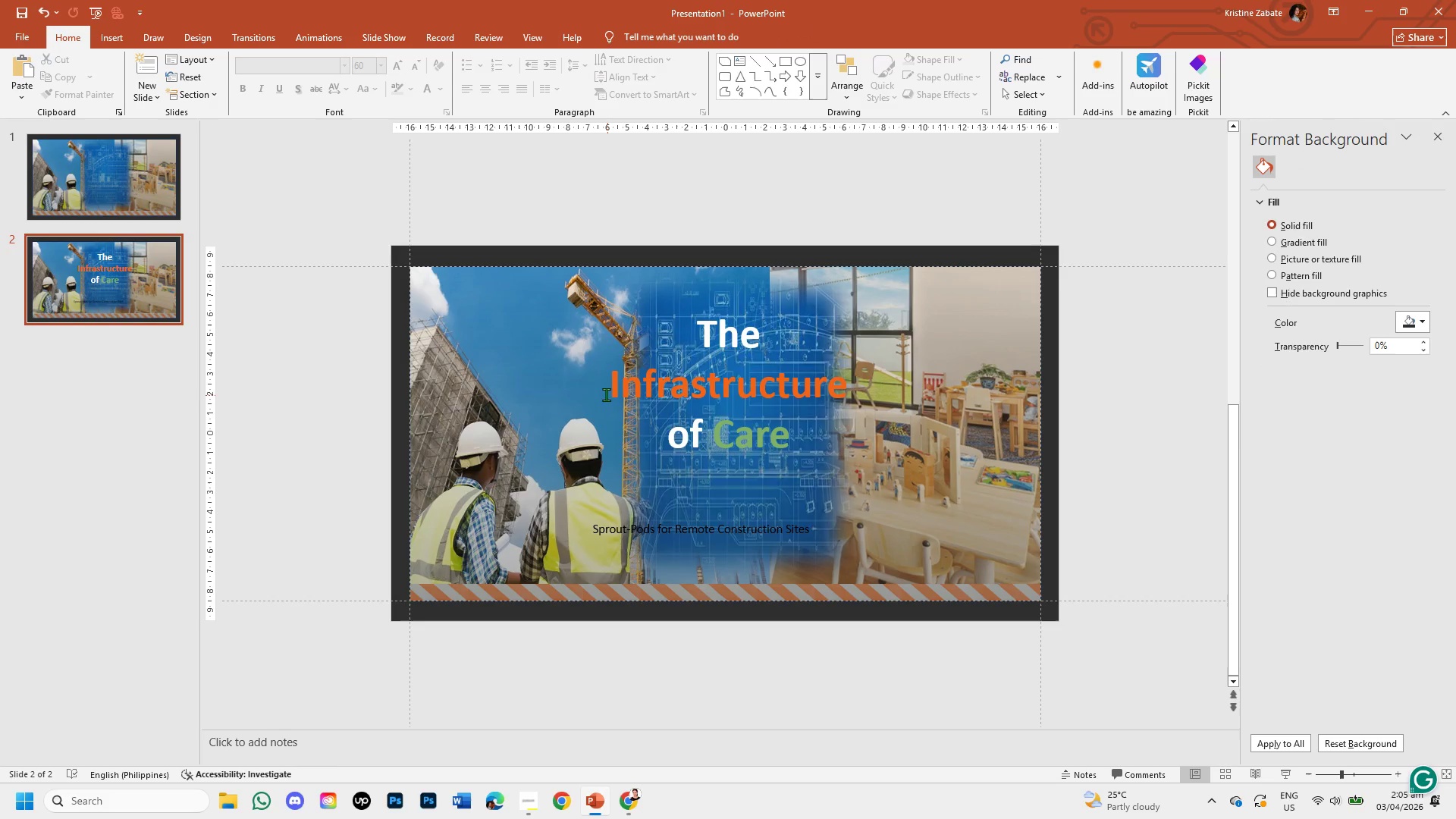 
left_click_drag(start_coordinate=[602, 391], to_coordinate=[872, 395])
 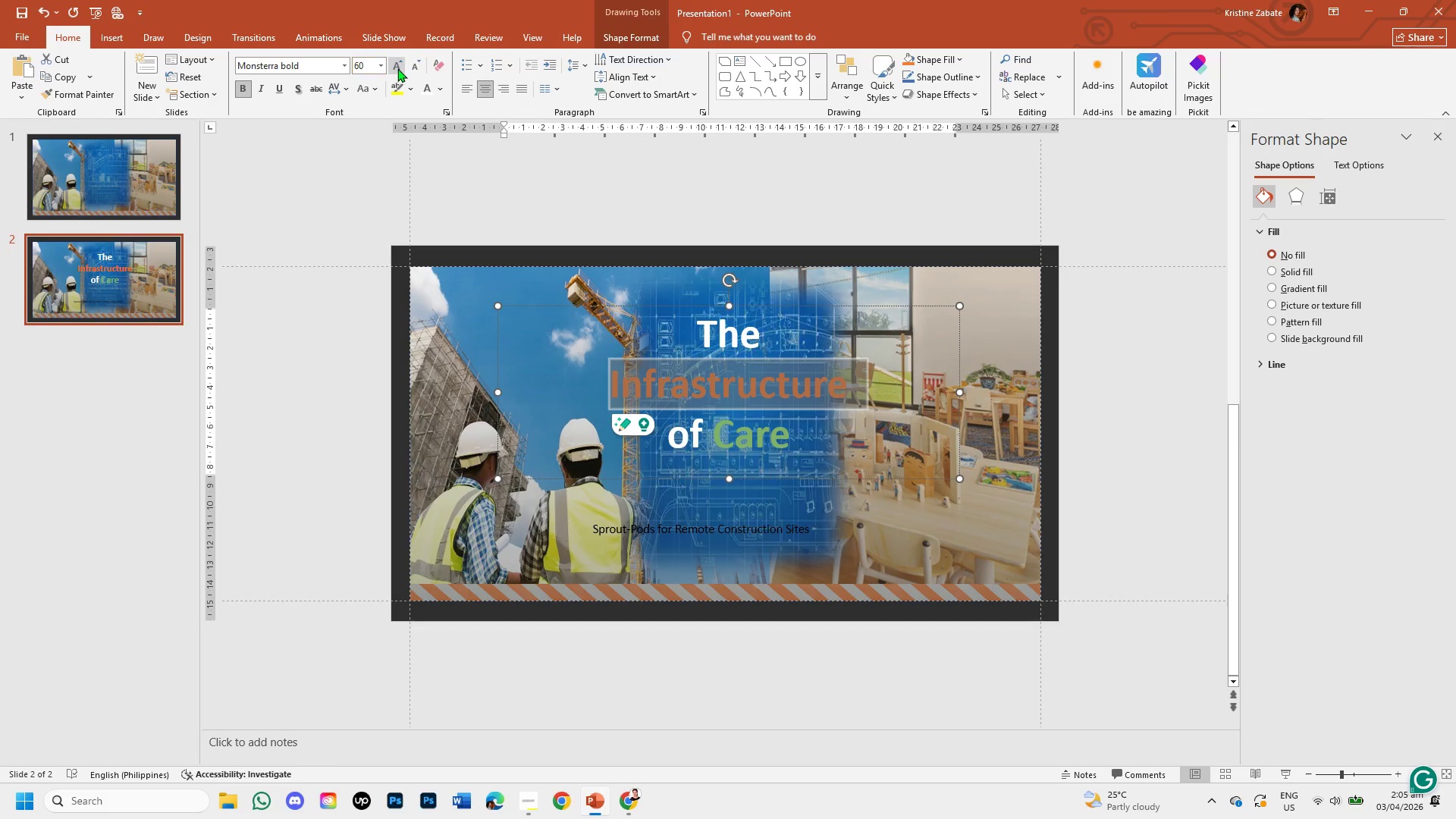 
left_click([399, 68])
 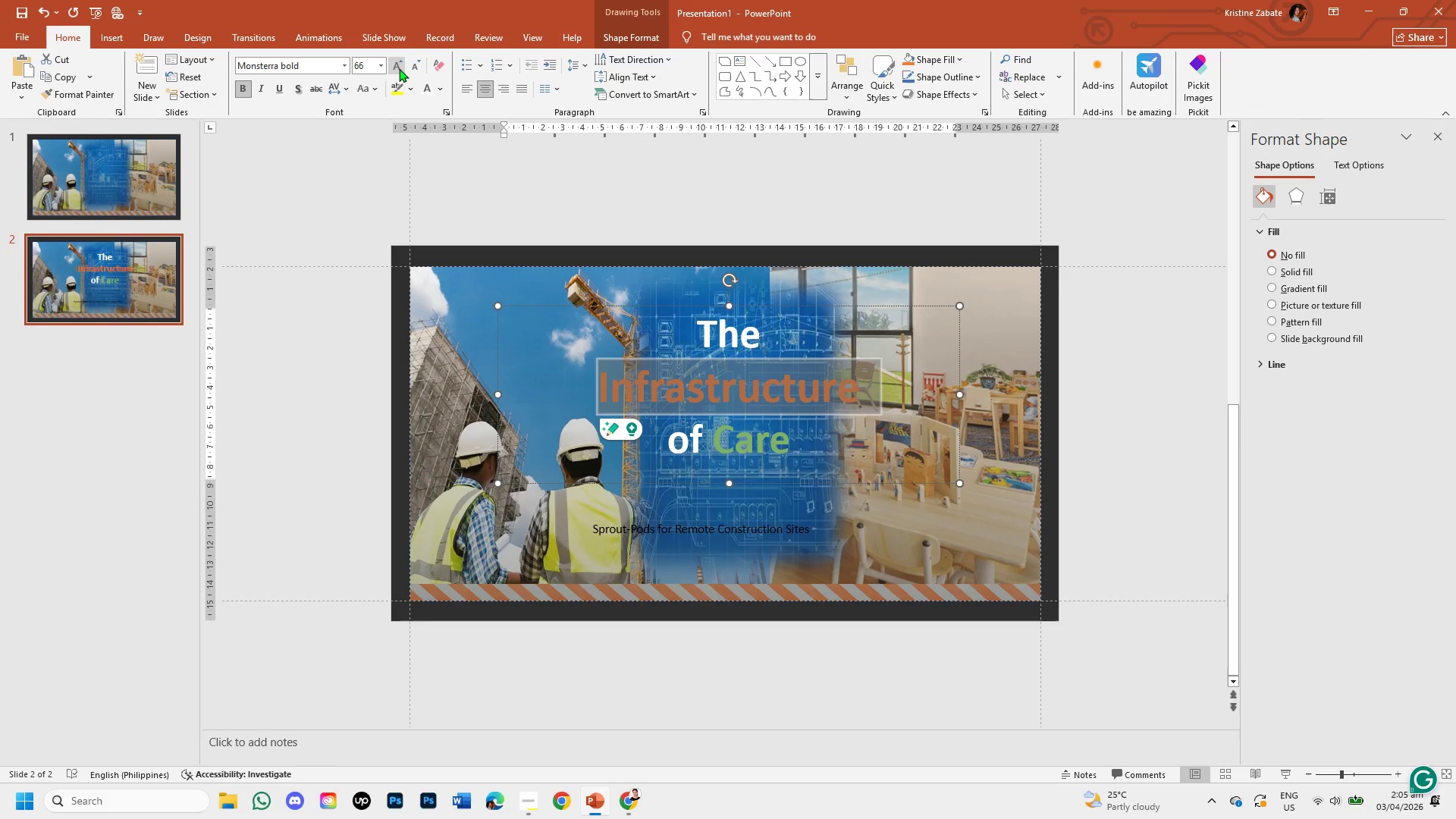 
left_click([399, 68])
 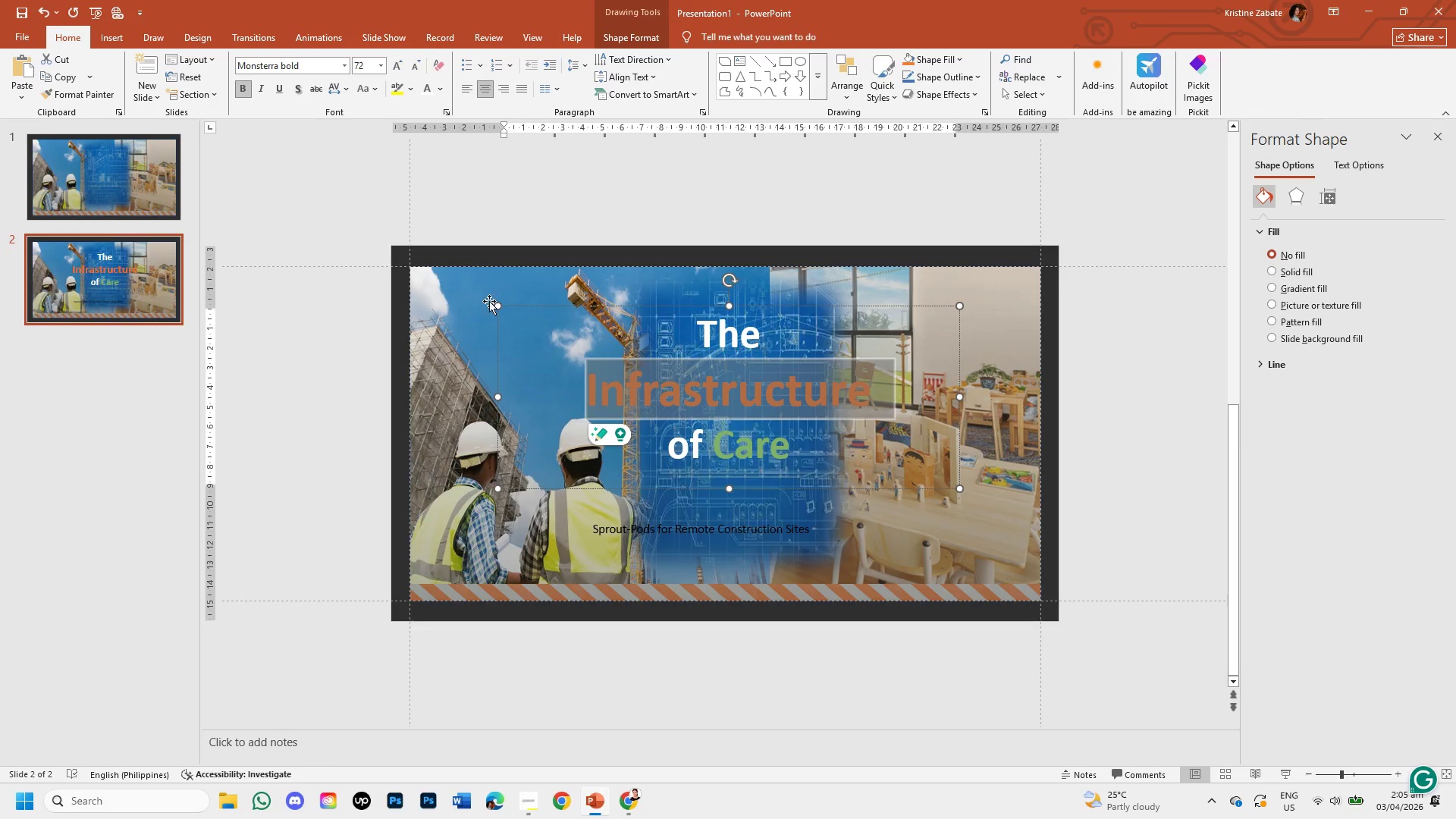 
left_click([532, 367])
 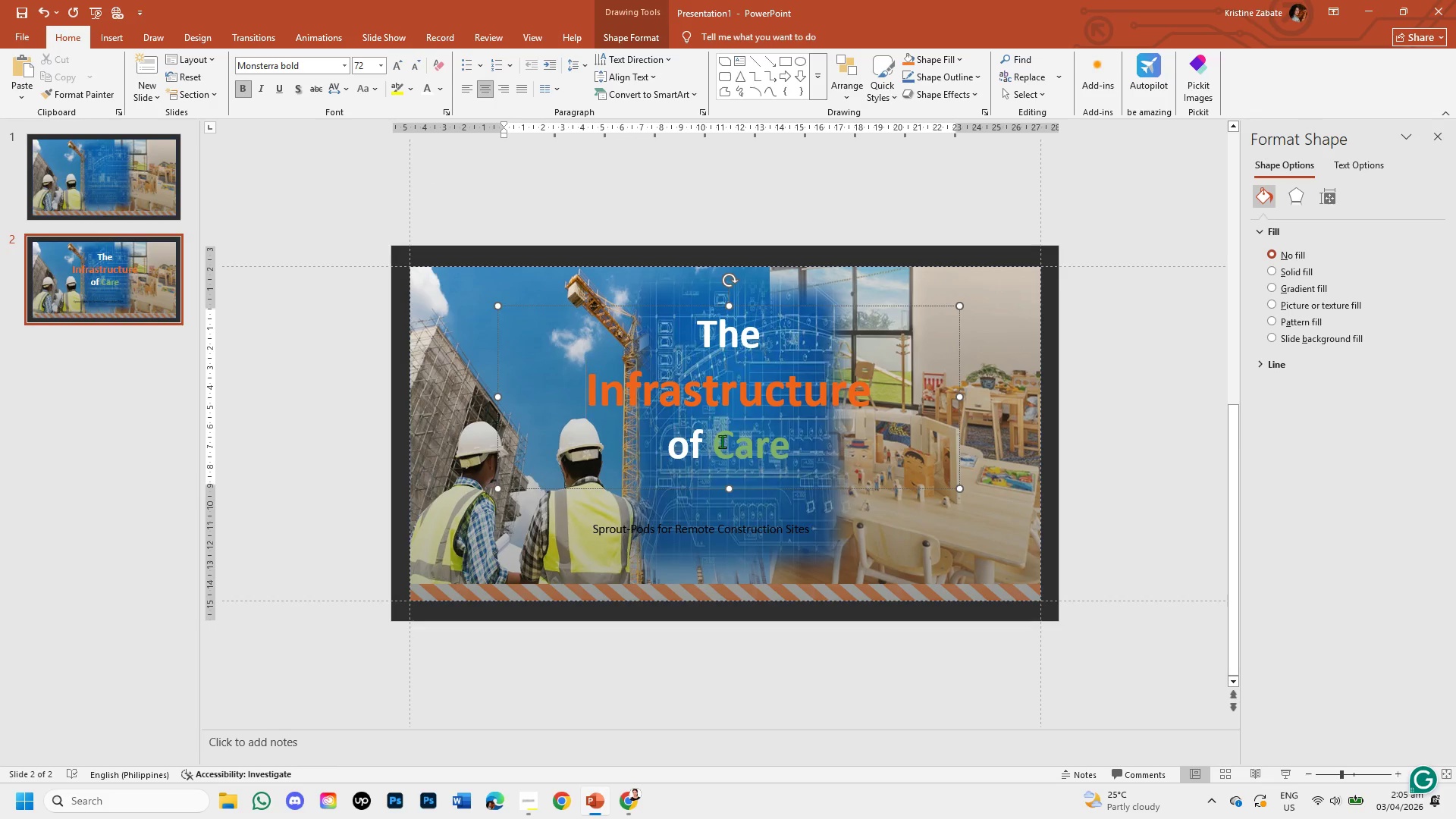 
left_click_drag(start_coordinate=[715, 441], to_coordinate=[799, 465])
 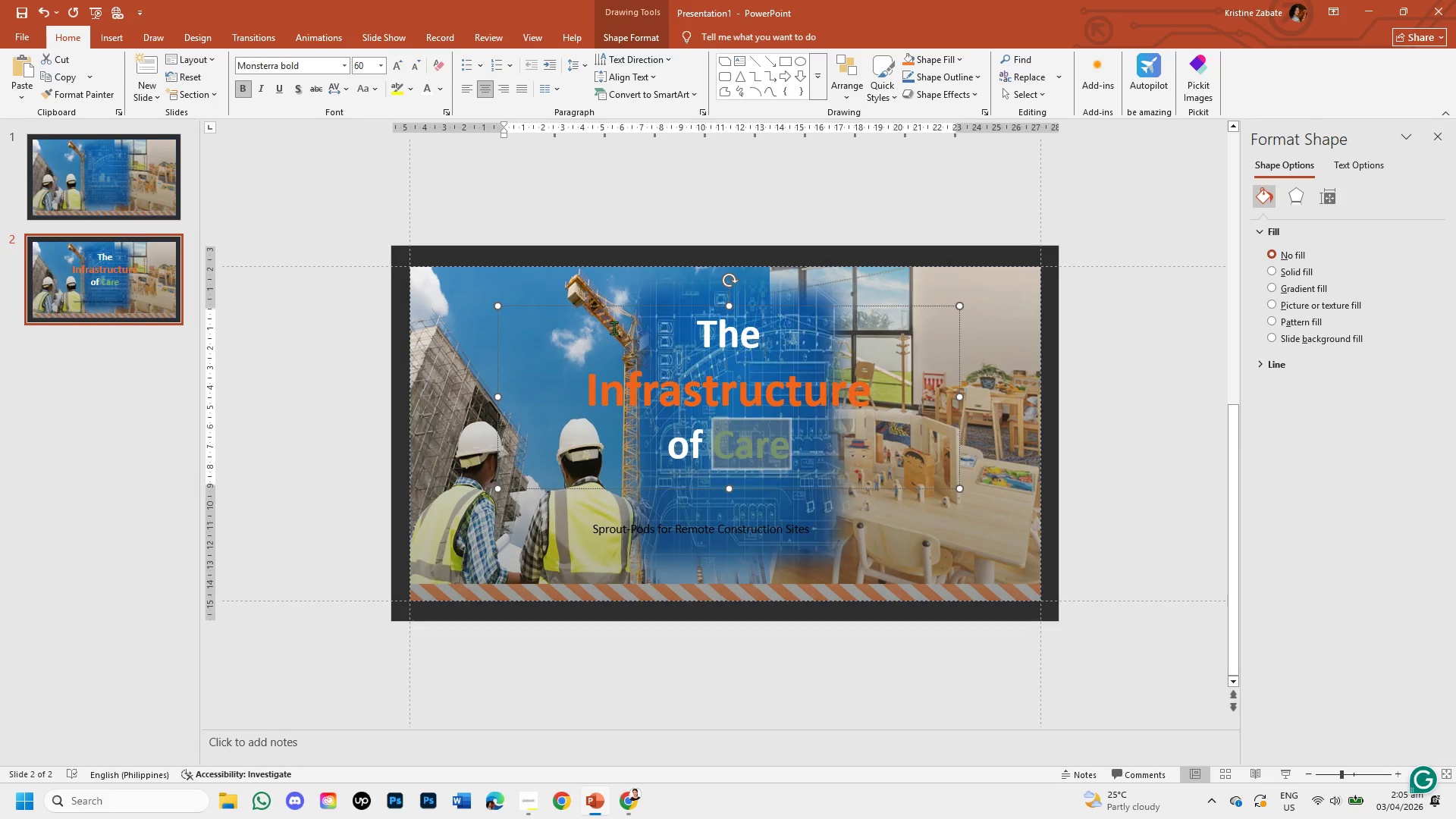 
left_click([629, 391])
 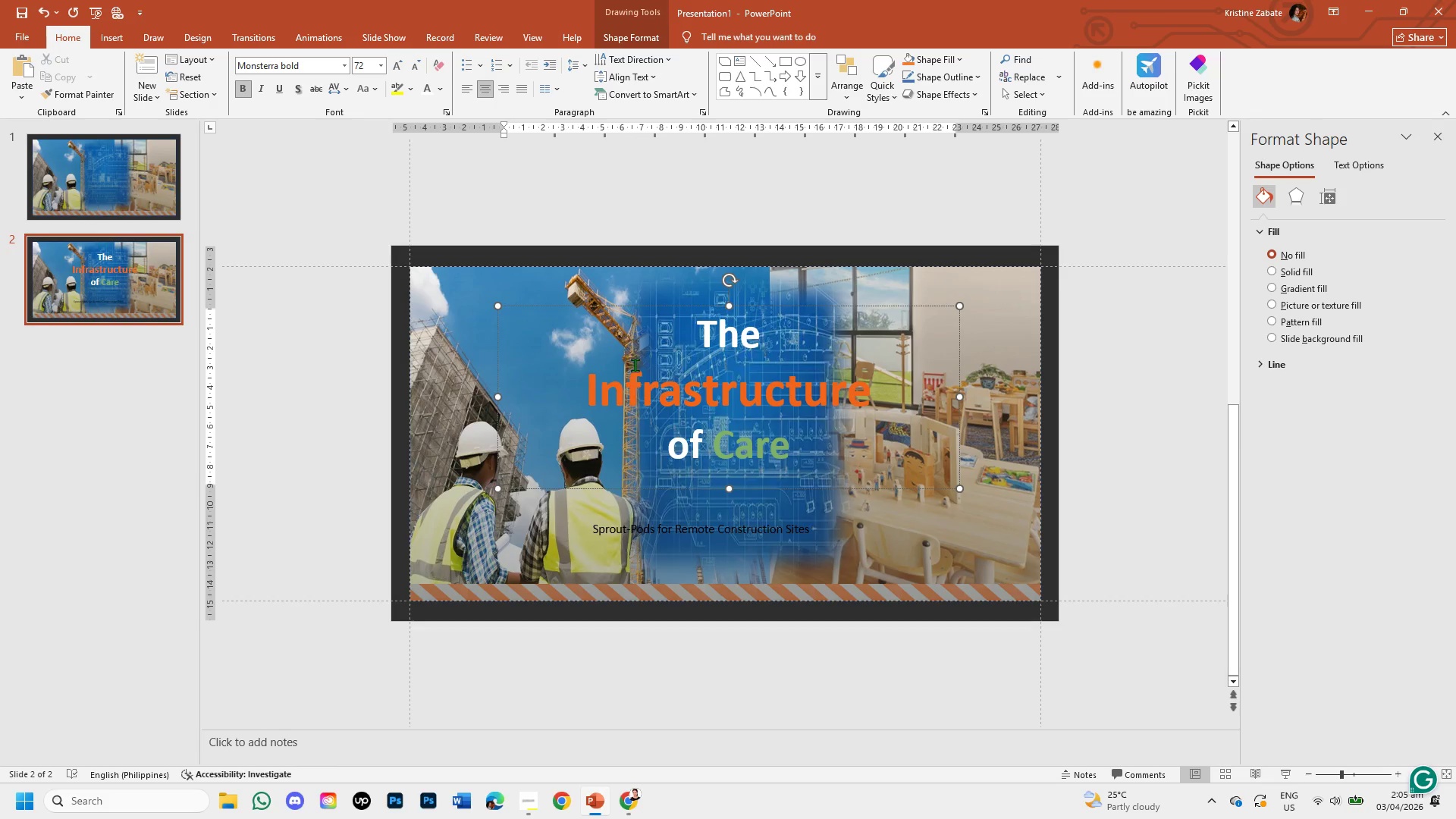 
wait(8.83)
 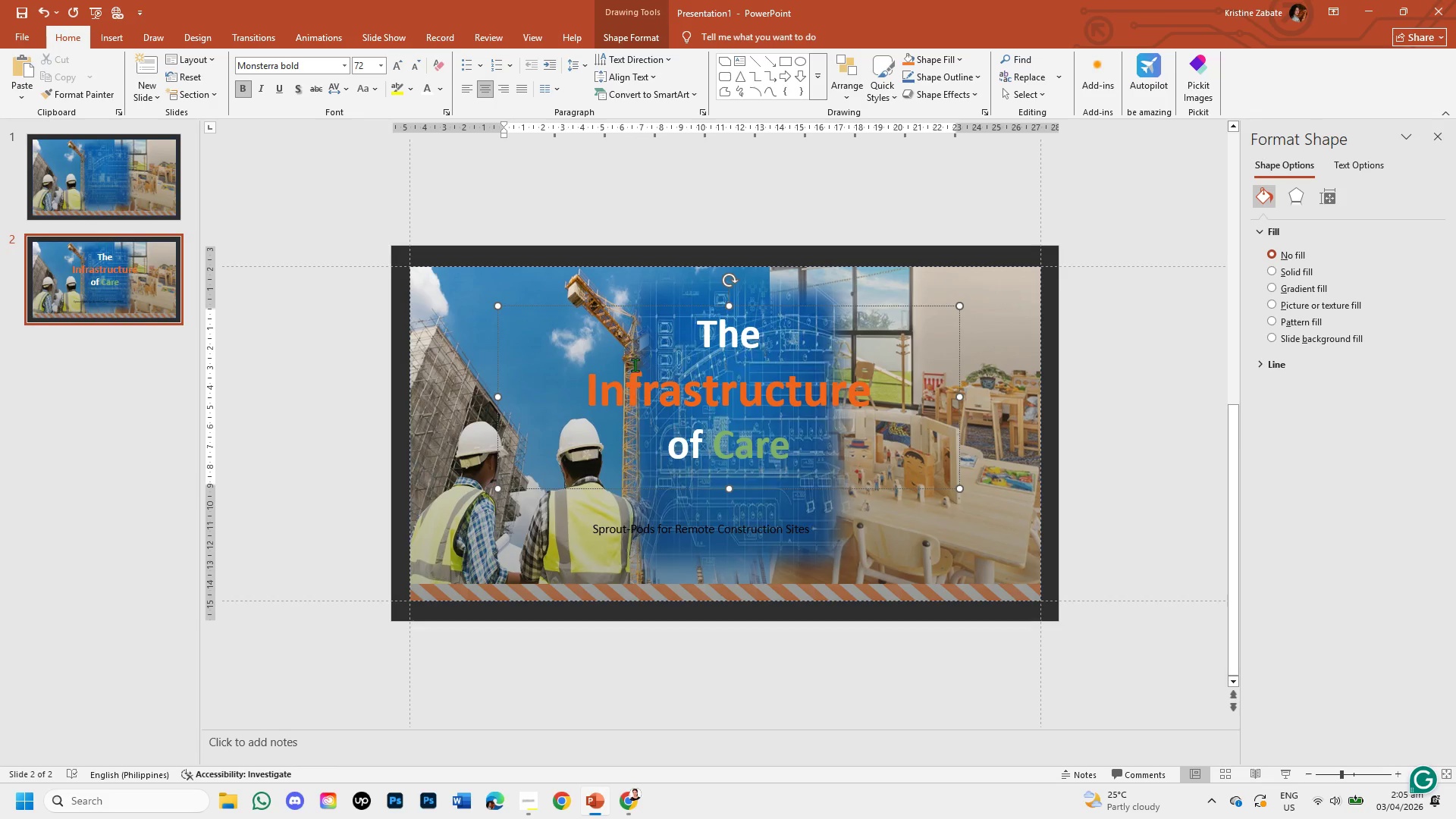 
left_click([695, 389])
 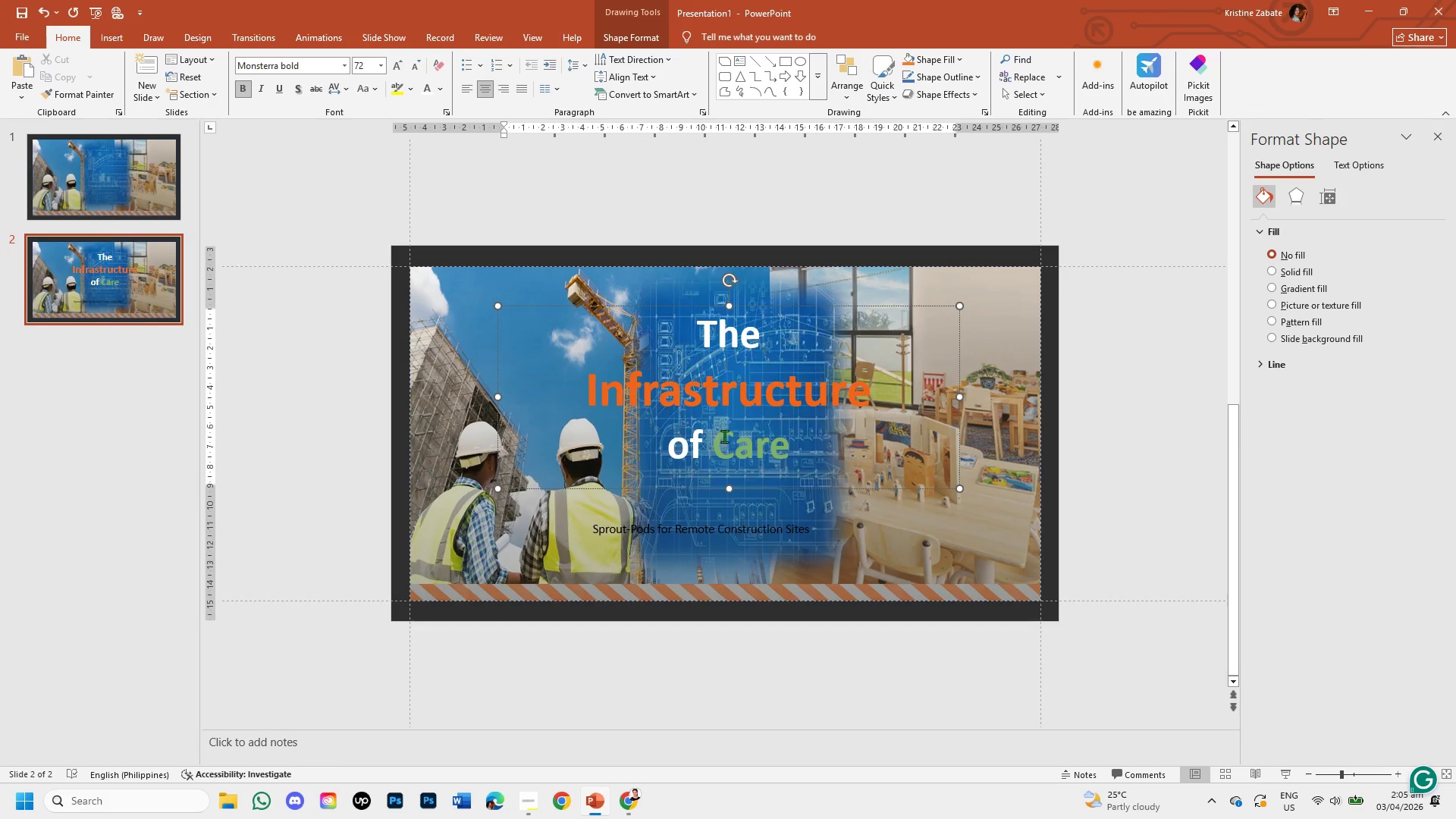 
left_click_drag(start_coordinate=[714, 444], to_coordinate=[802, 456])
 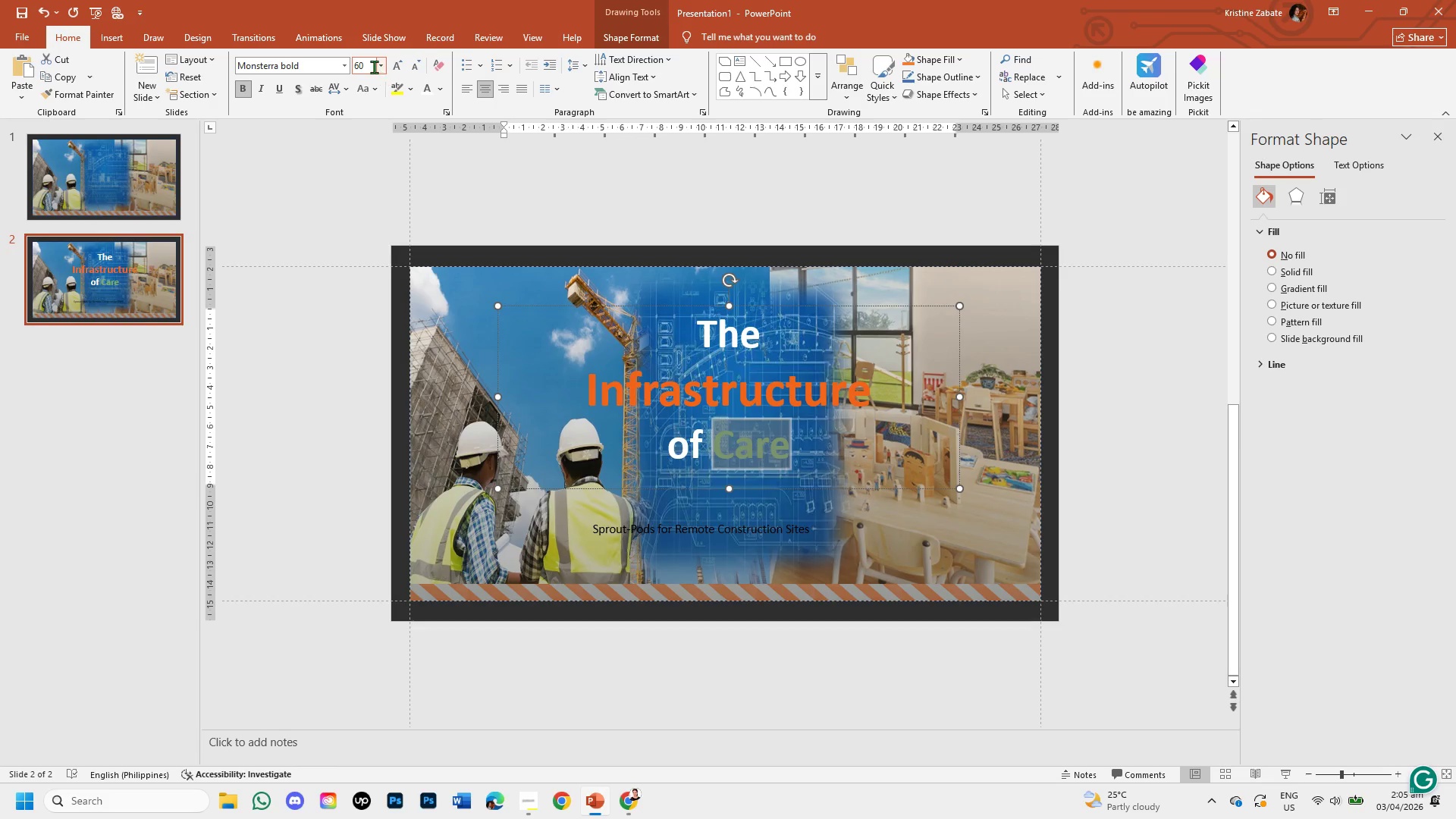 
left_click([371, 64])
 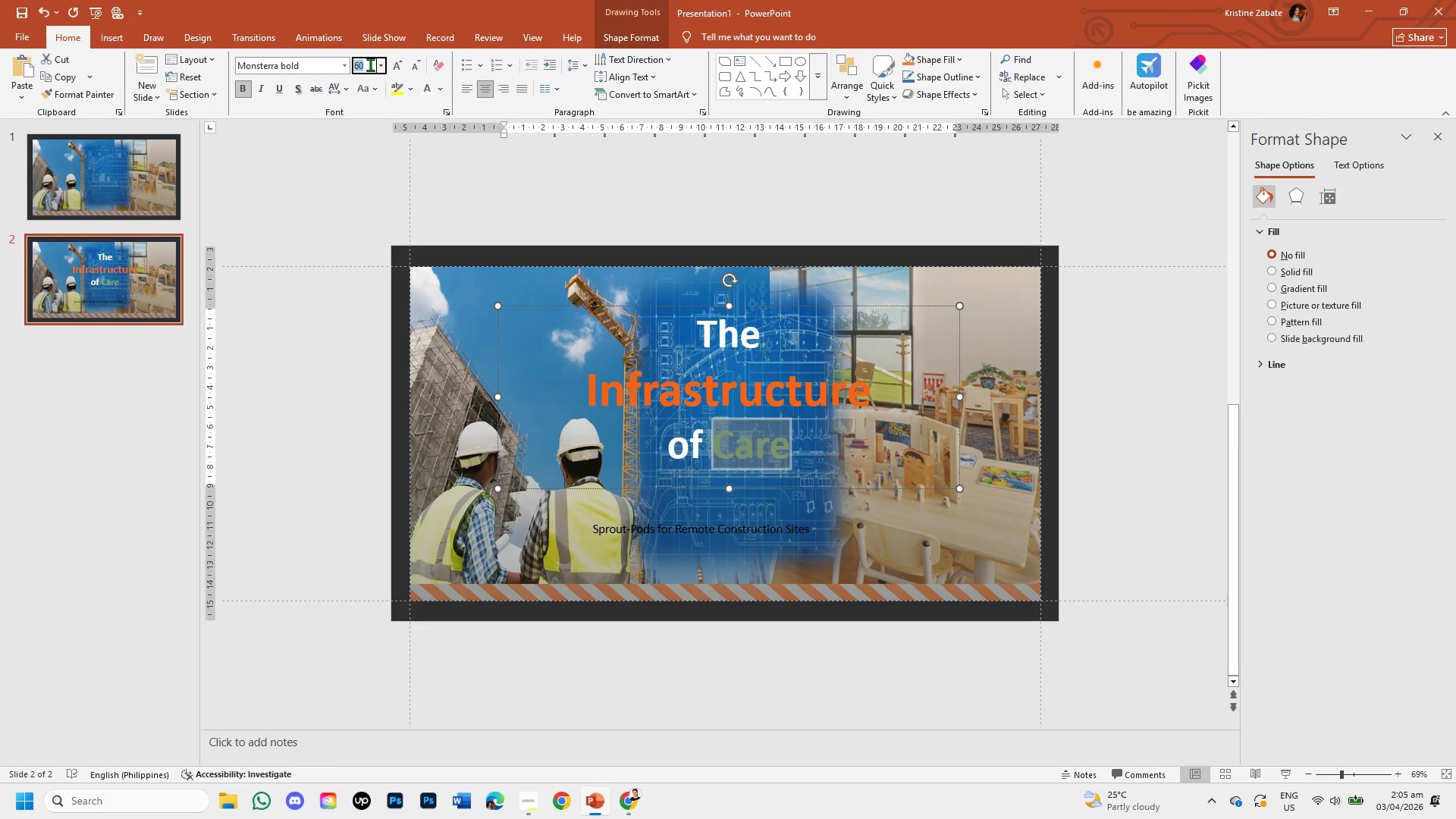 
key(Backspace)
 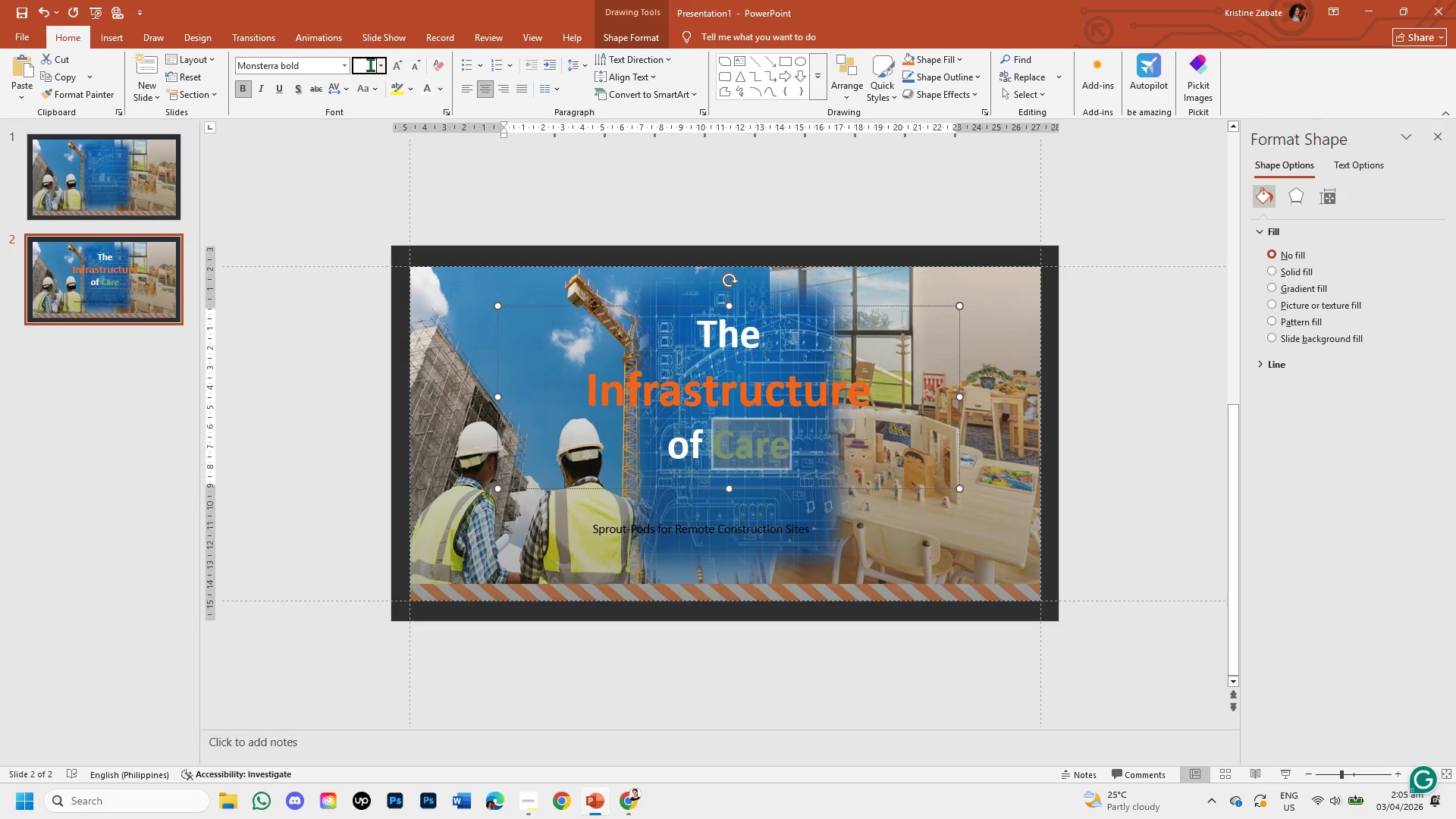 
key(Numpad7)
 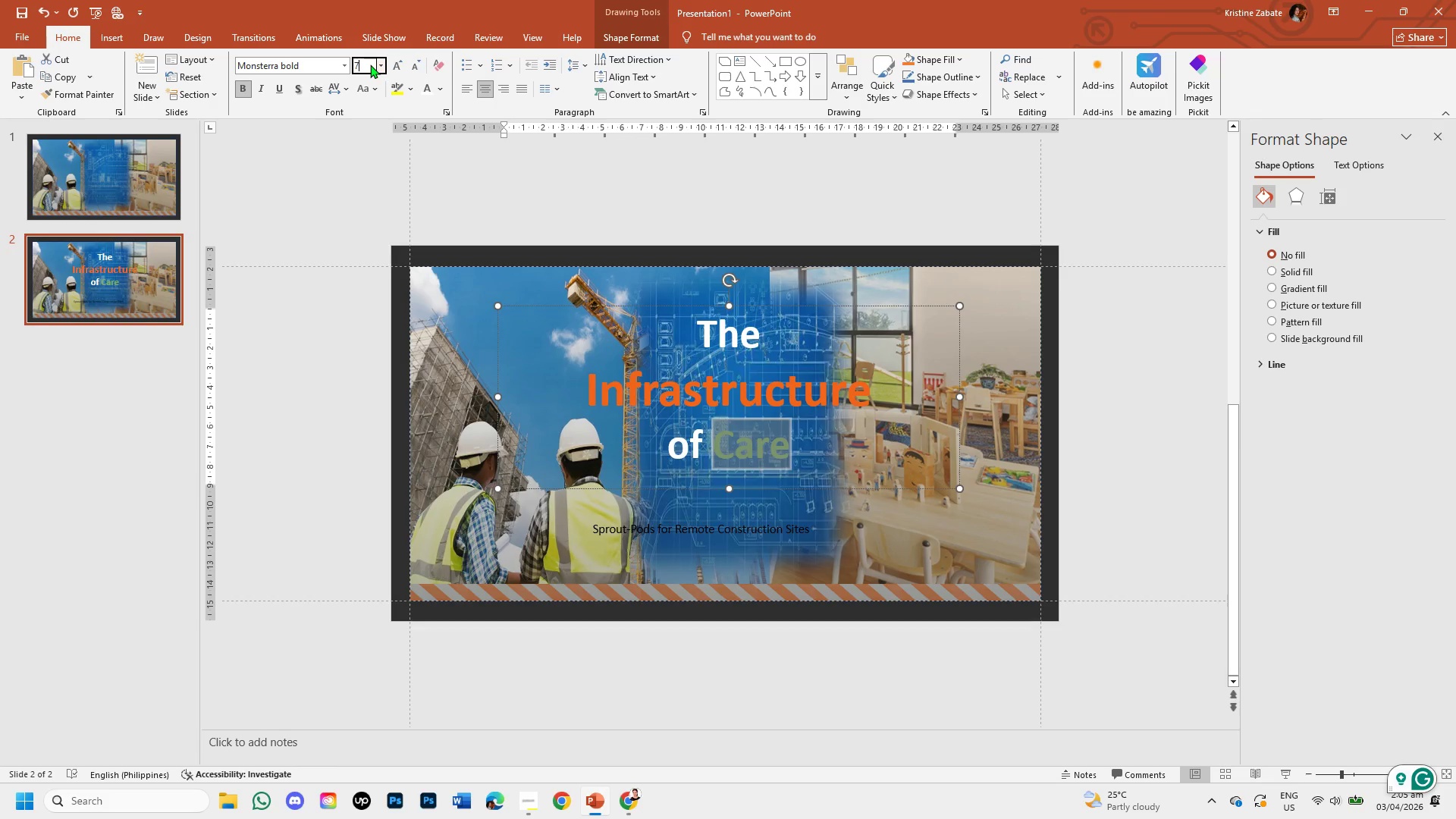 
key(Numpad2)
 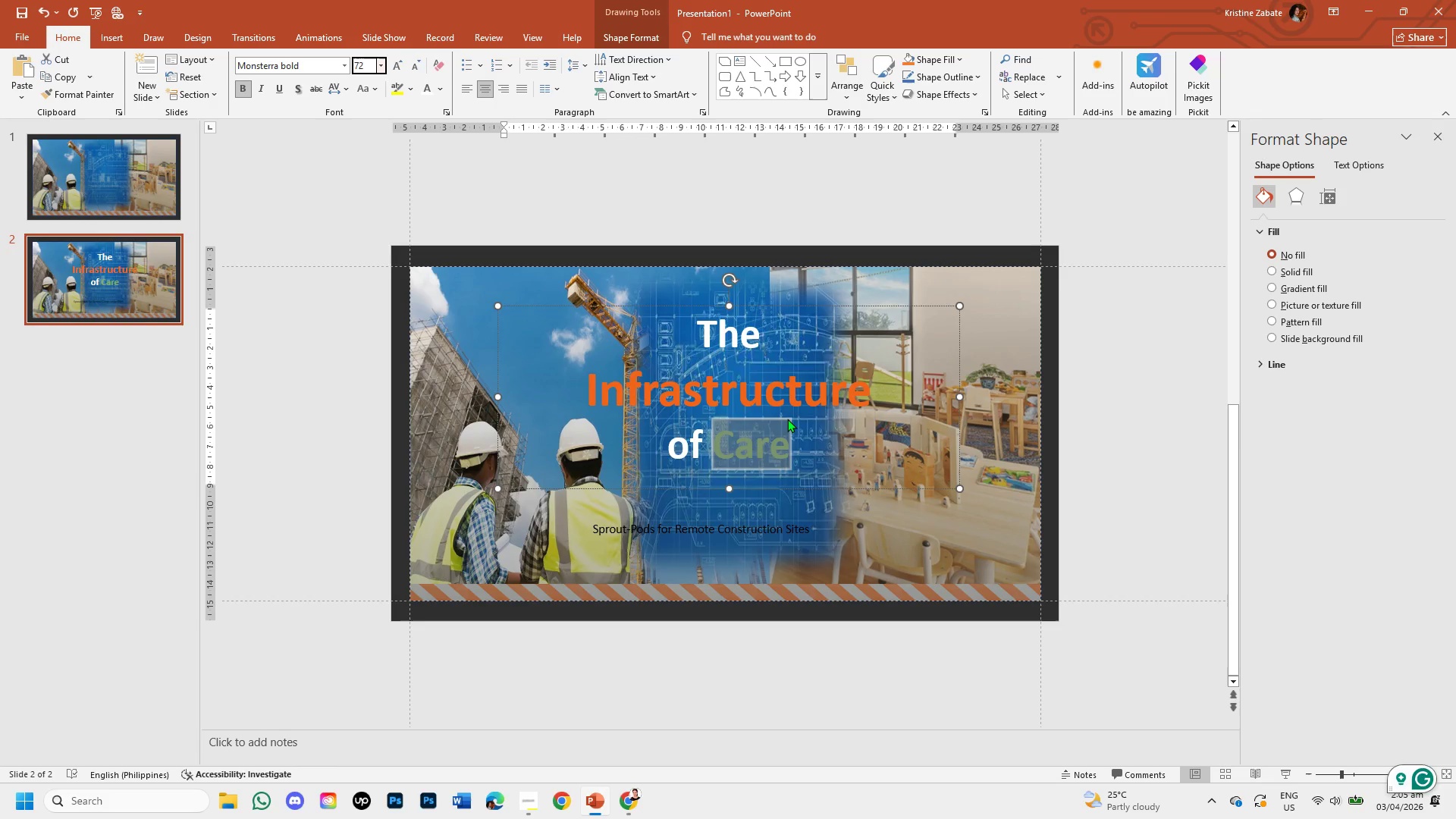 
key(Enter)
 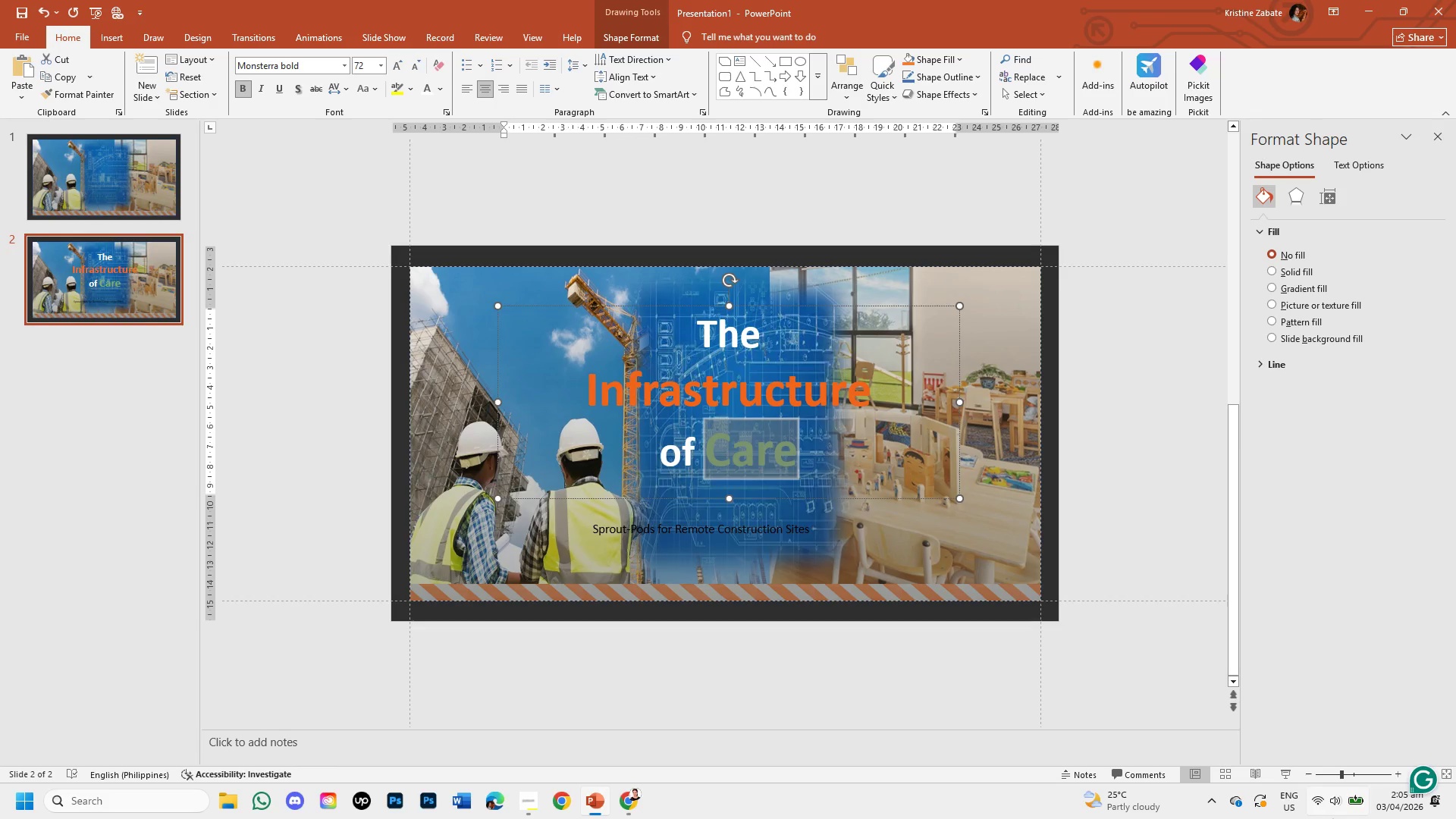 
left_click([1147, 556])
 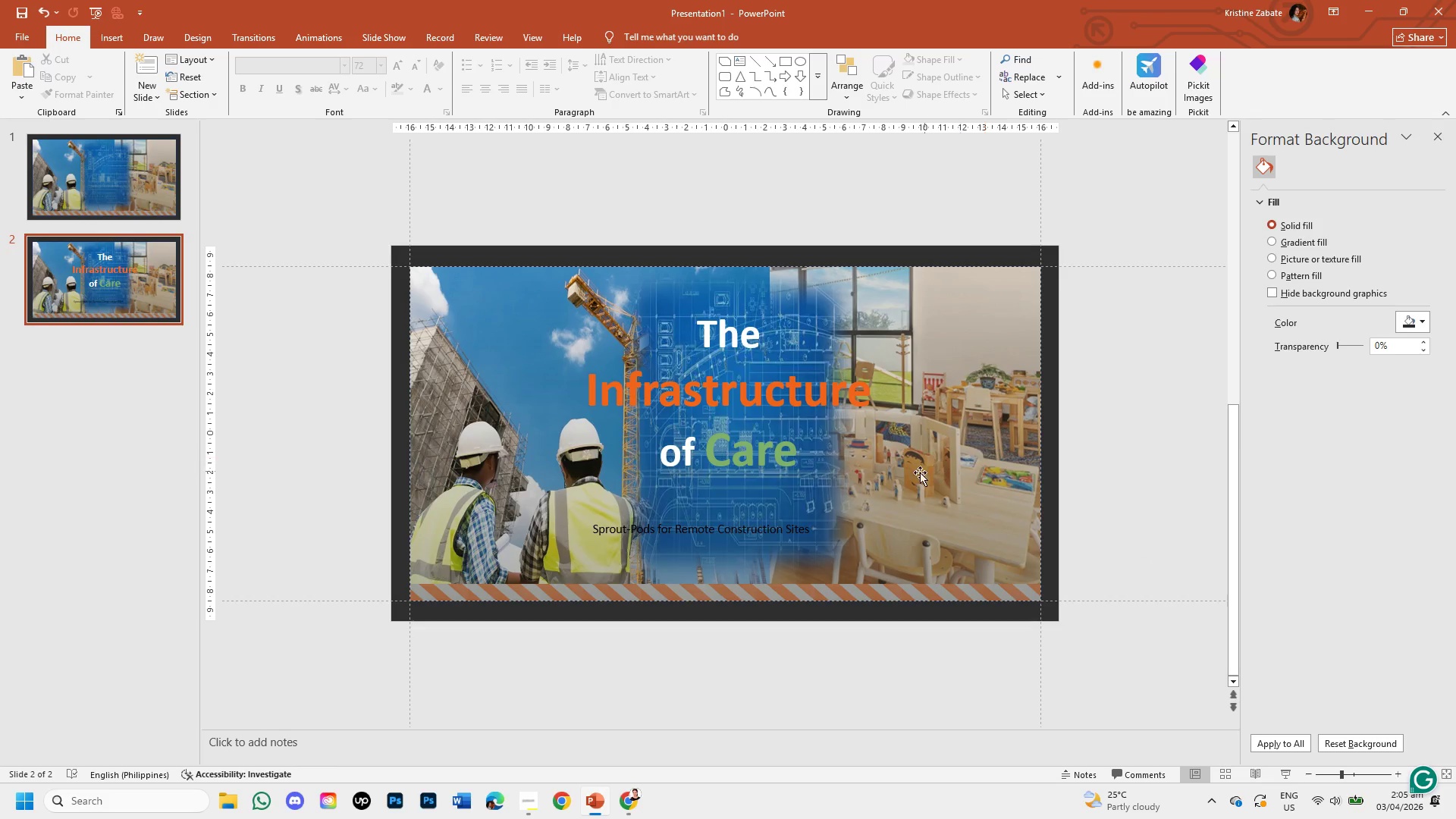 
left_click([759, 343])
 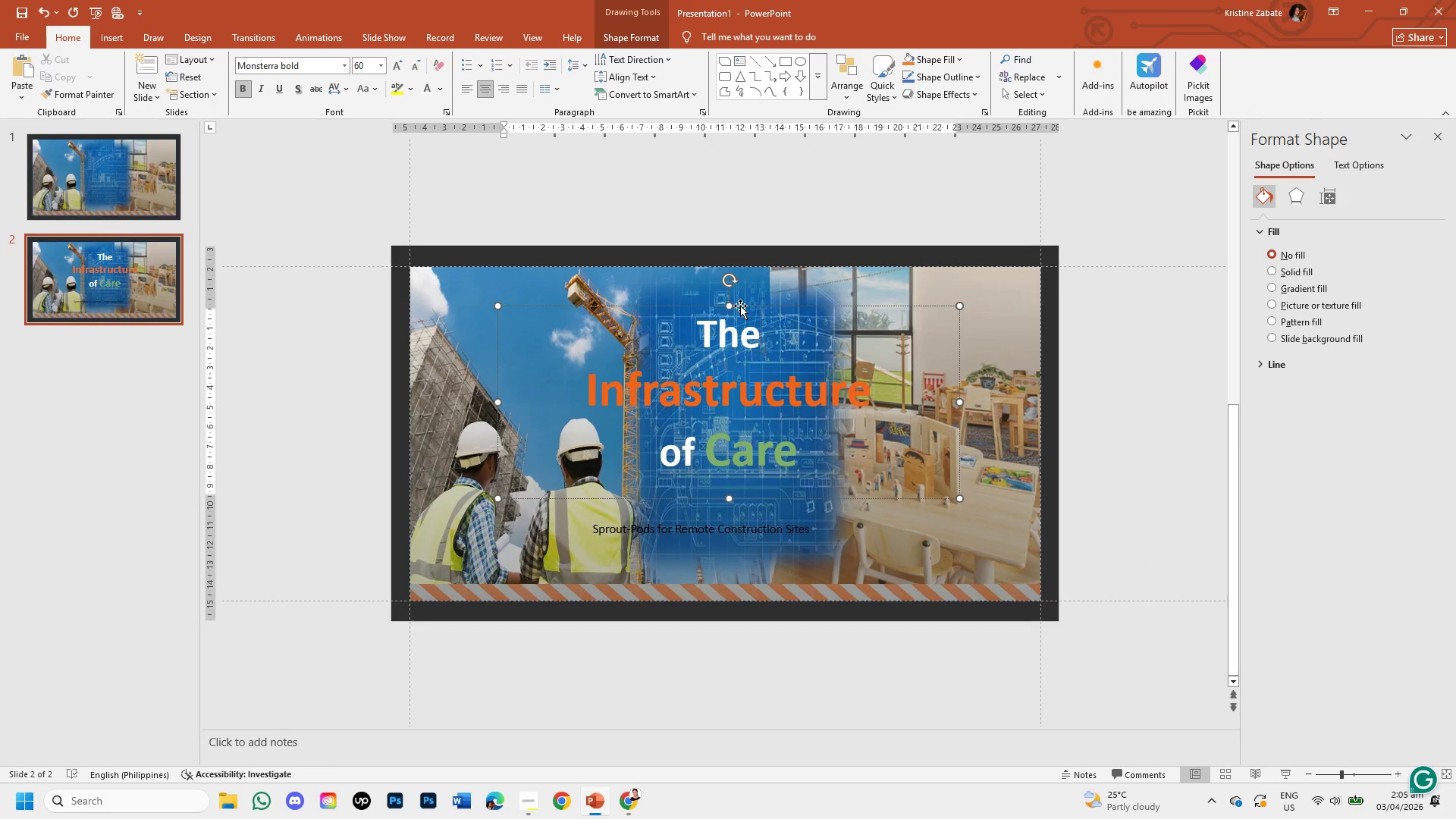 
left_click_drag(start_coordinate=[740, 306], to_coordinate=[738, 282])
 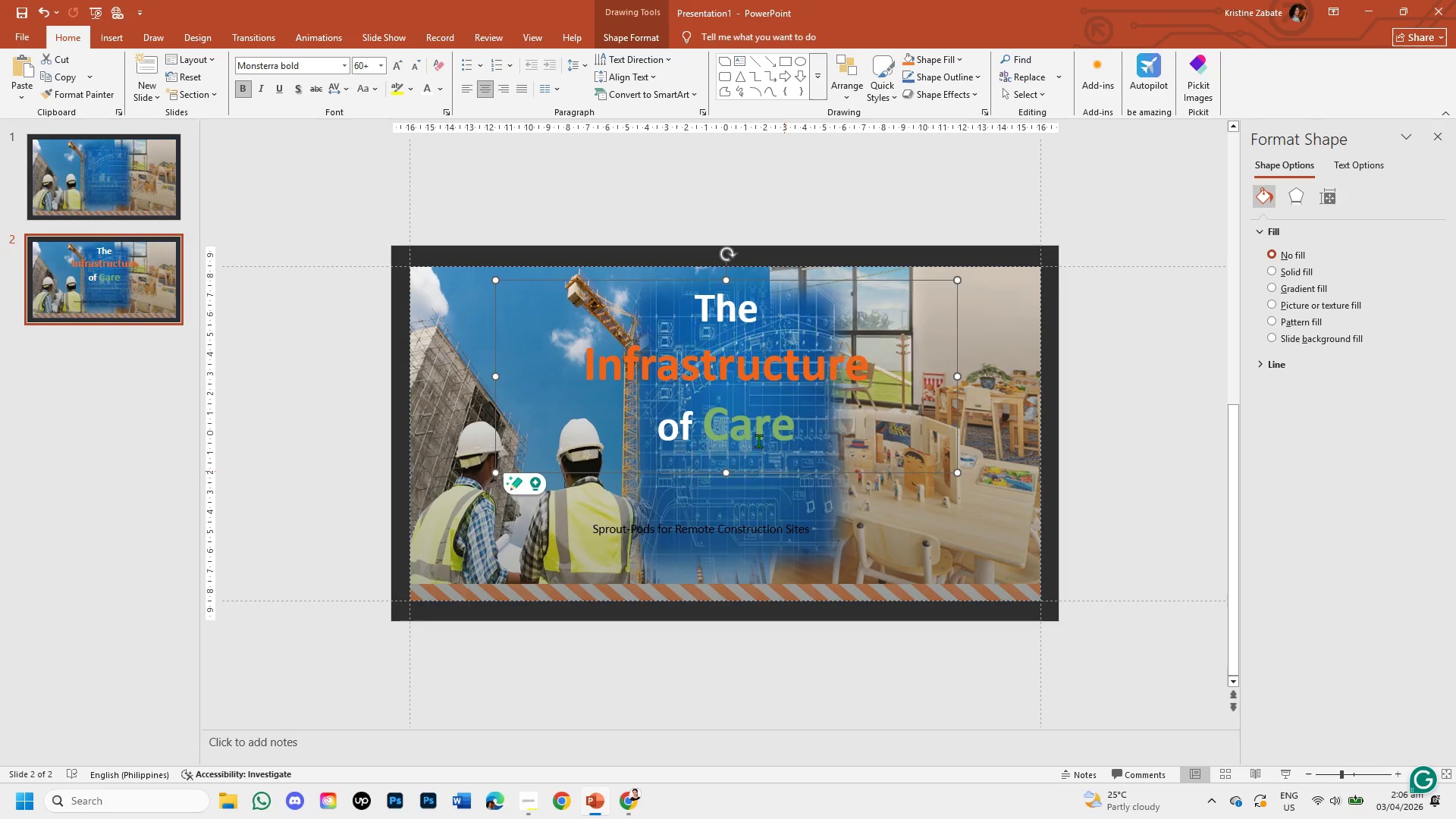 
left_click([696, 307])
 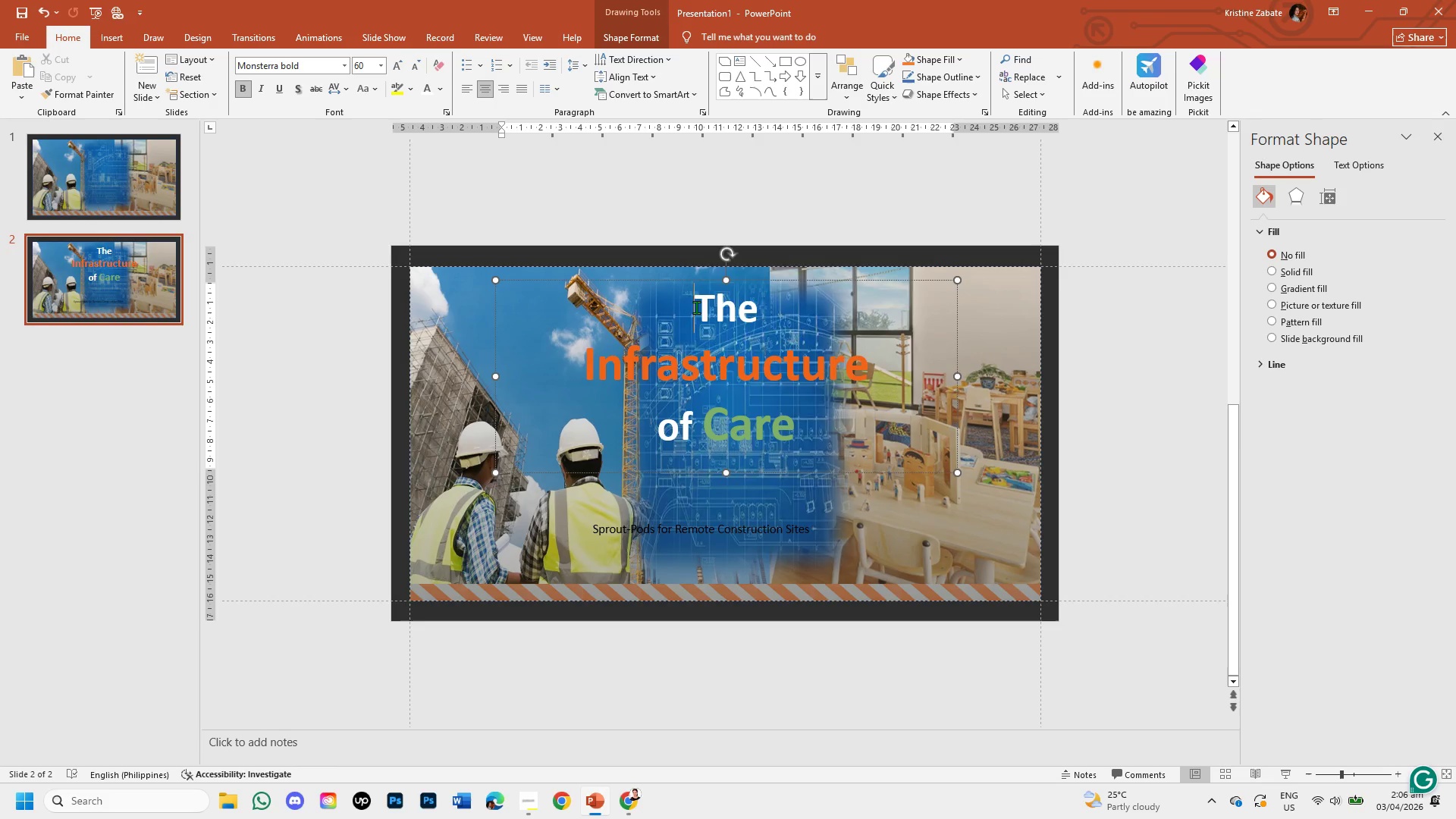 
left_click_drag(start_coordinate=[696, 308], to_coordinate=[840, 425])
 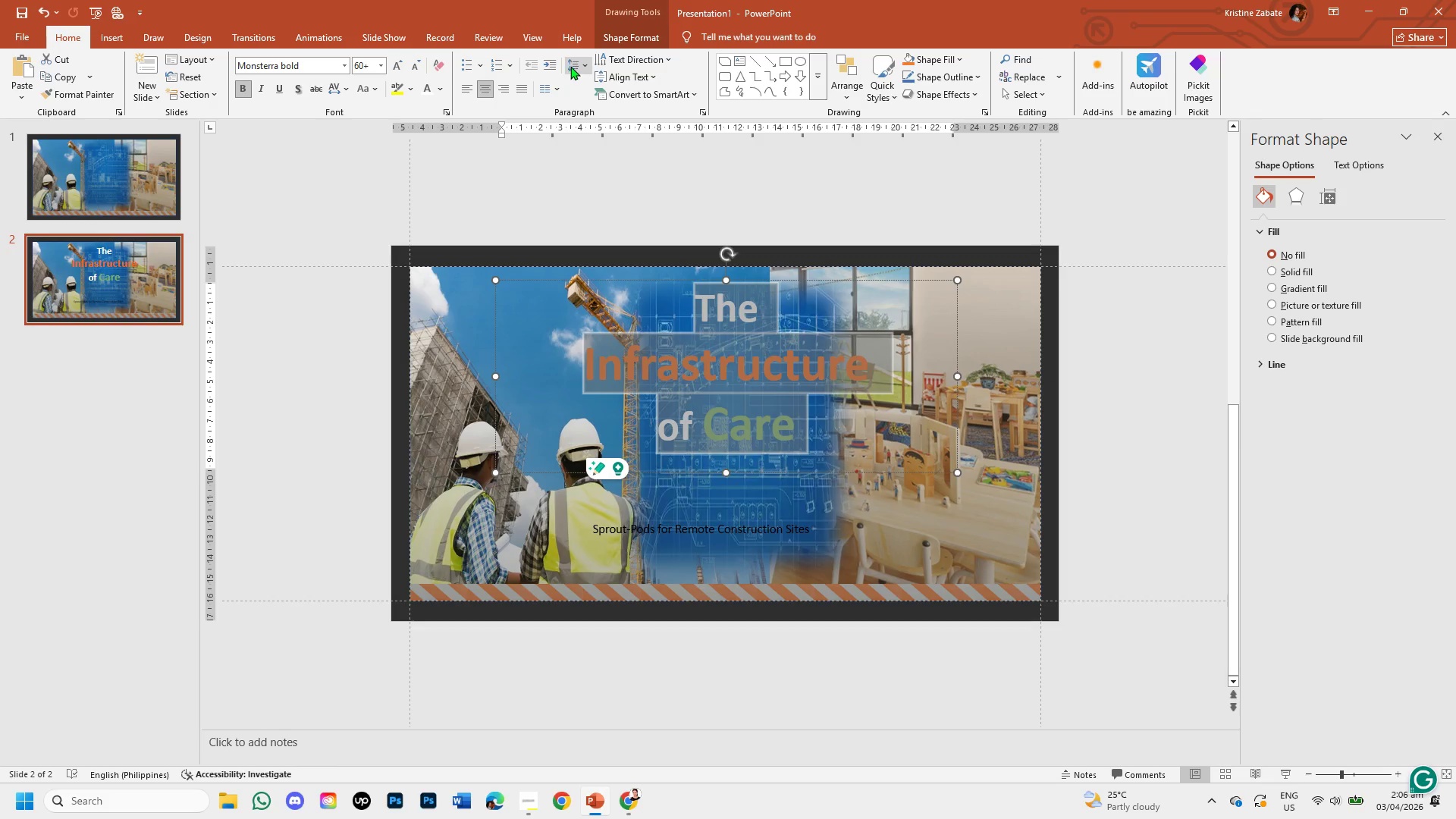 
left_click([579, 67])
 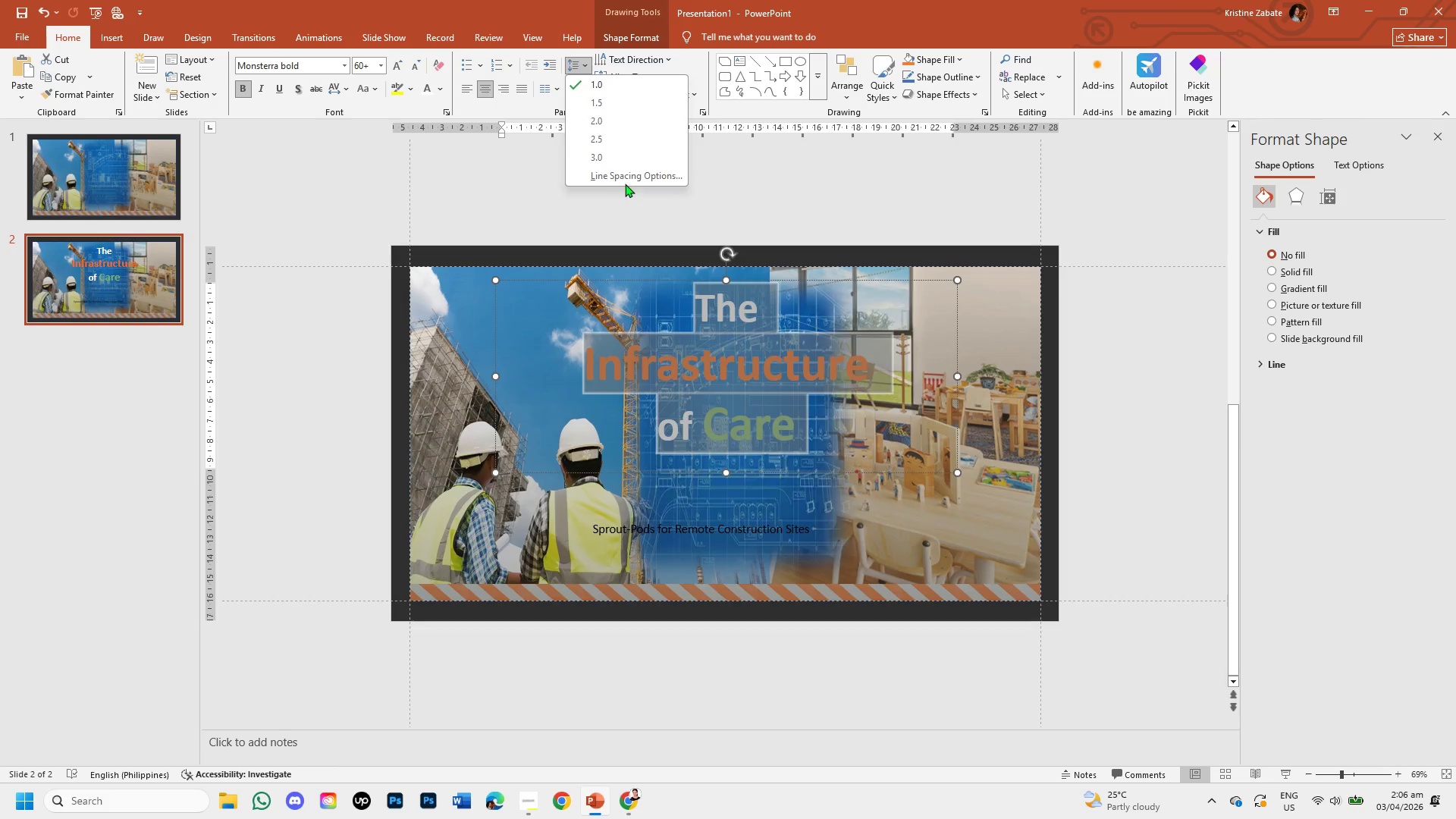 
left_click([629, 174])
 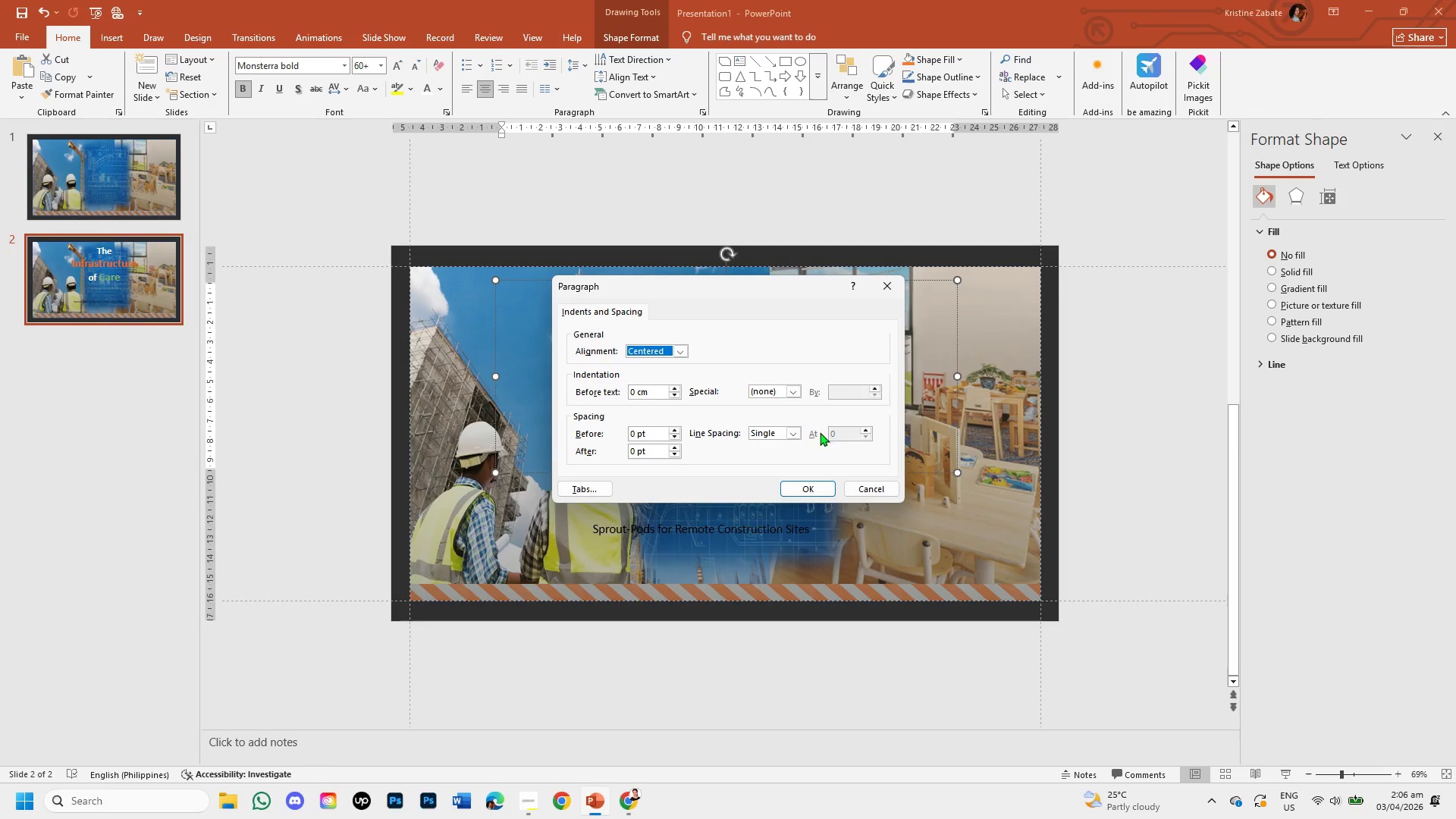 
left_click([846, 431])
 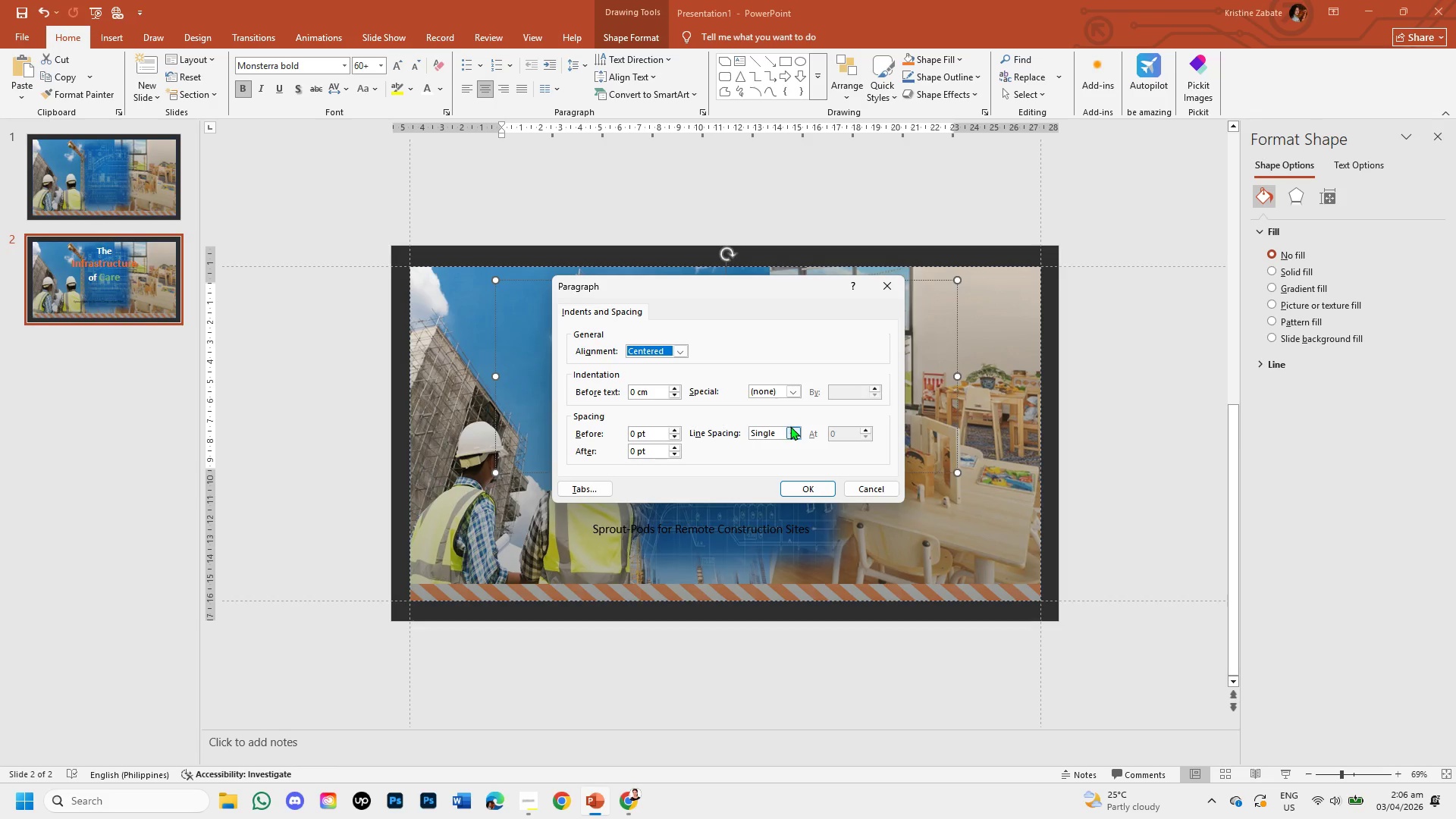 
left_click([792, 427])
 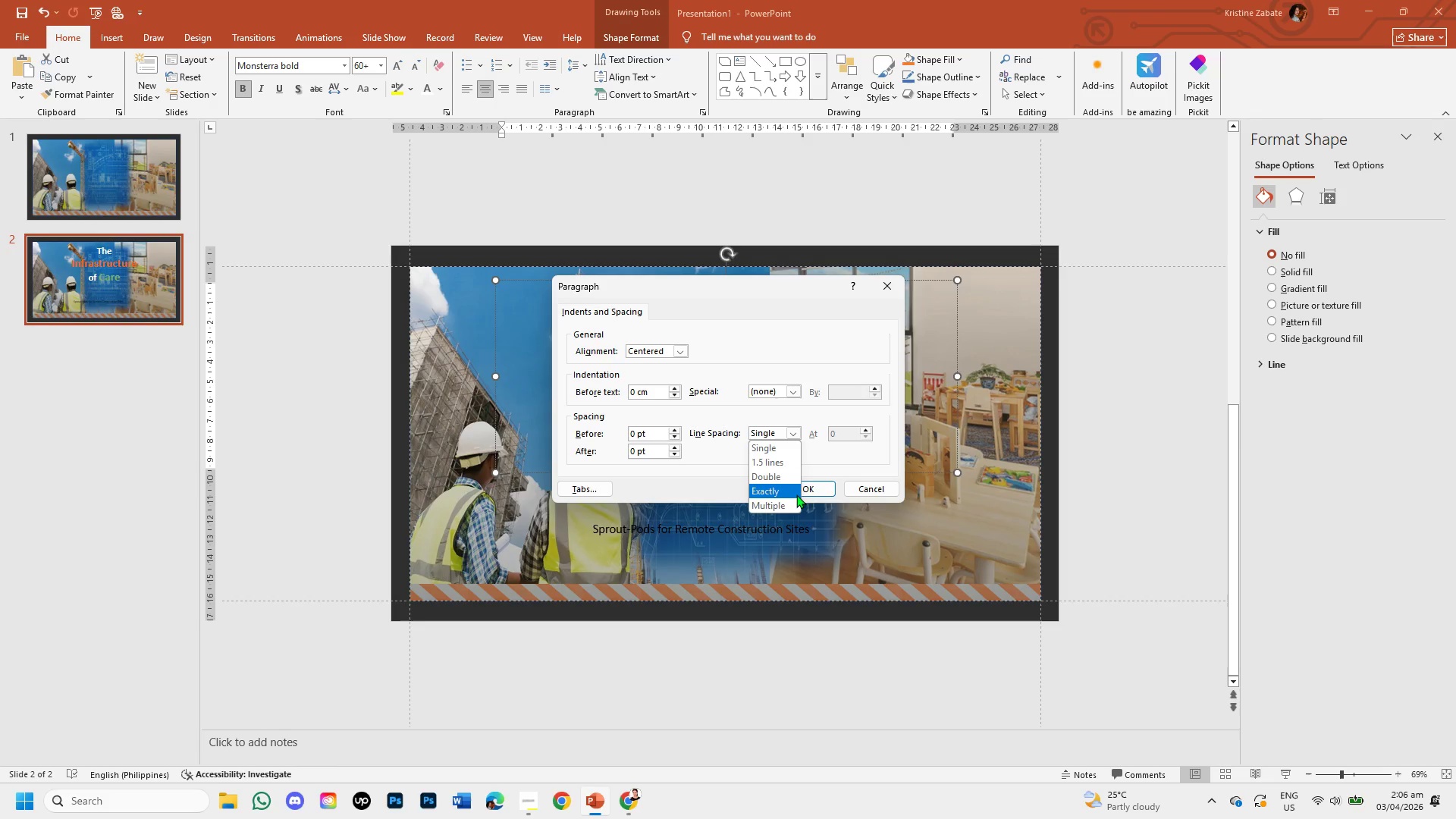 
left_click([811, 462])
 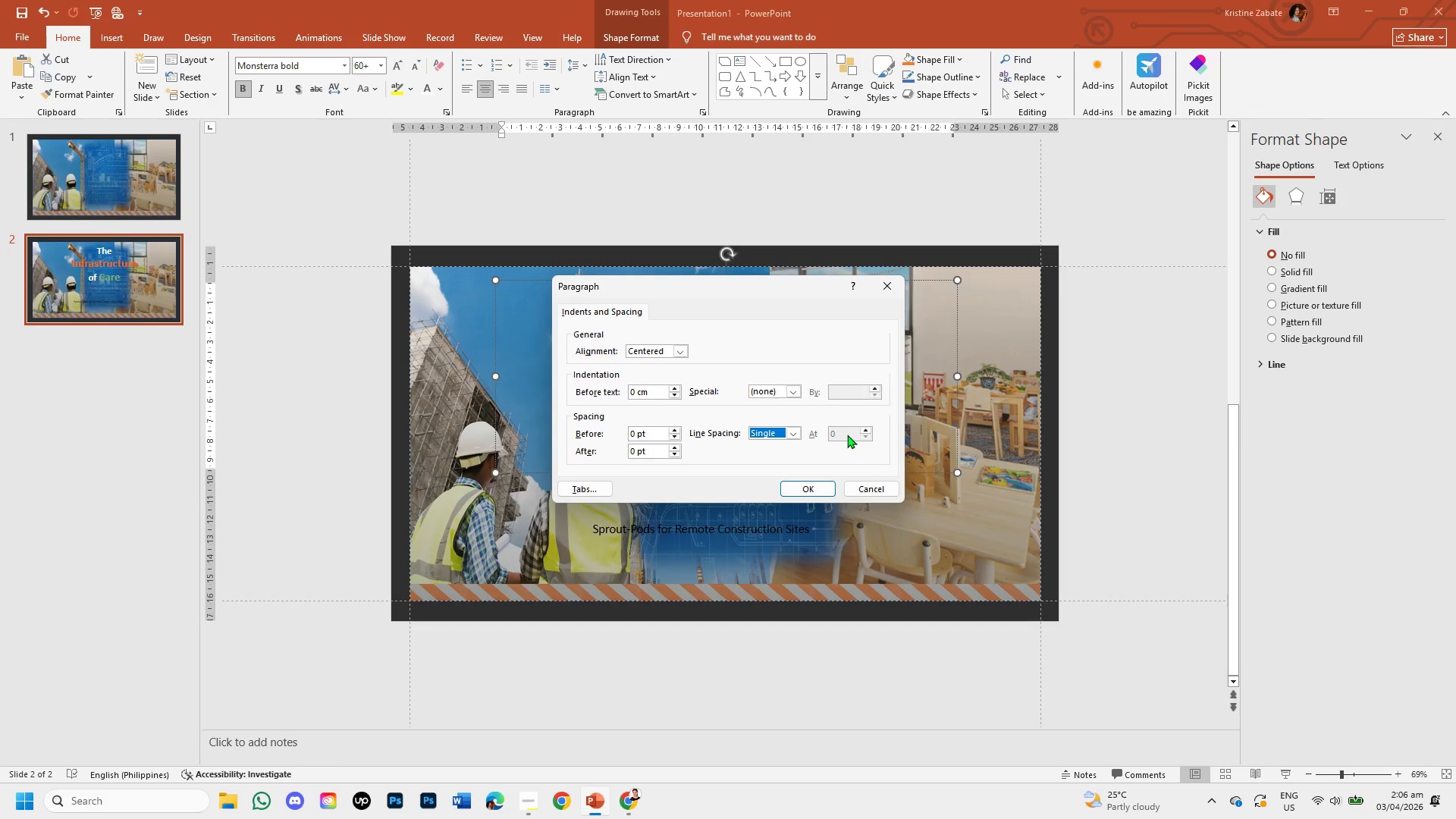 
left_click([847, 435])
 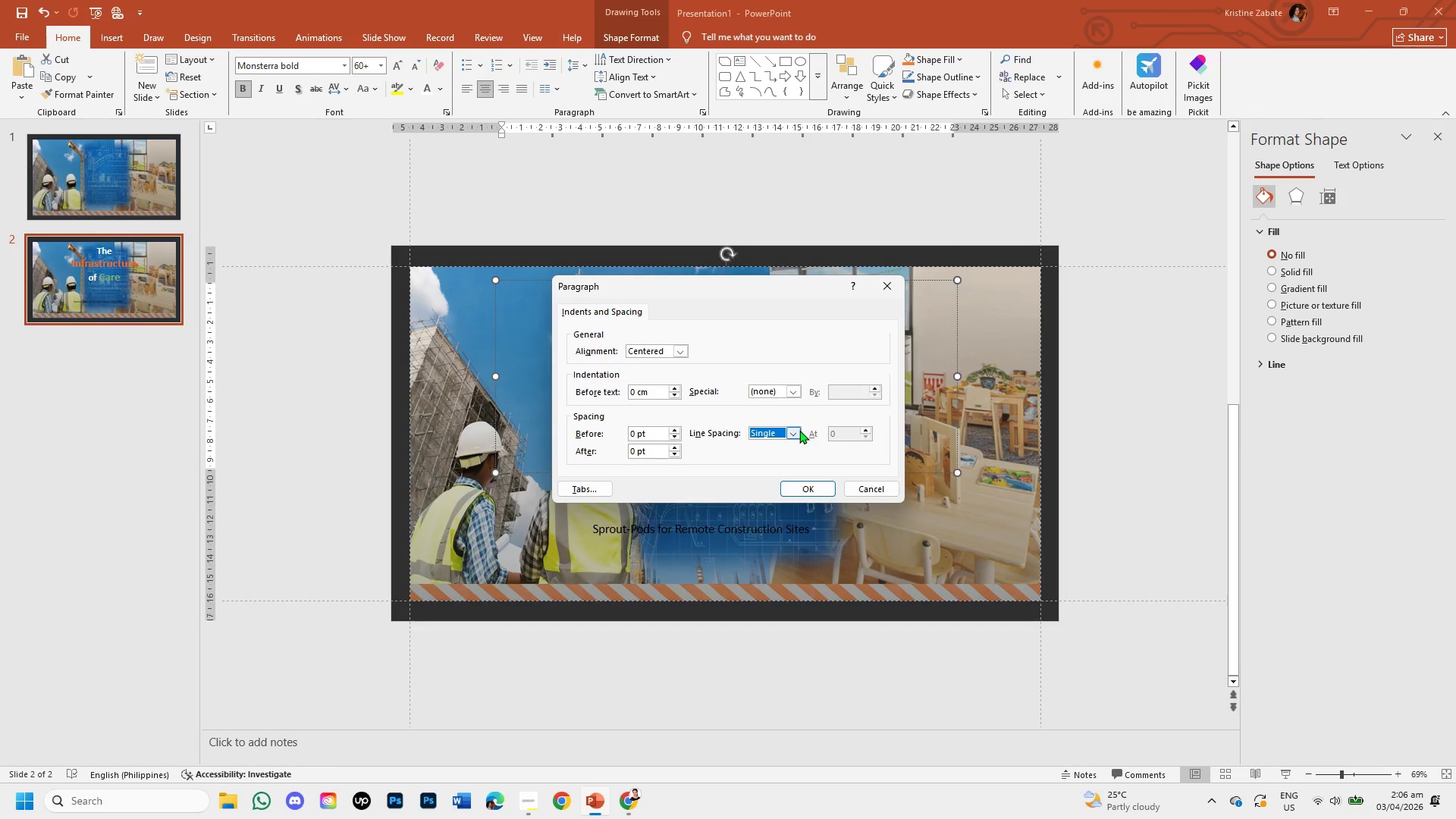 
left_click([797, 430])
 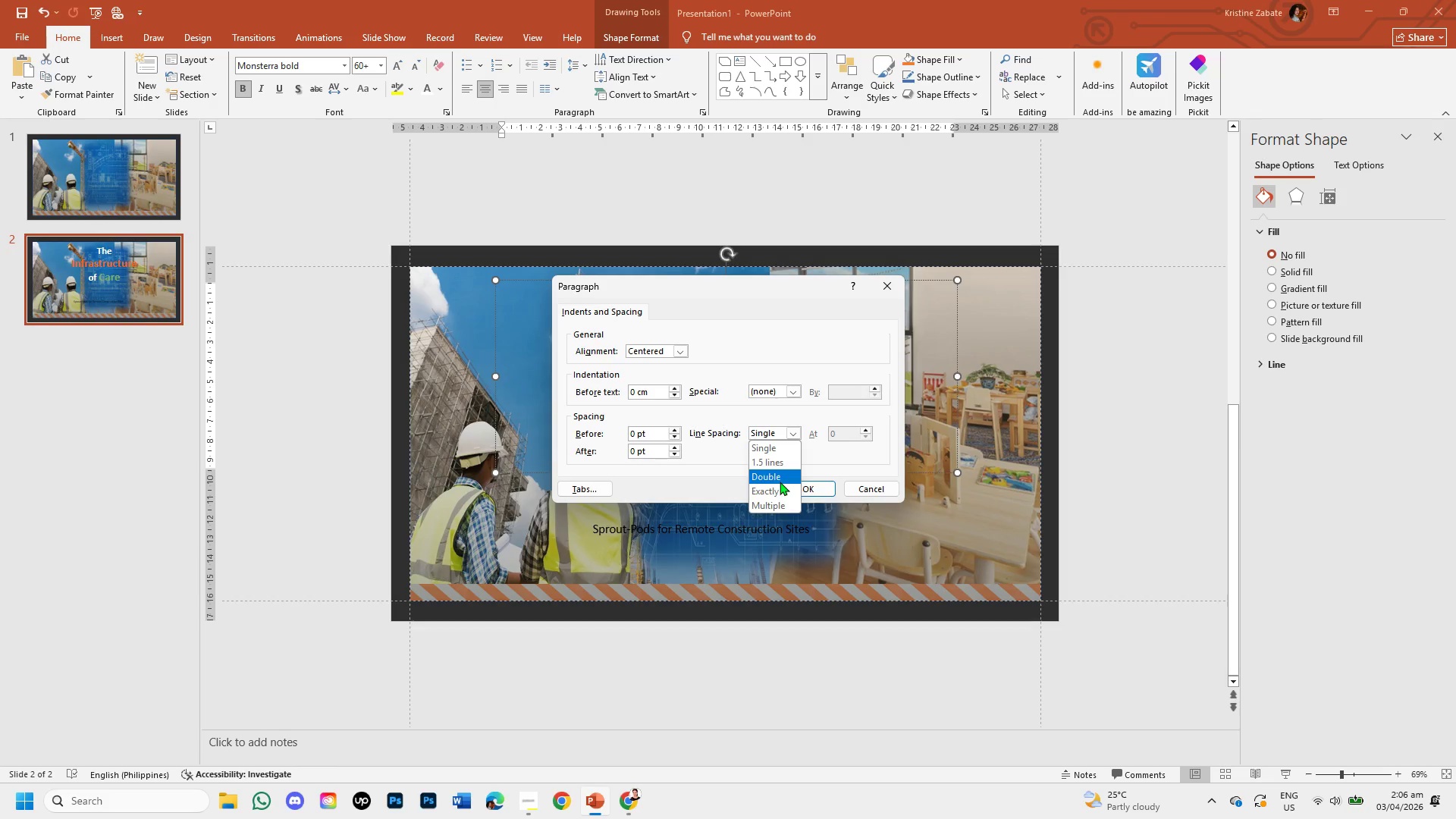 
left_click([780, 487])
 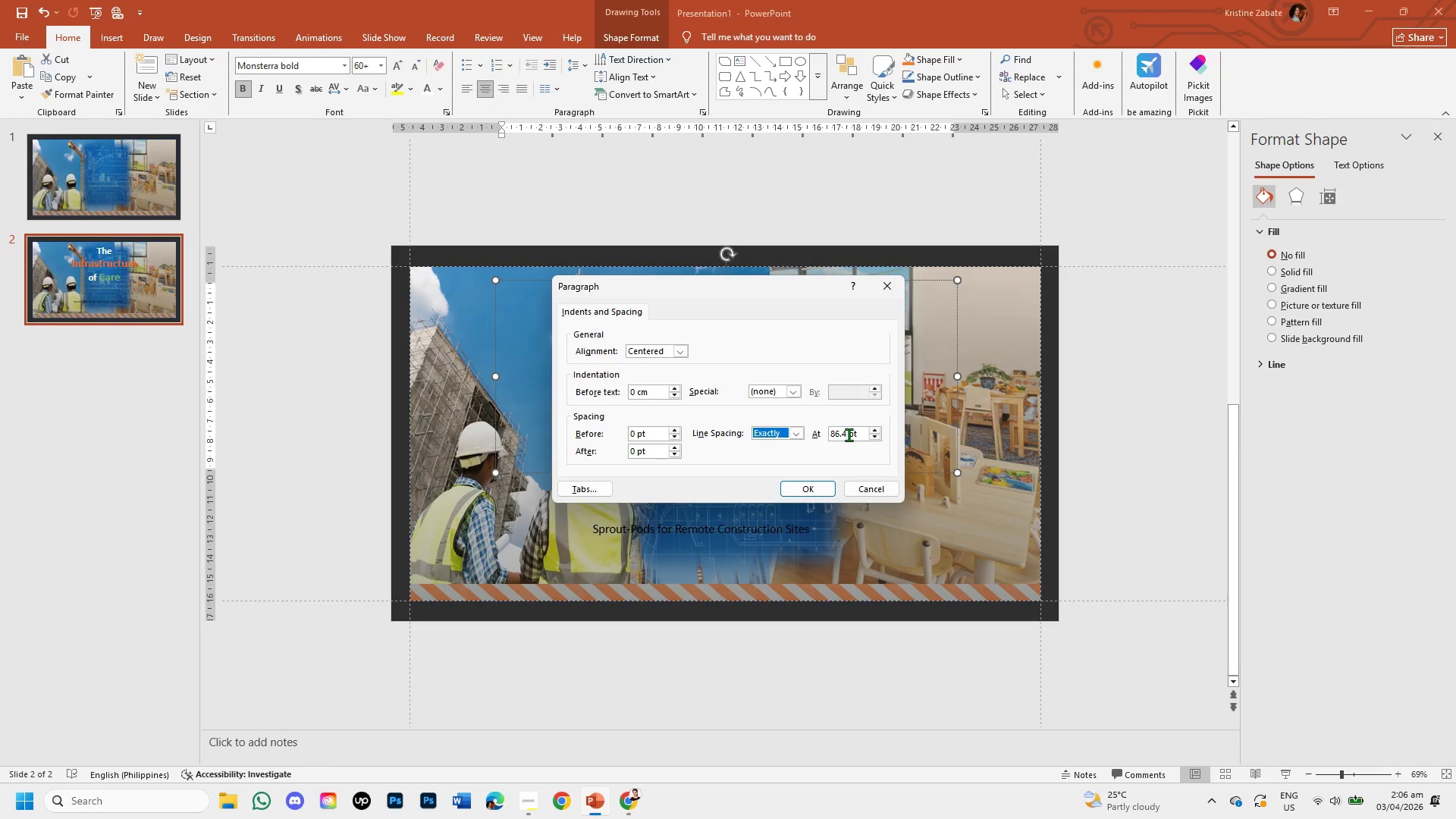 
left_click_drag(start_coordinate=[849, 434], to_coordinate=[825, 436])
 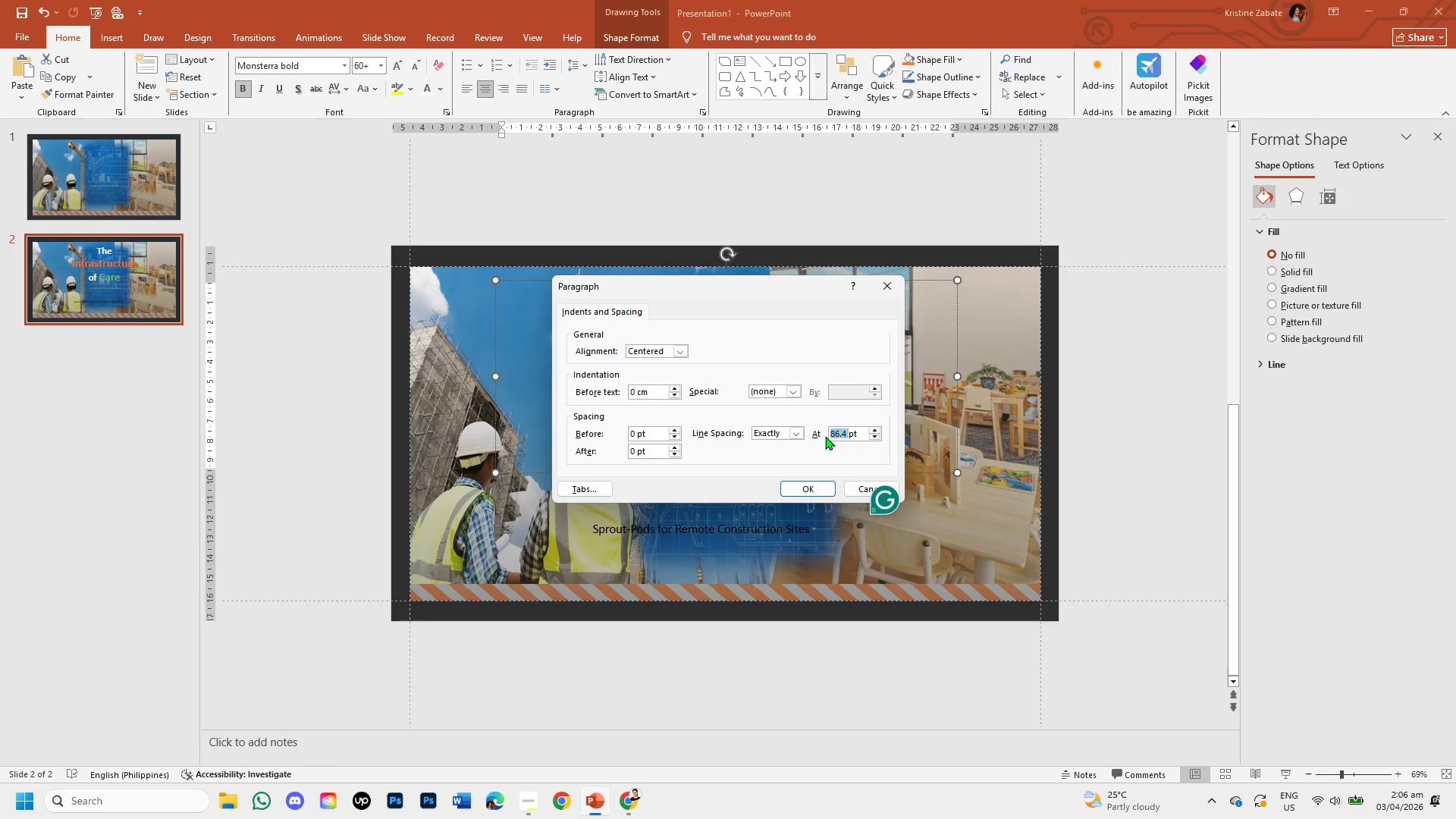 
key(Backspace)
 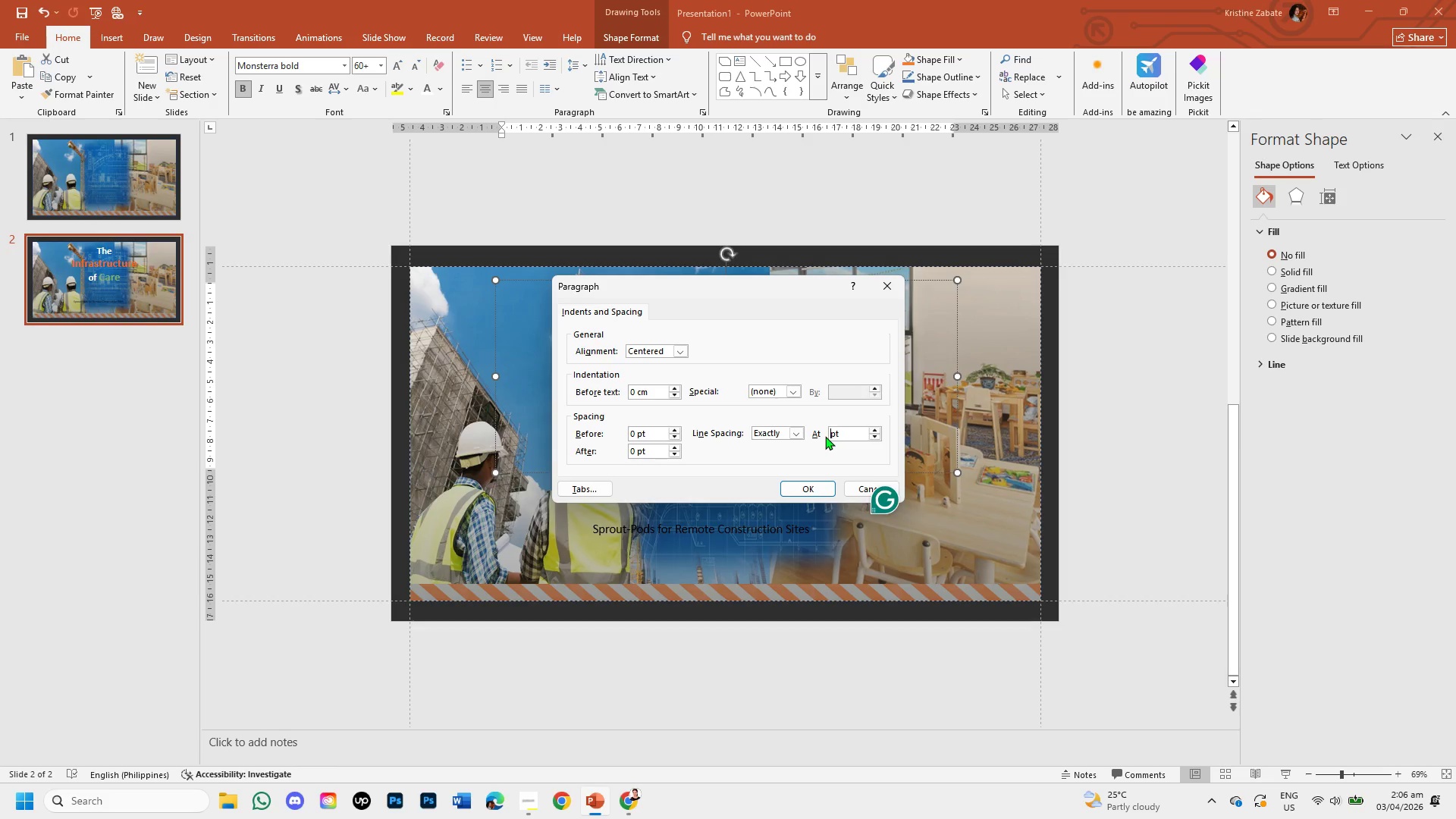 
key(Numpad2)
 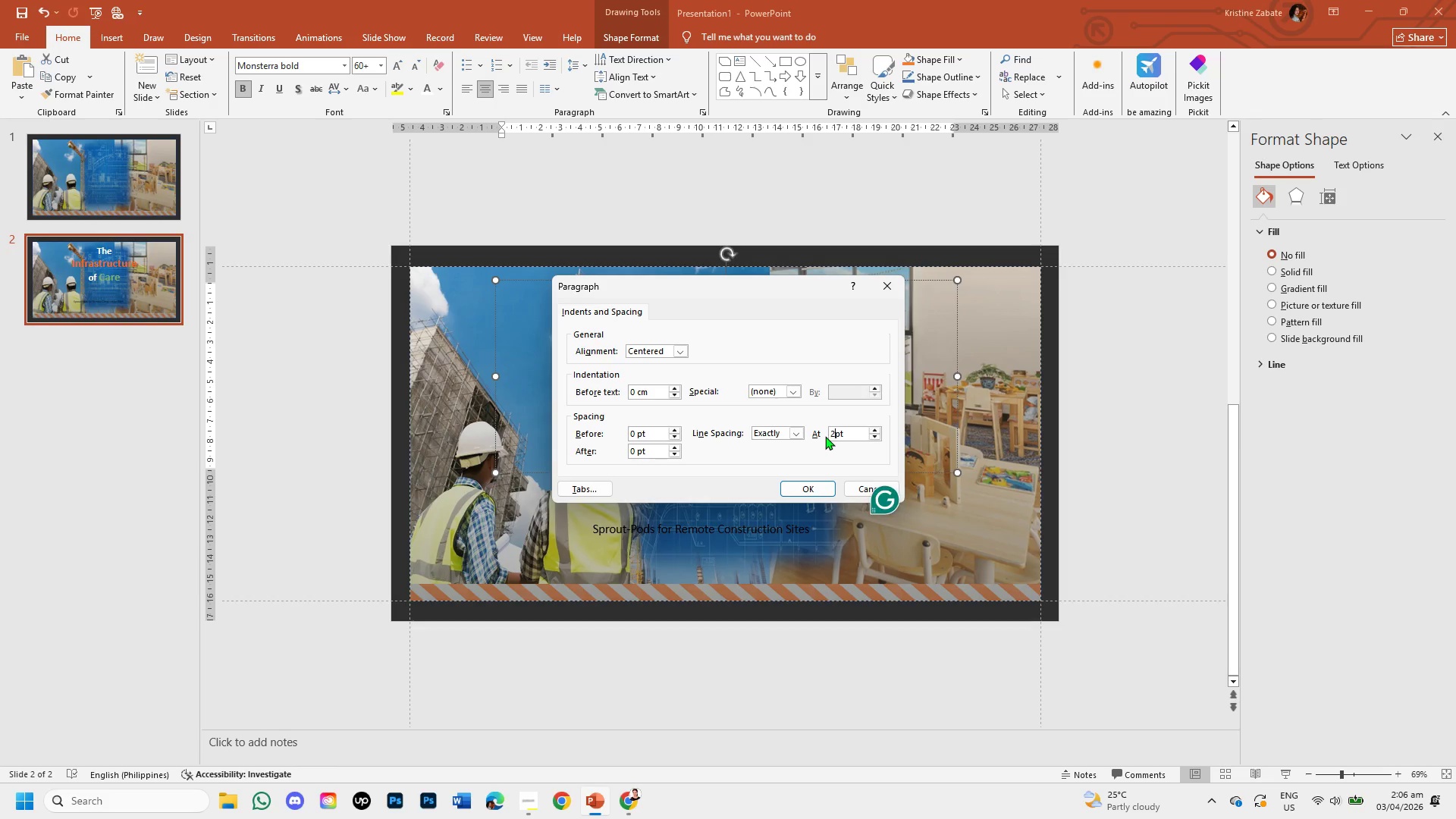 
key(Numpad0)
 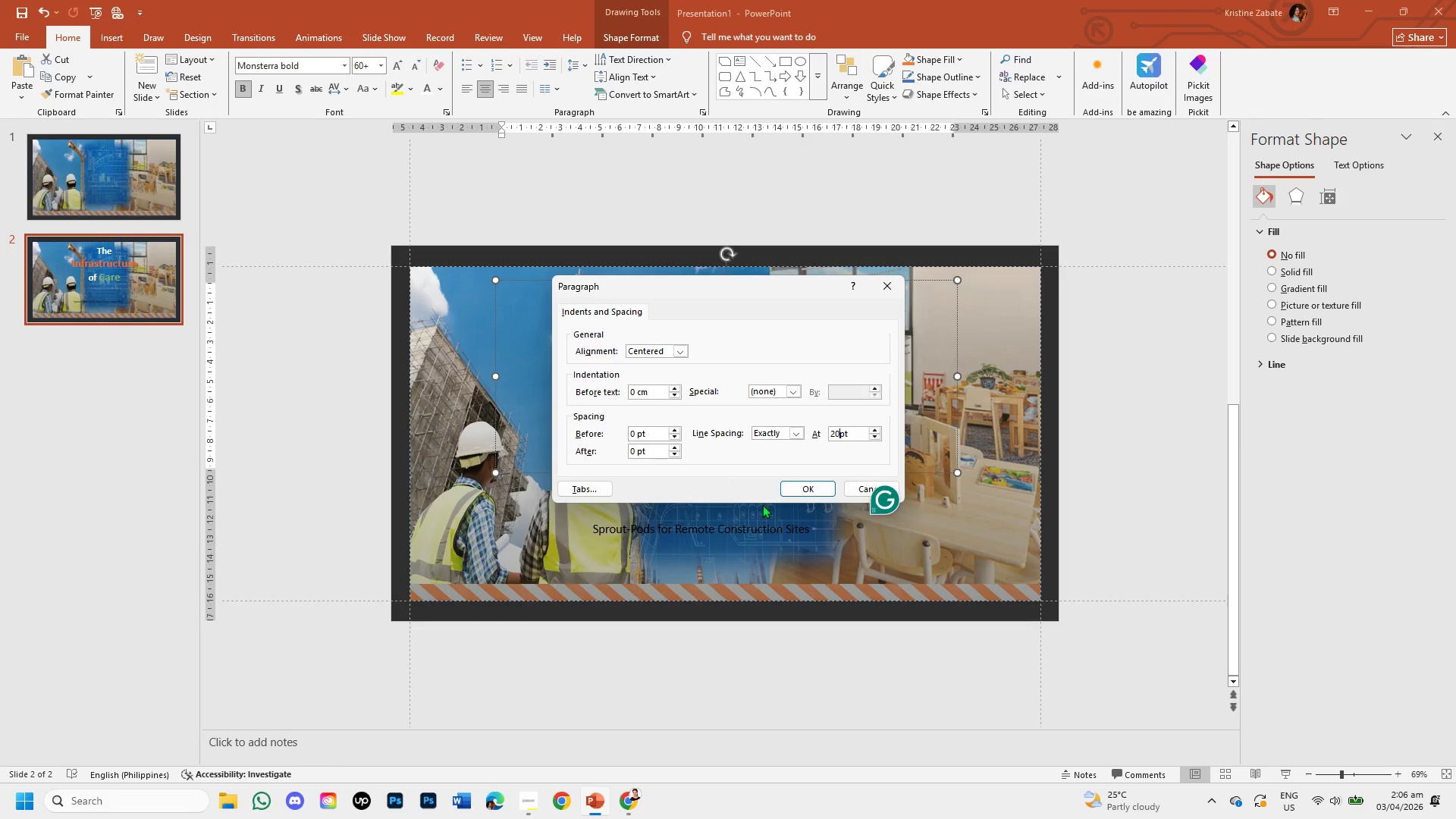 
left_click([808, 490])
 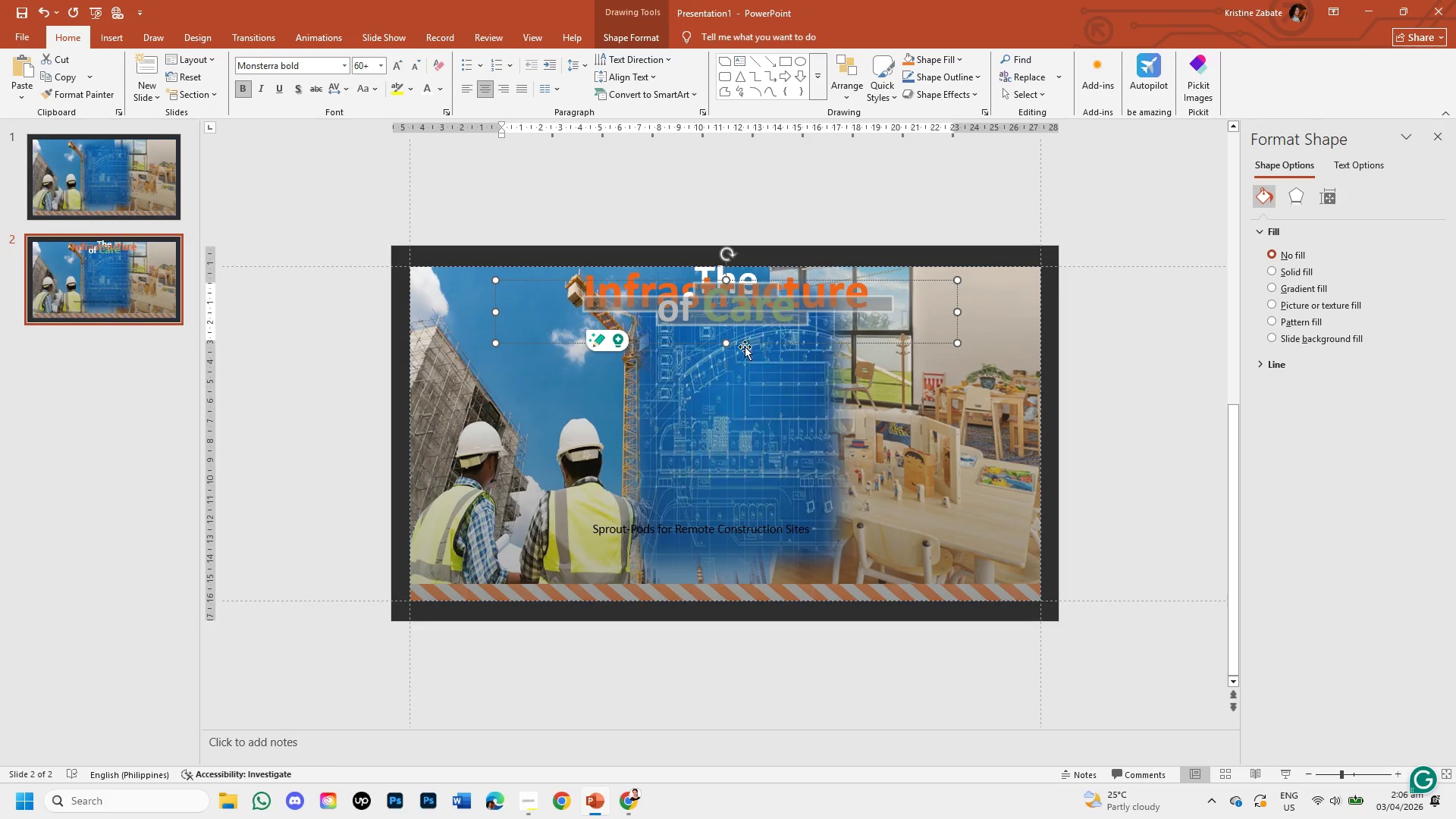 
left_click_drag(start_coordinate=[726, 341], to_coordinate=[735, 430])
 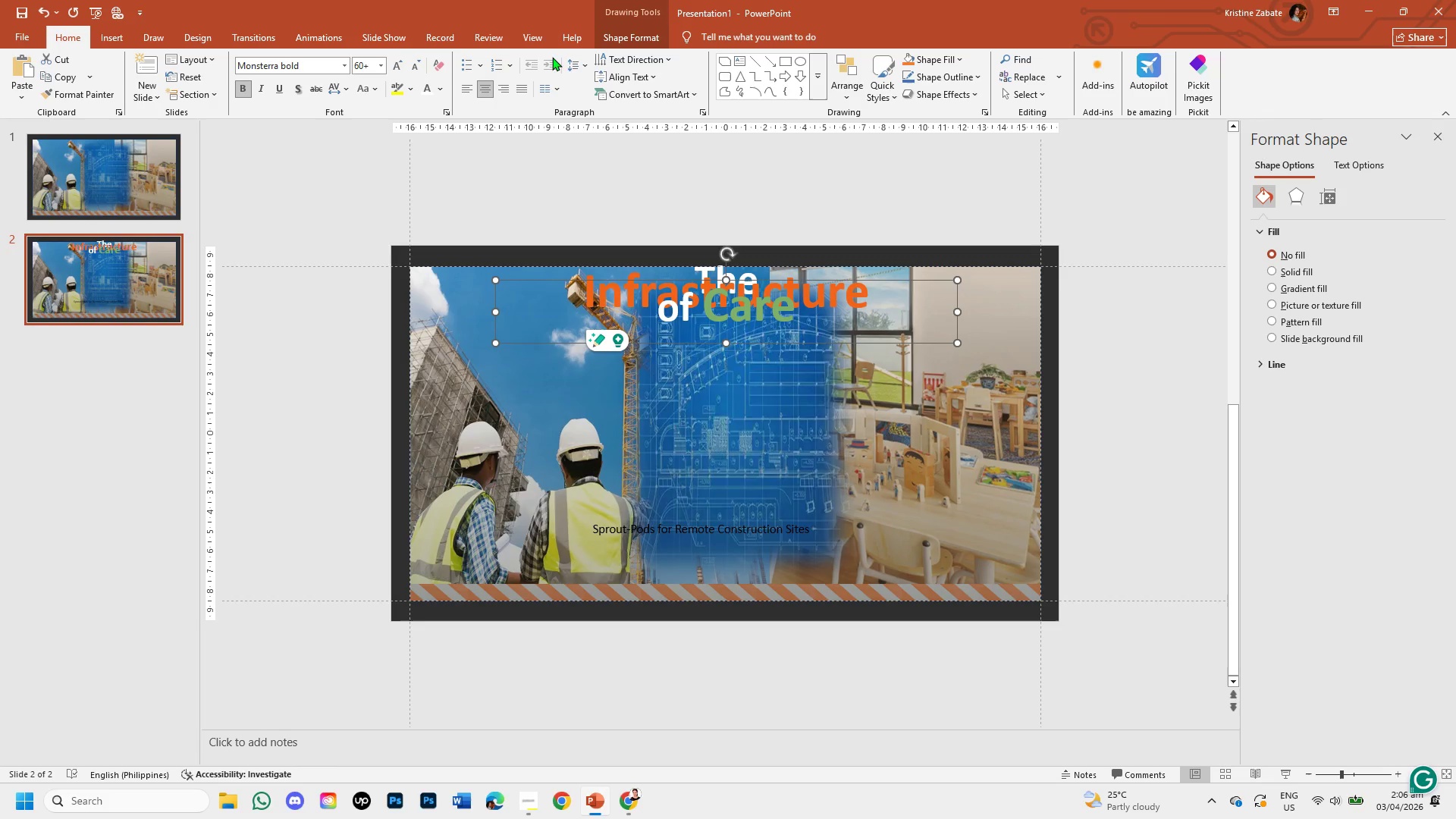 
left_click([585, 71])
 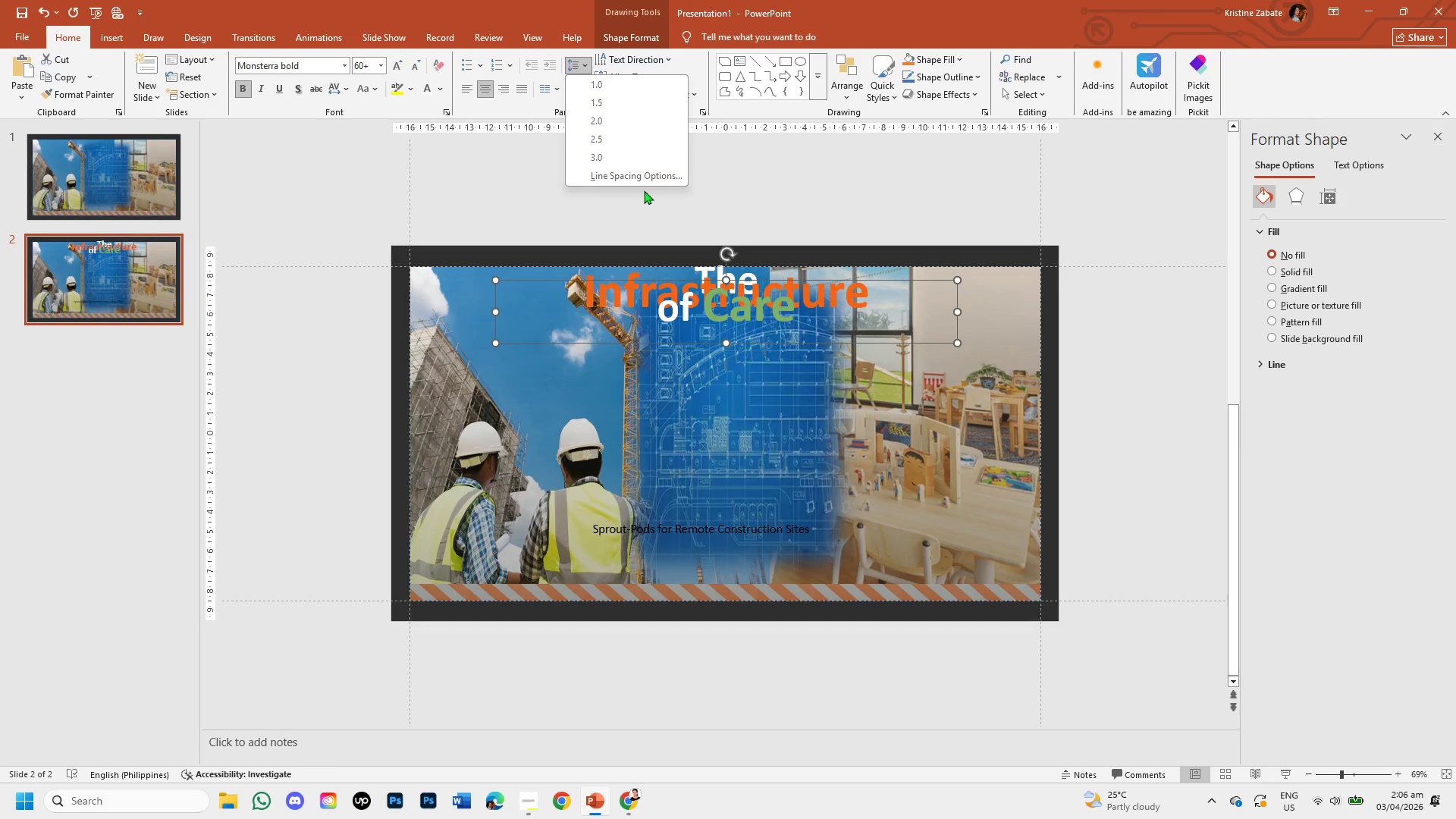 
left_click([652, 177])
 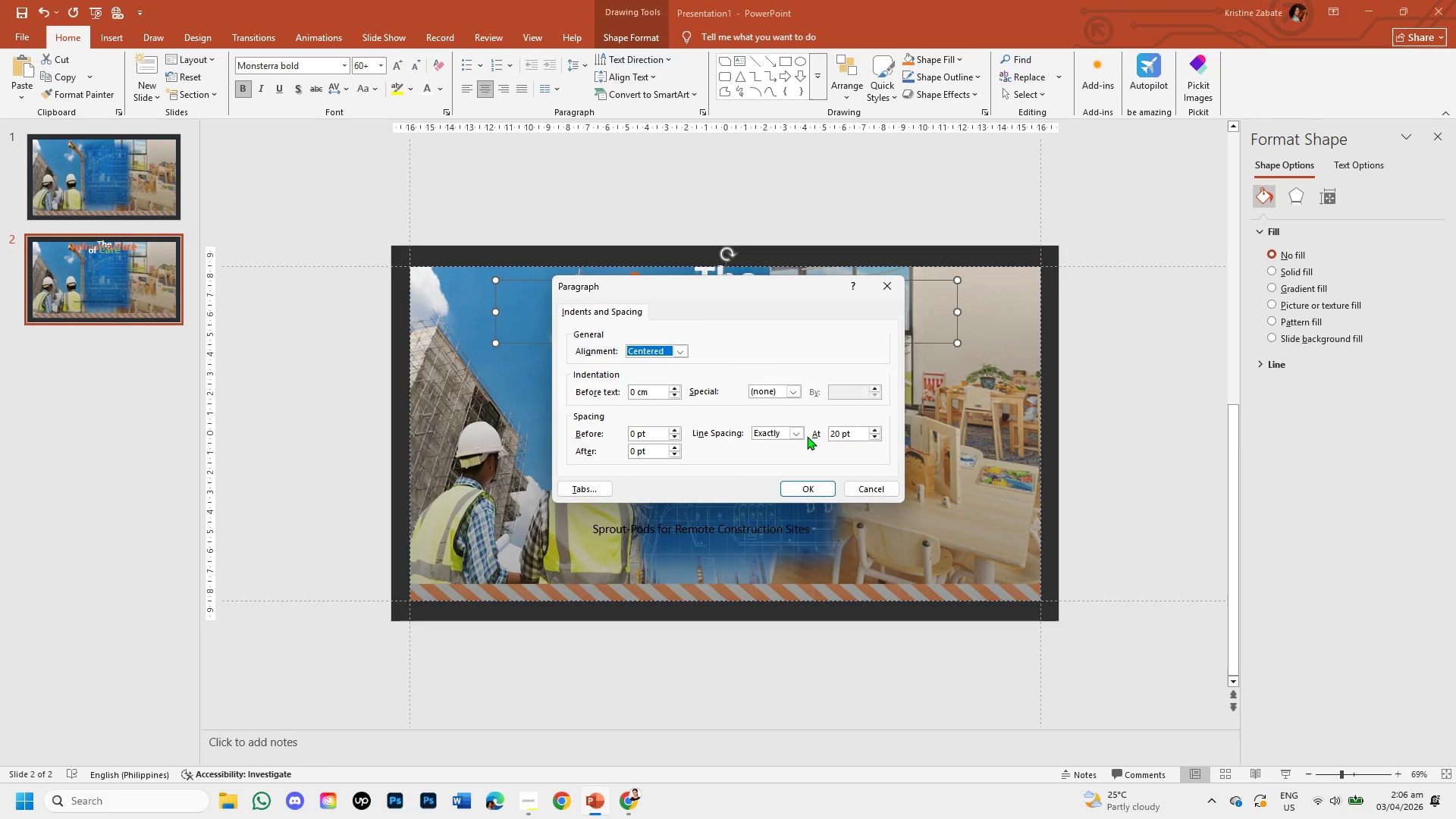 
left_click([796, 430])
 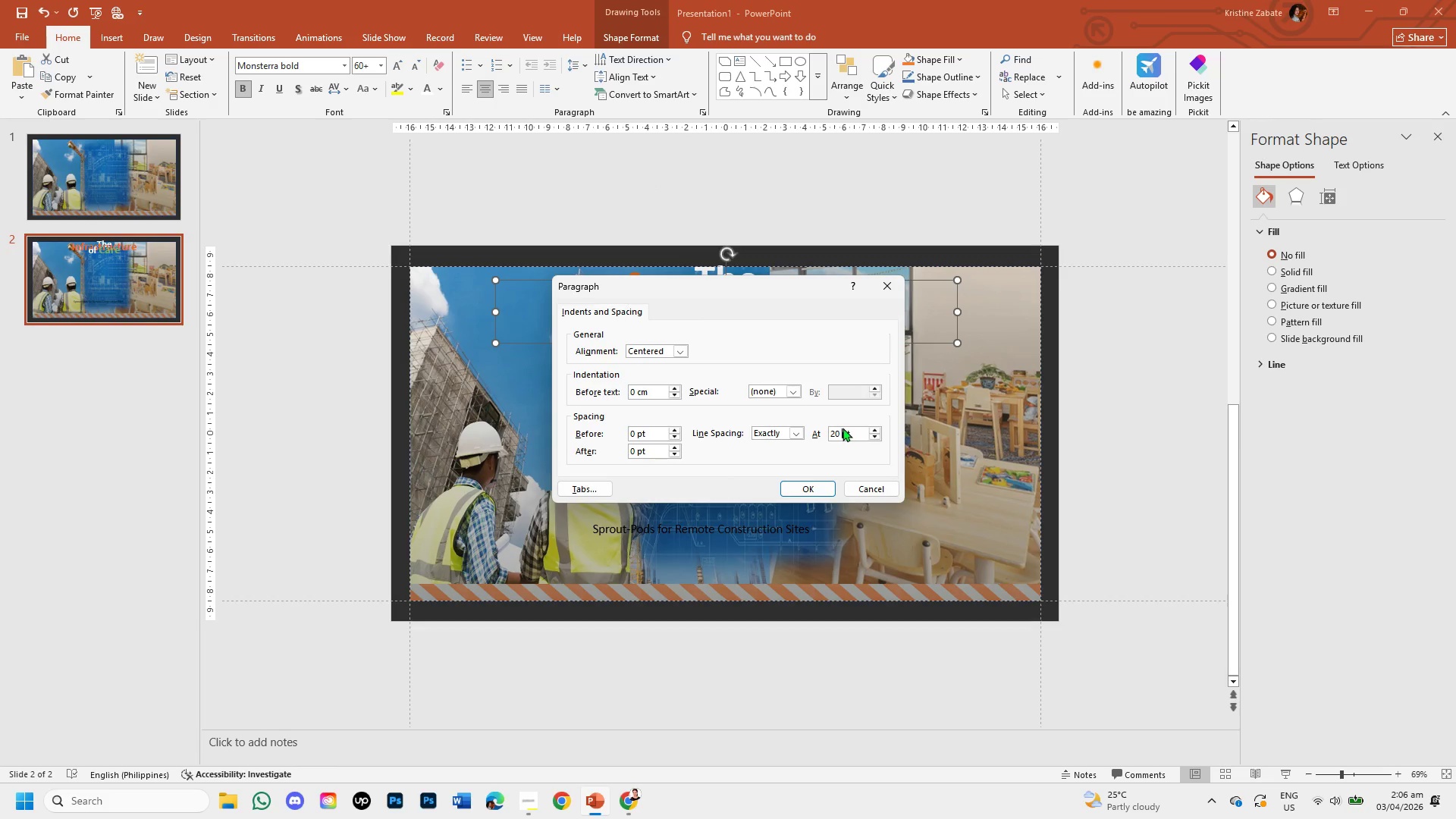 
left_click([839, 433])
 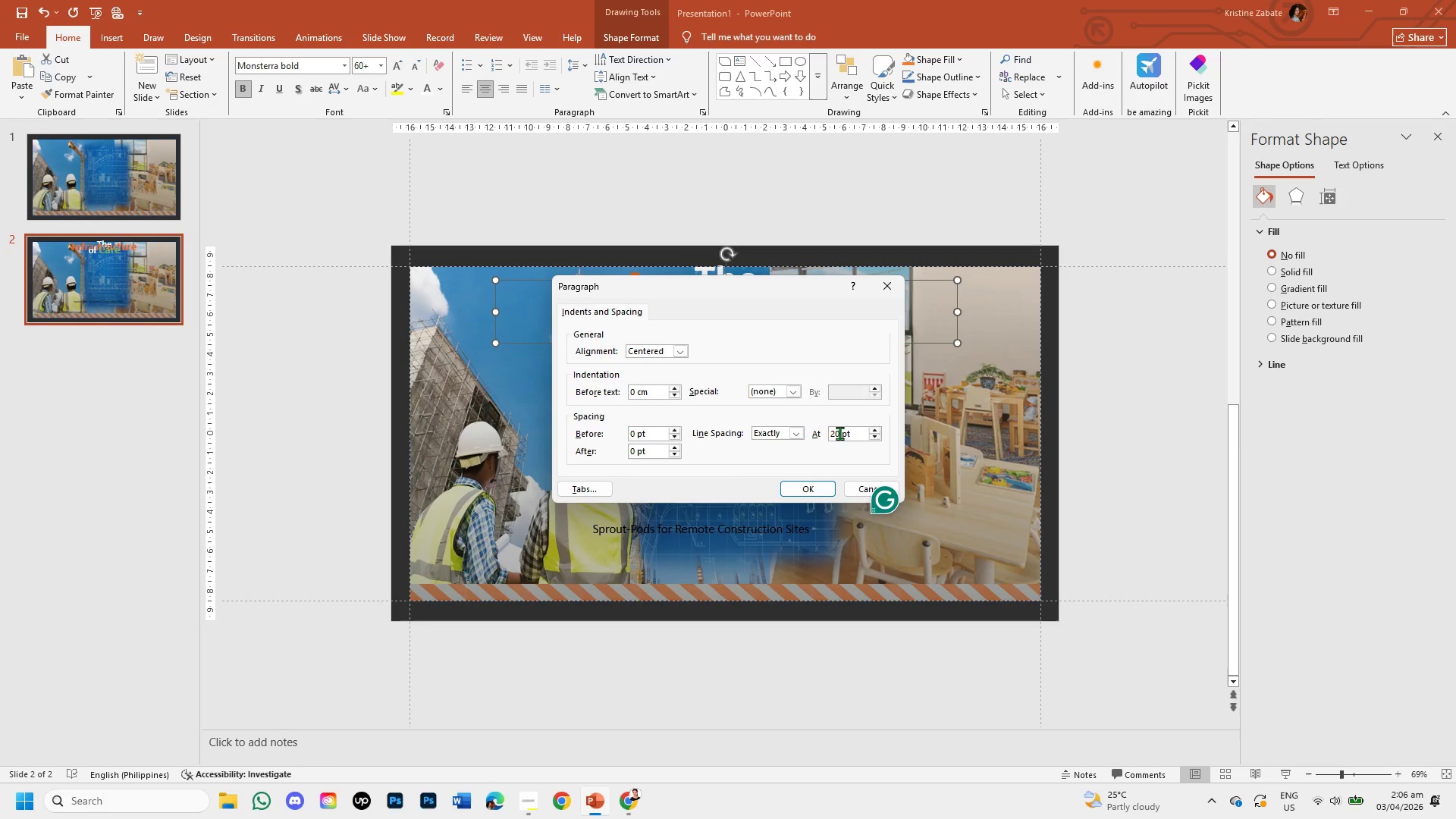 
key(Backspace)
 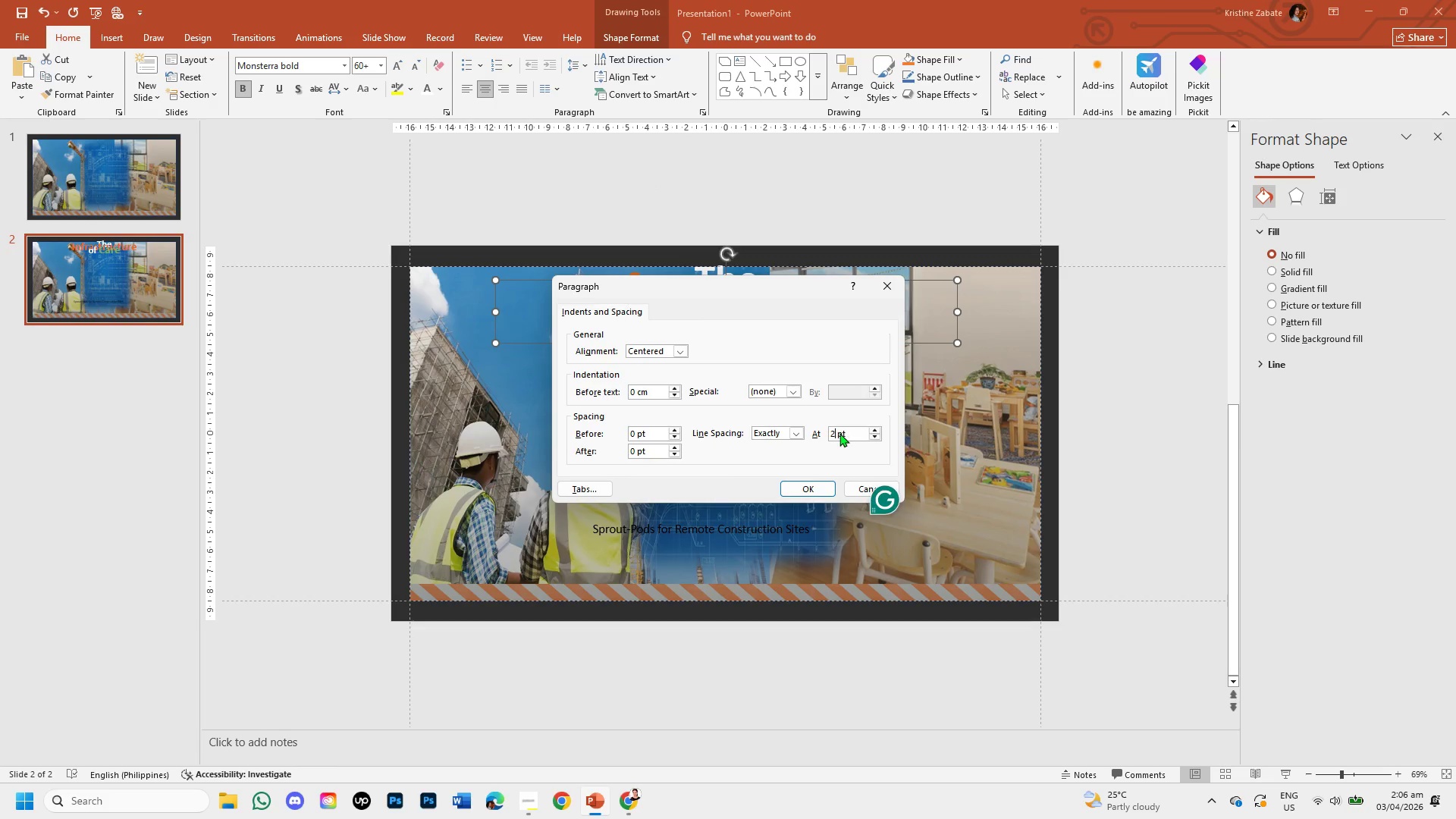 
key(Backspace)
 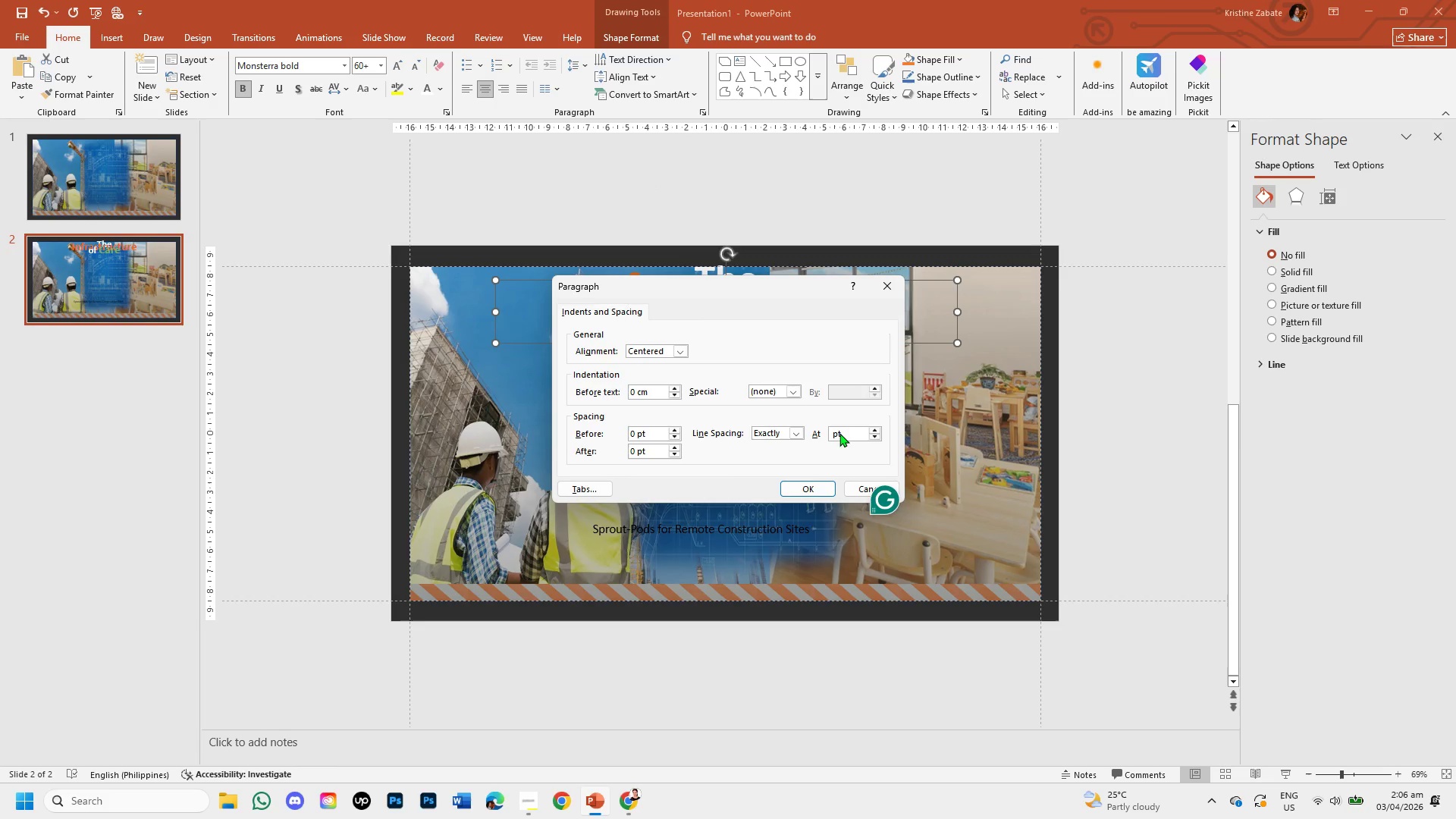 
key(Numpad4)
 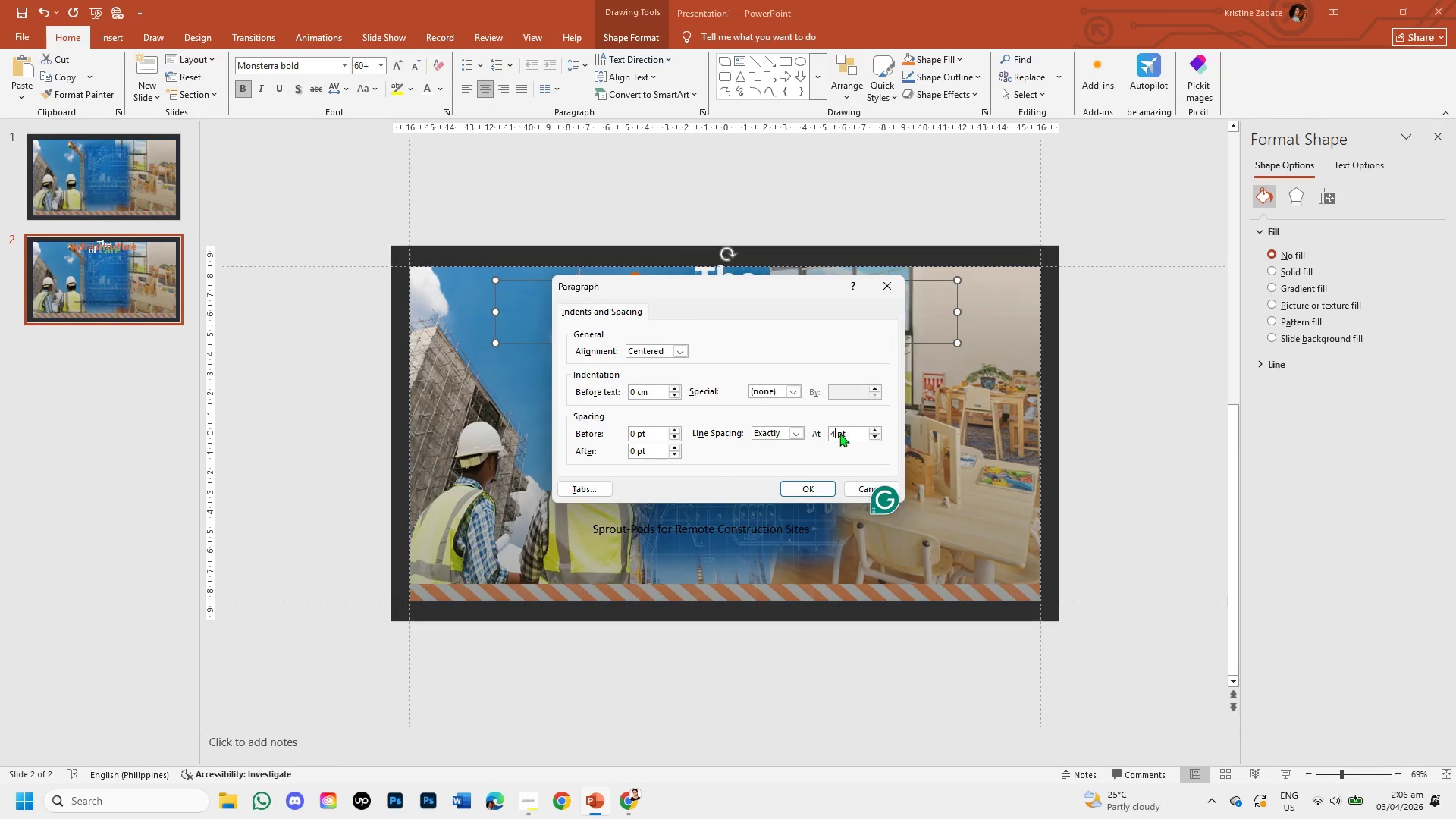 
key(Numpad0)
 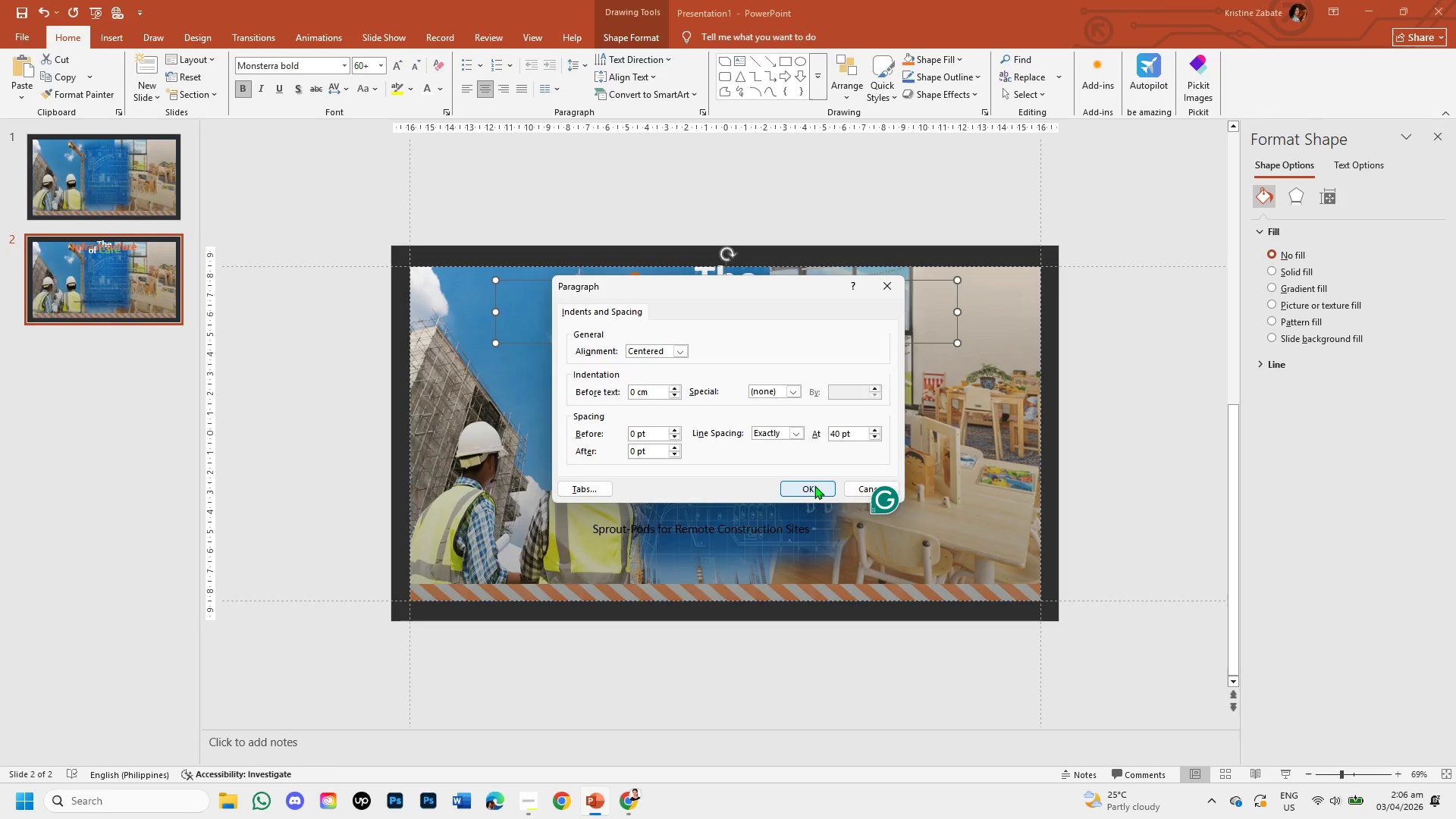 
left_click([814, 485])
 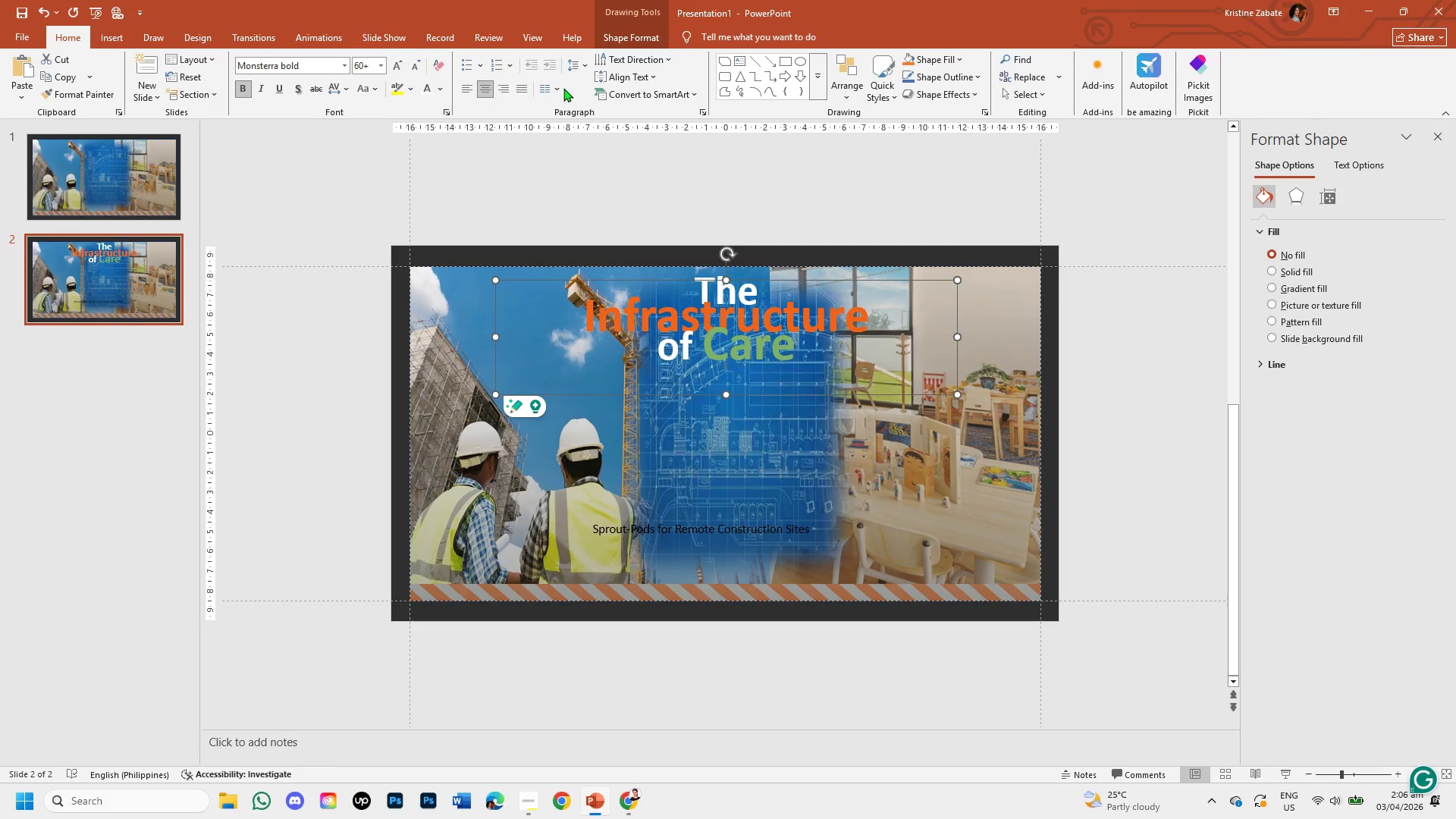 
left_click([582, 66])
 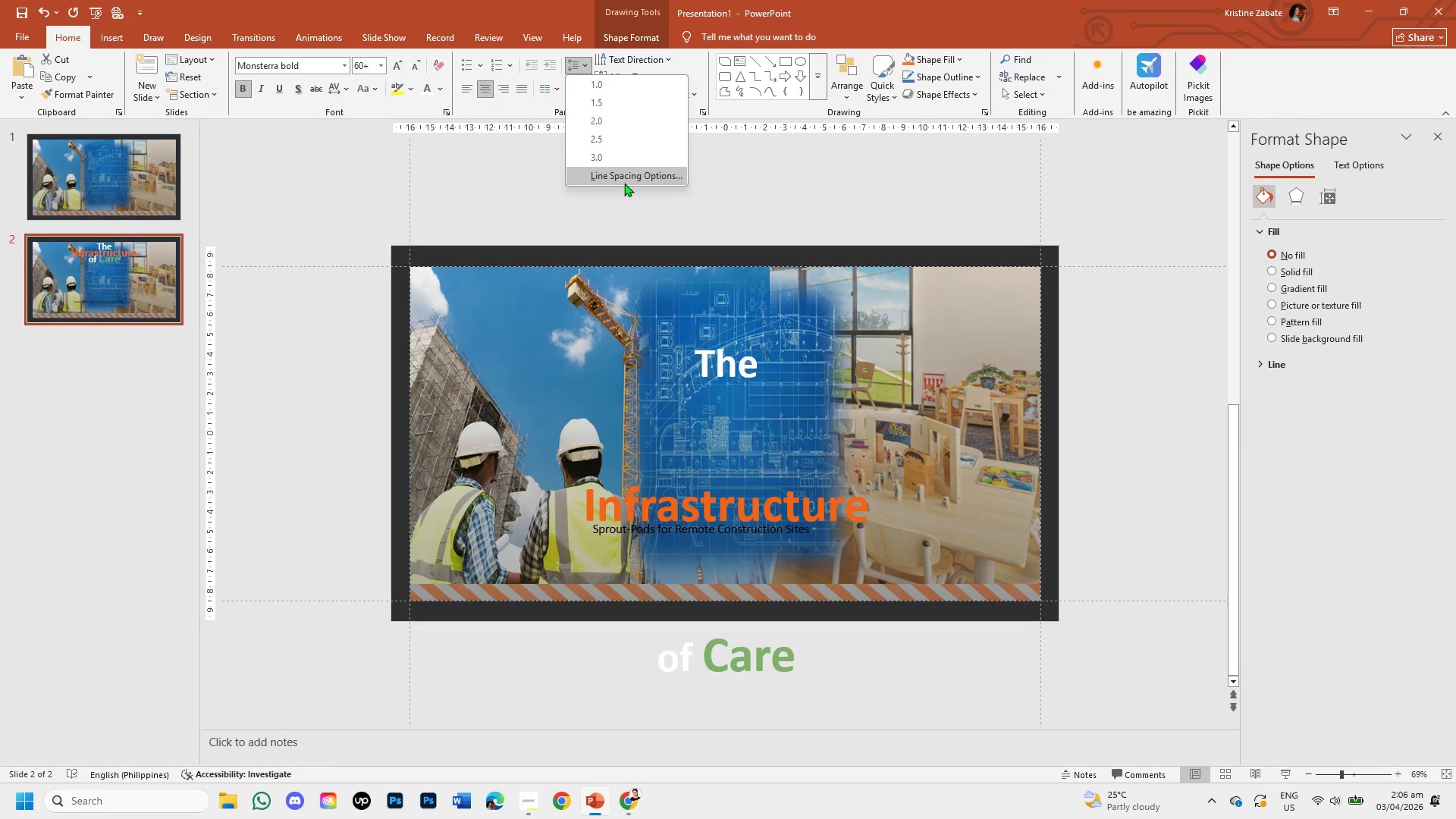 
left_click([626, 177])
 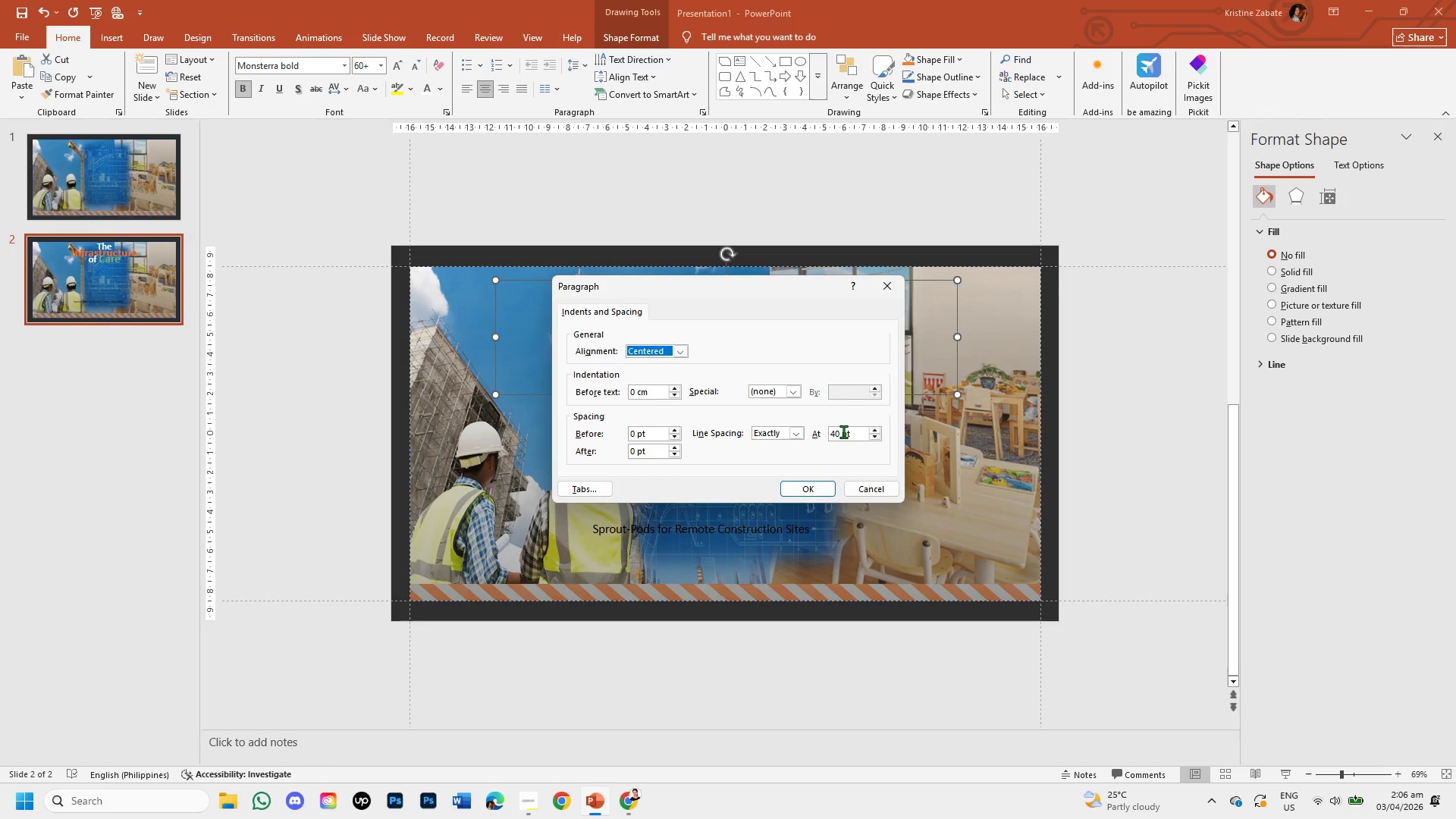 
left_click([841, 431])
 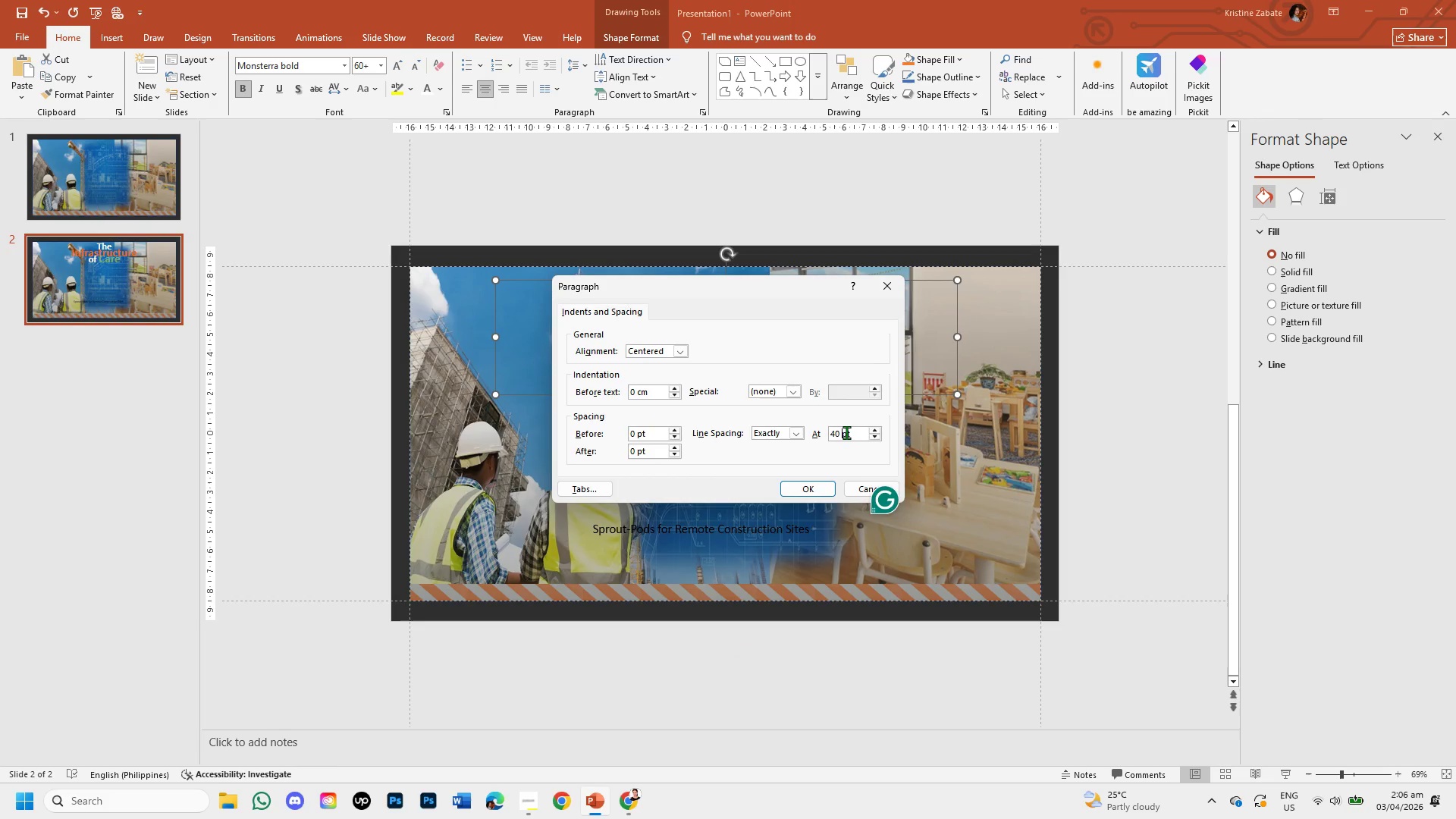 
key(Backspace)
 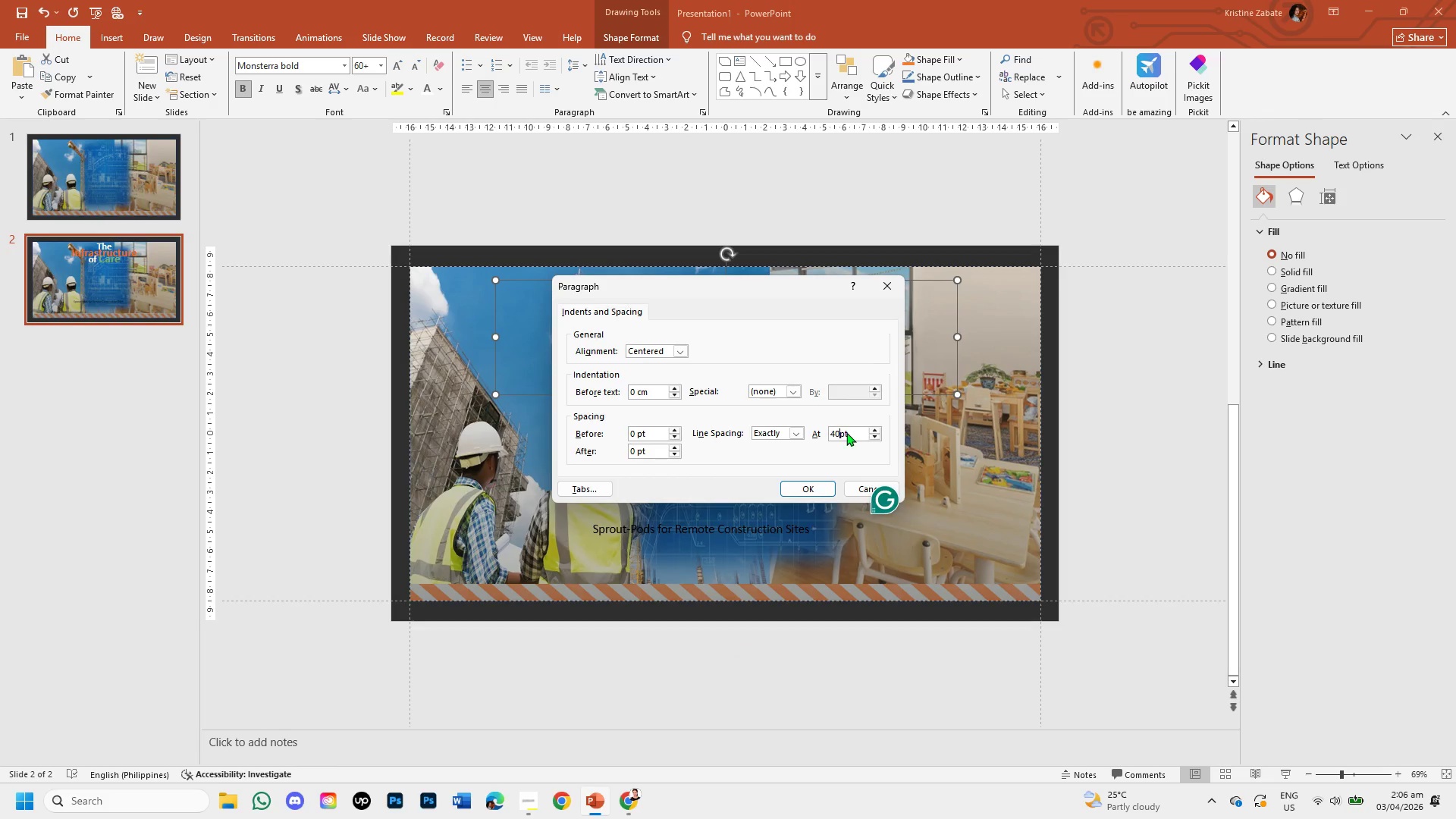 
key(Backspace)
 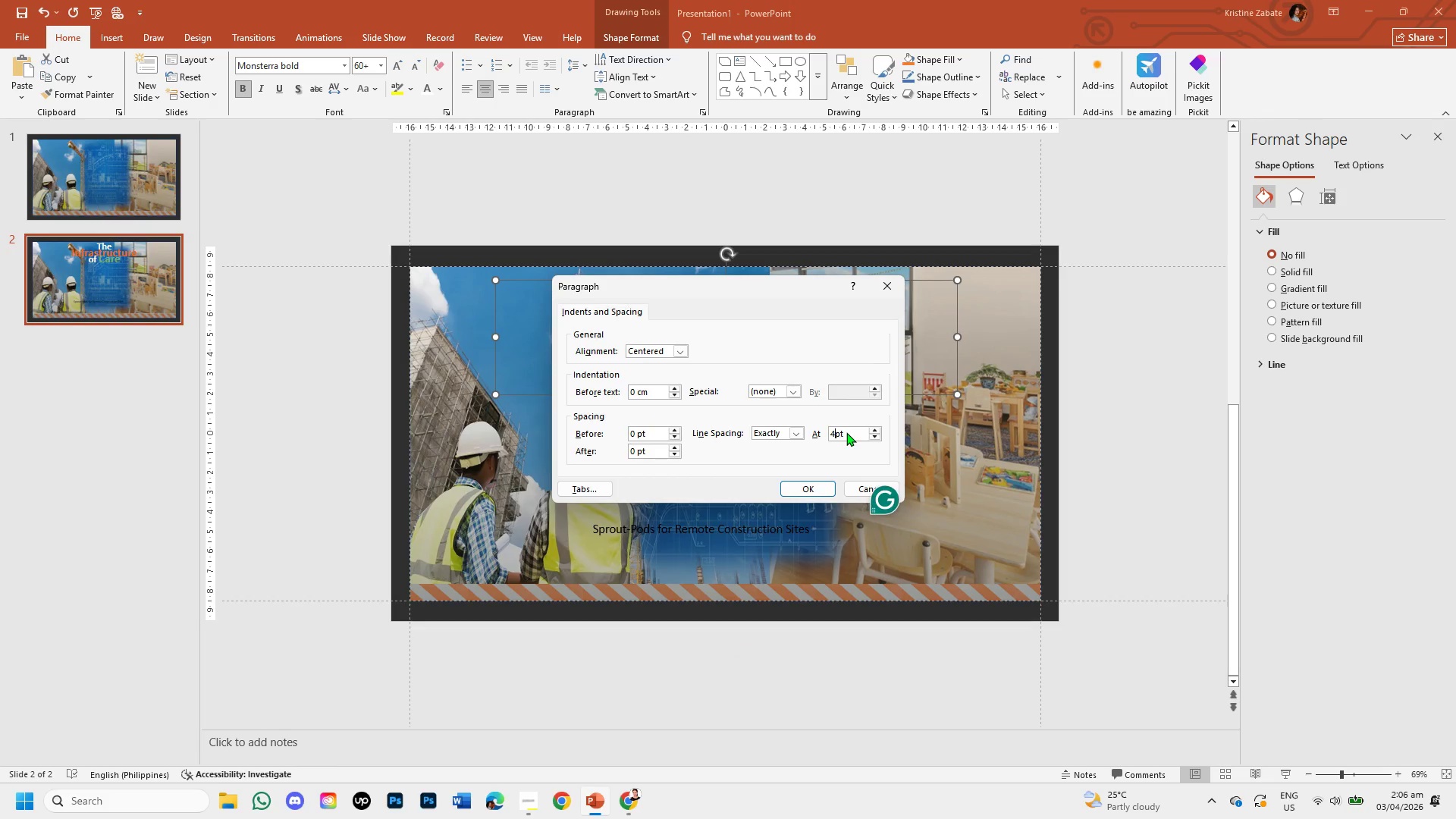 
key(Backspace)
 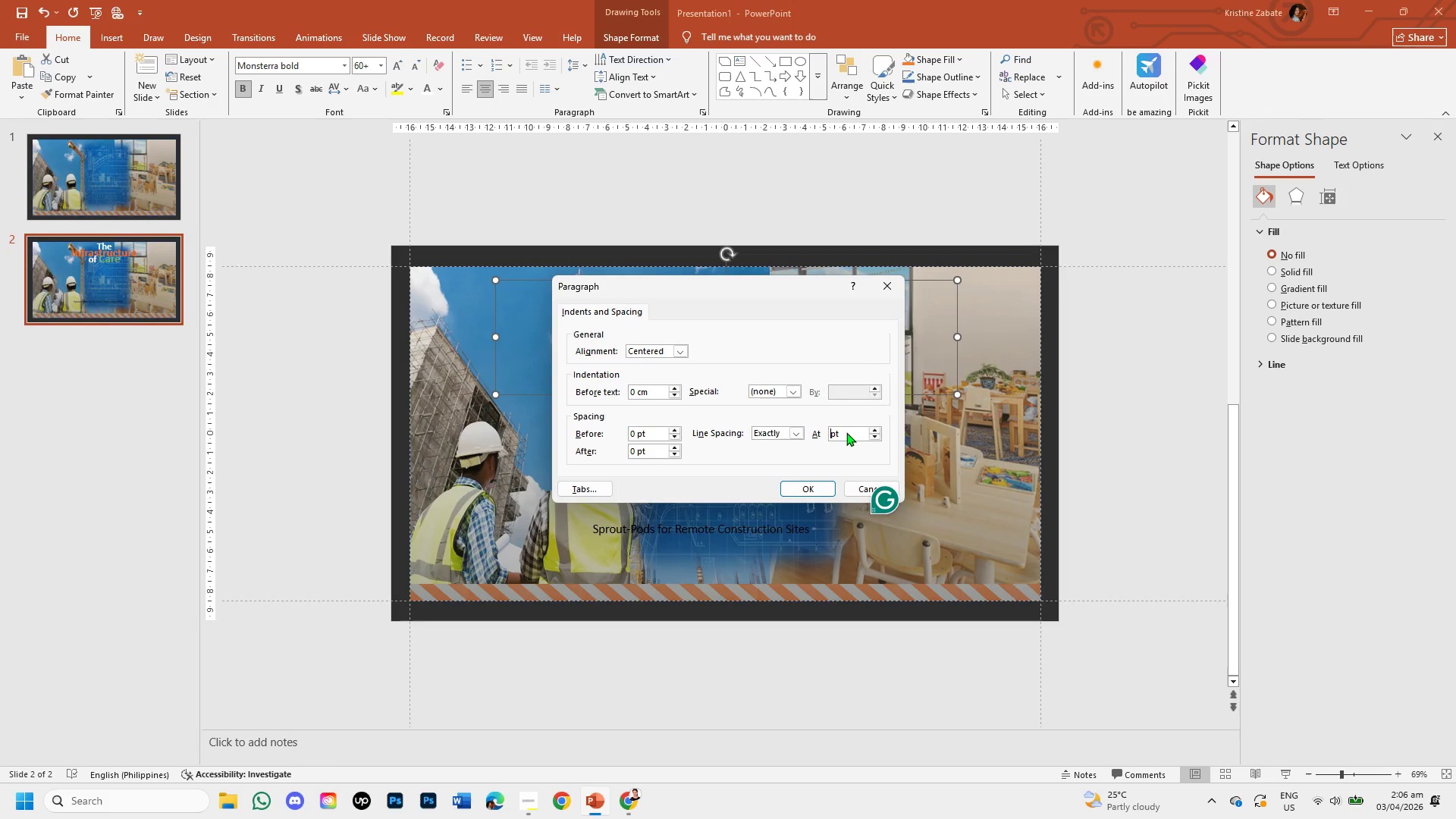 
key(Numpad7)
 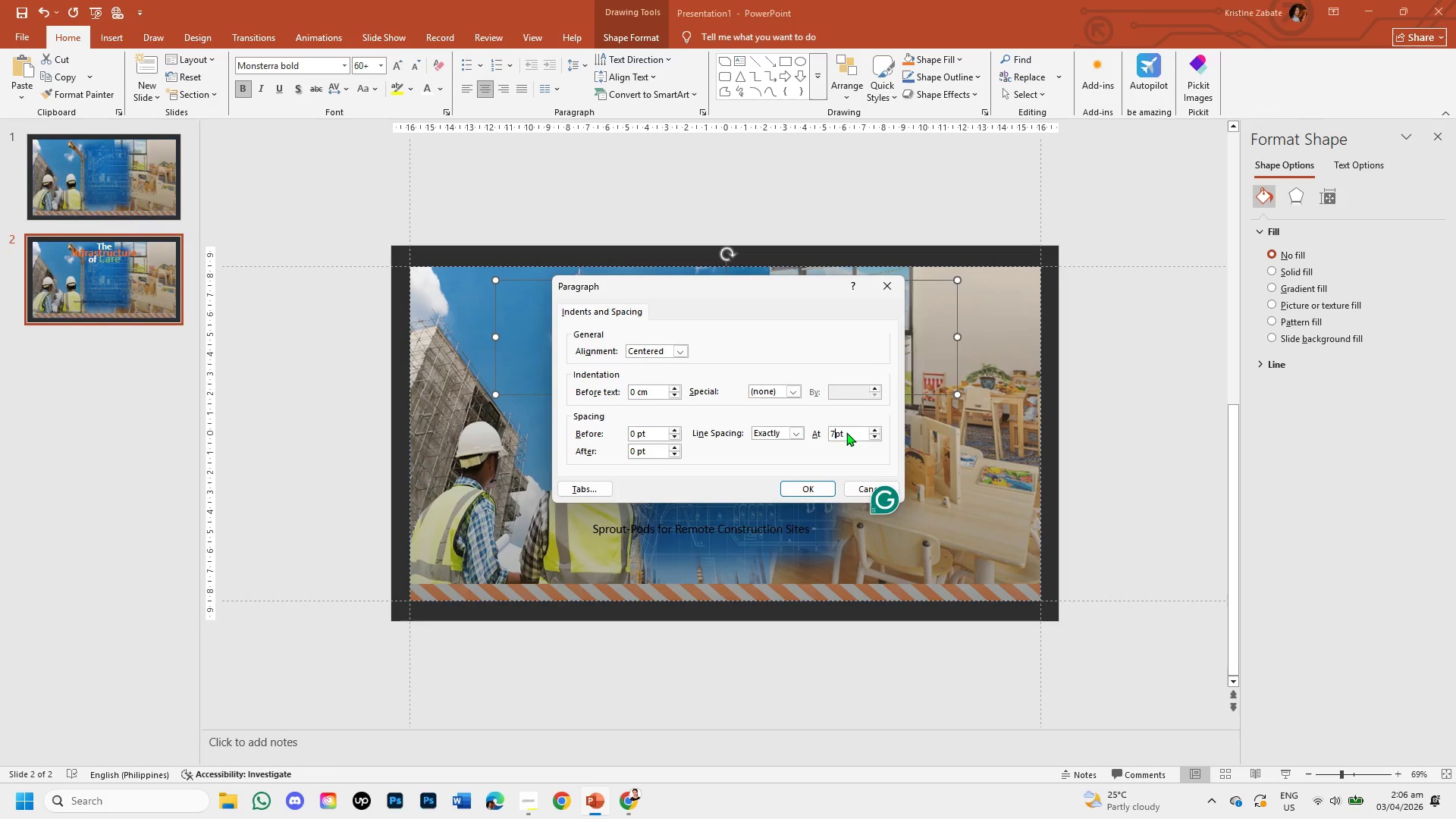 
key(Numpad0)
 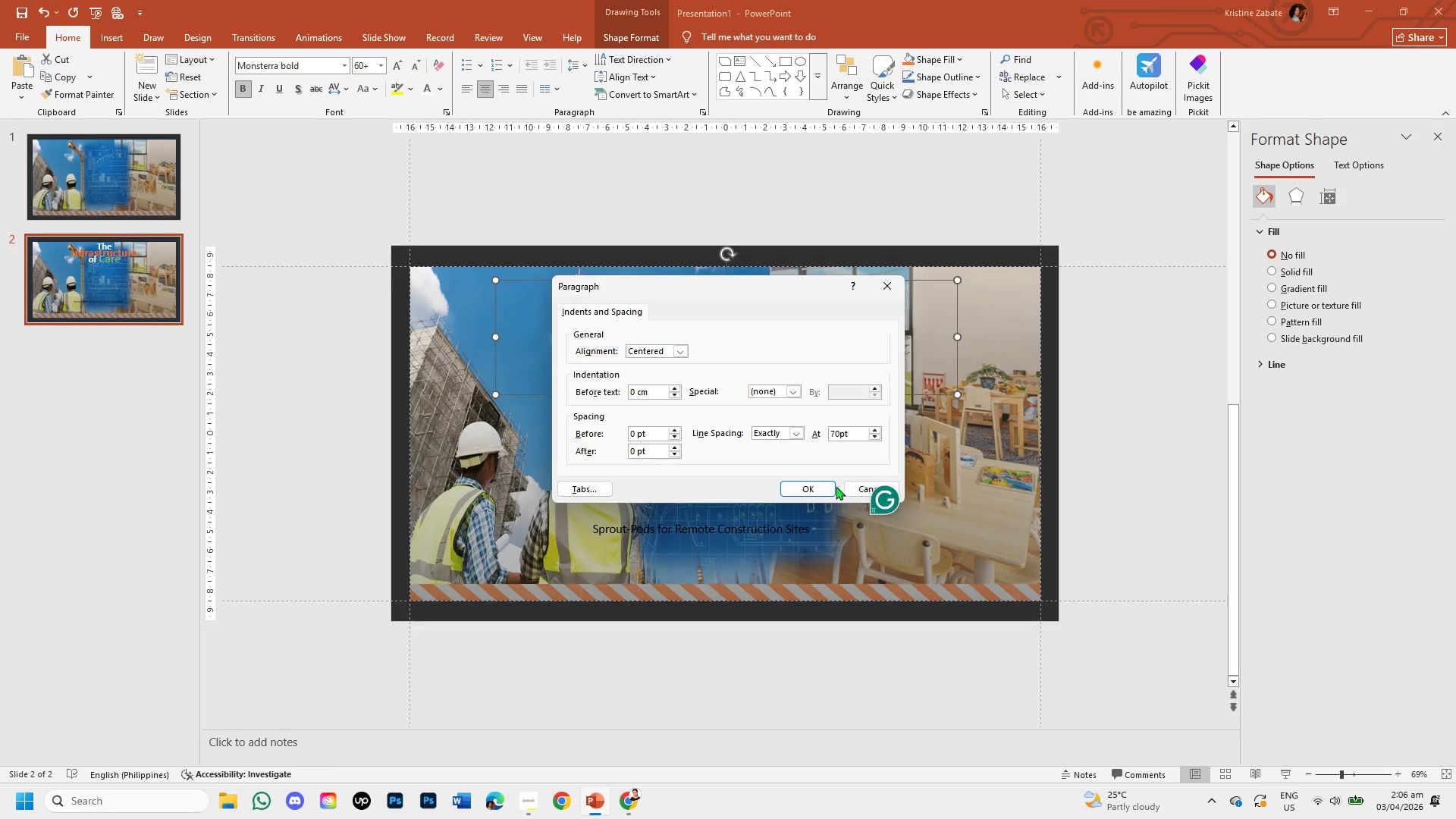 
left_click([829, 494])
 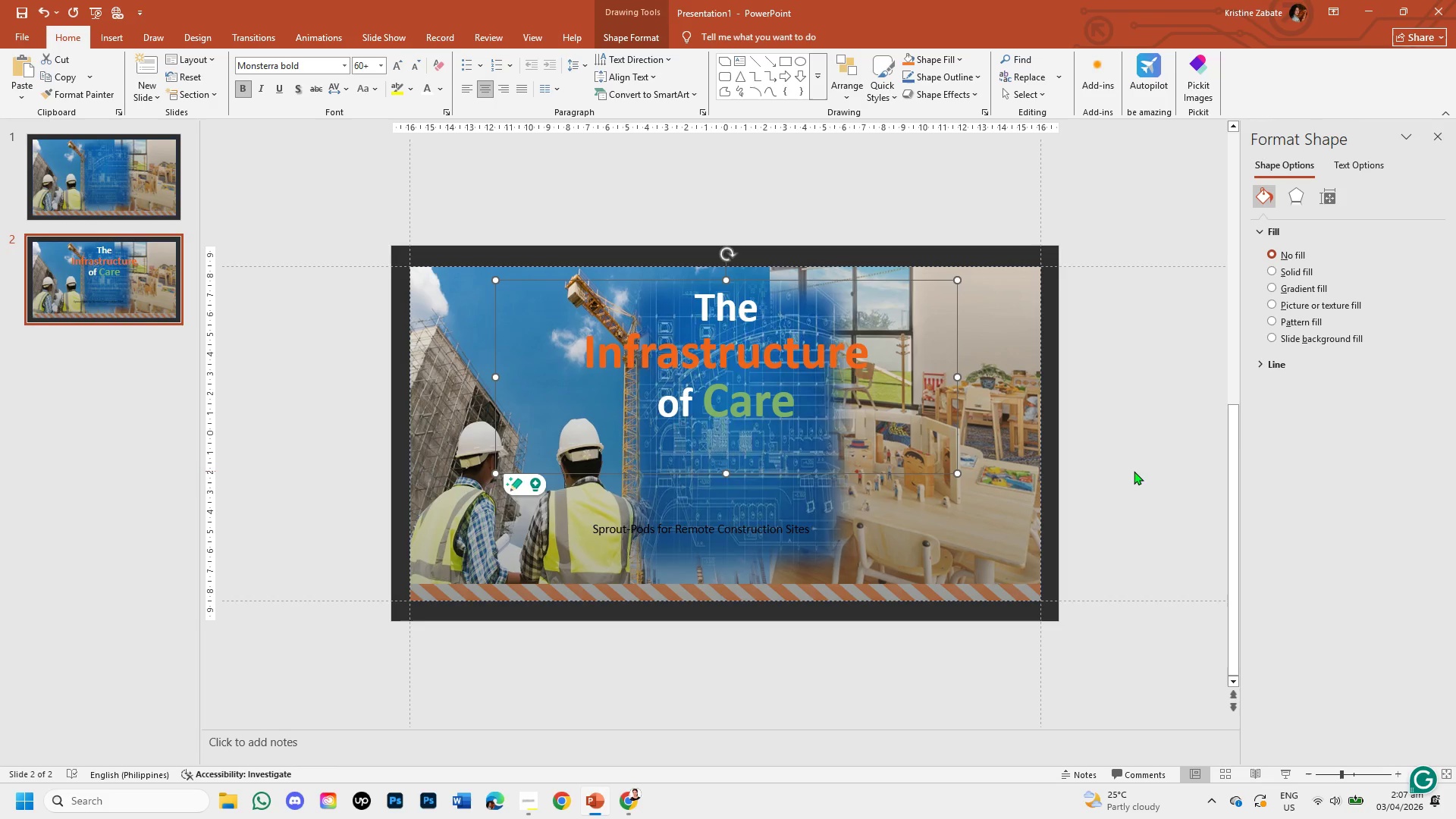 
wait(5.59)
 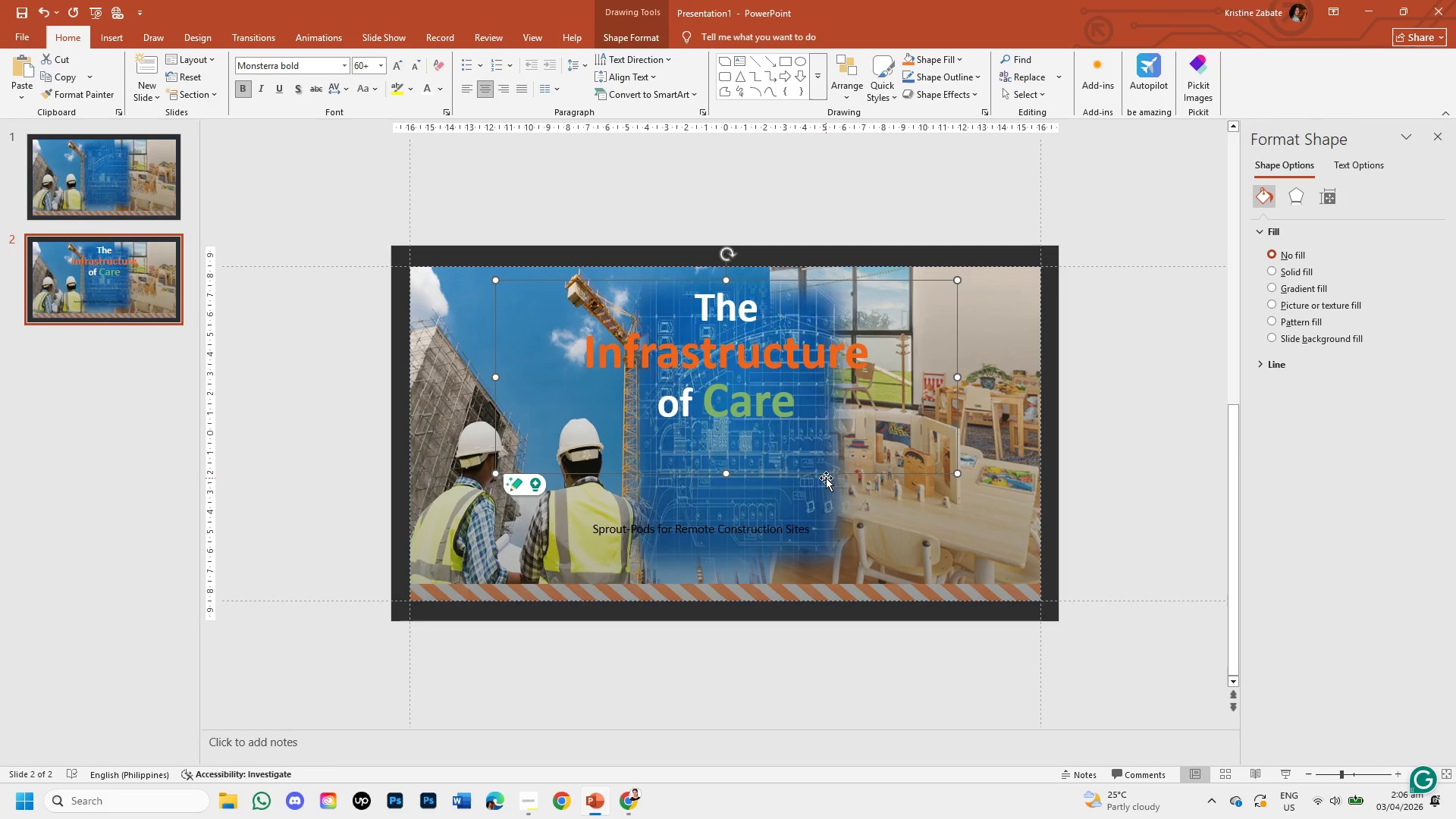 
left_click([756, 353])
 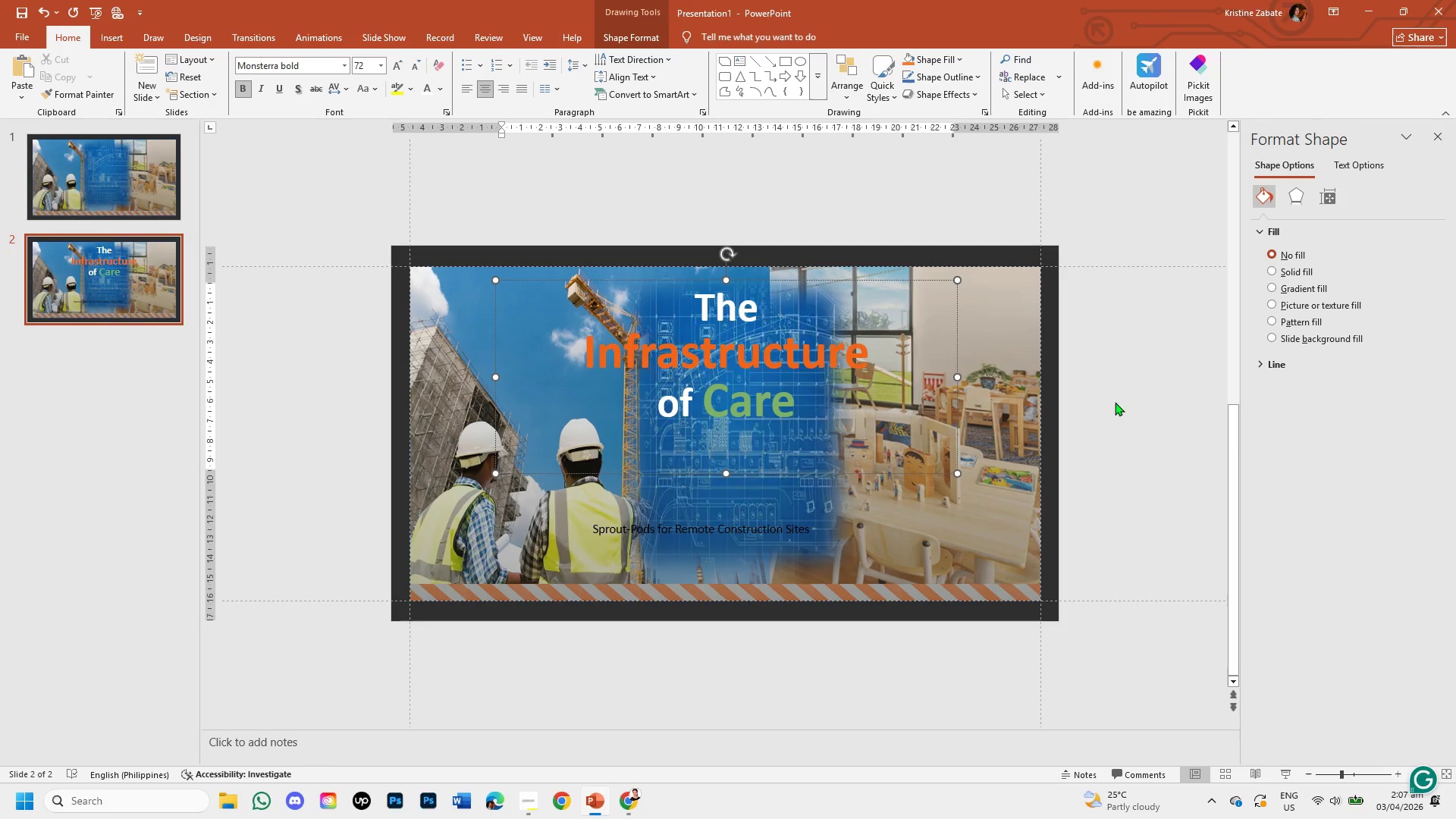 
left_click([1153, 407])
 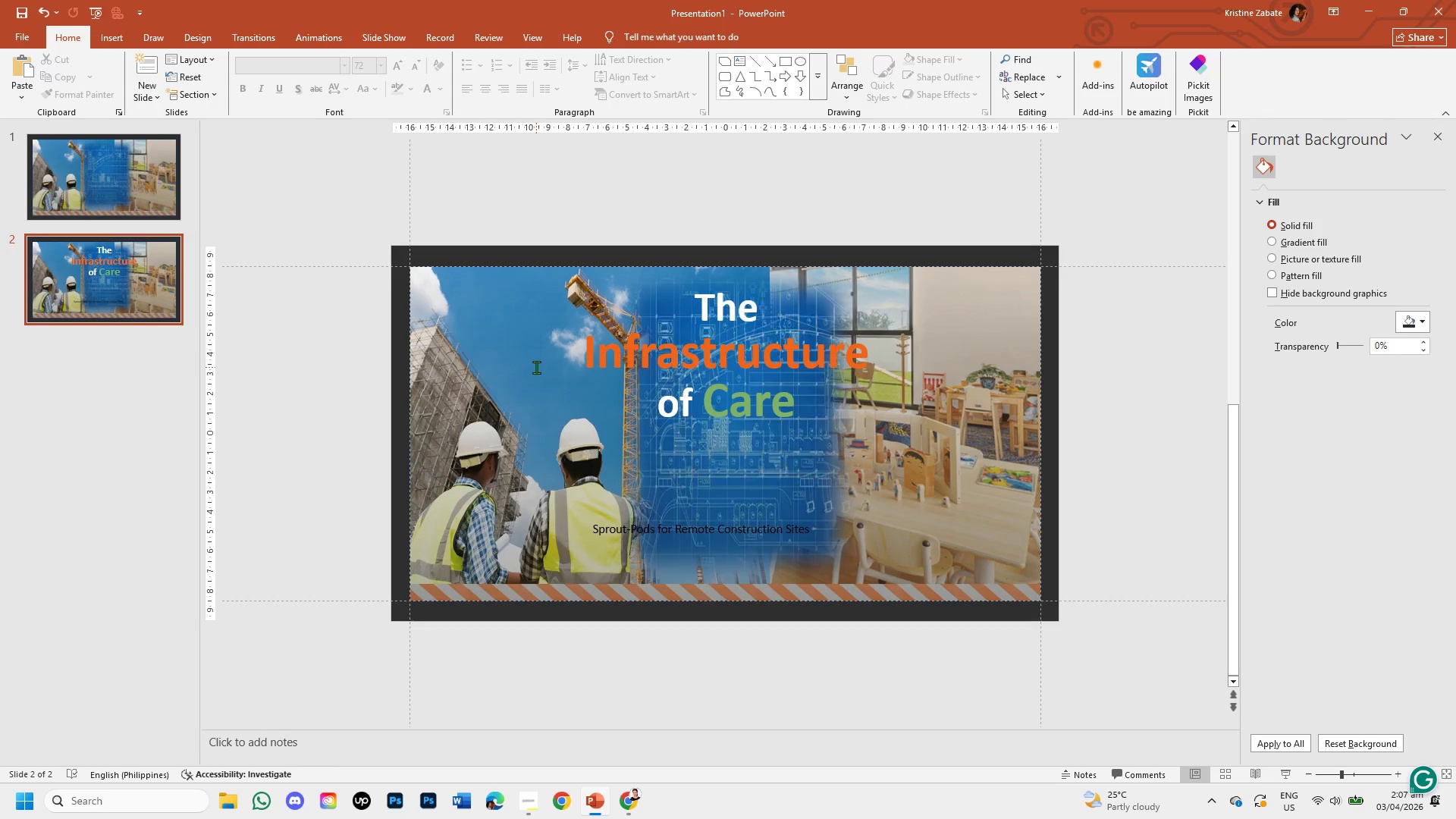 
wait(20.73)
 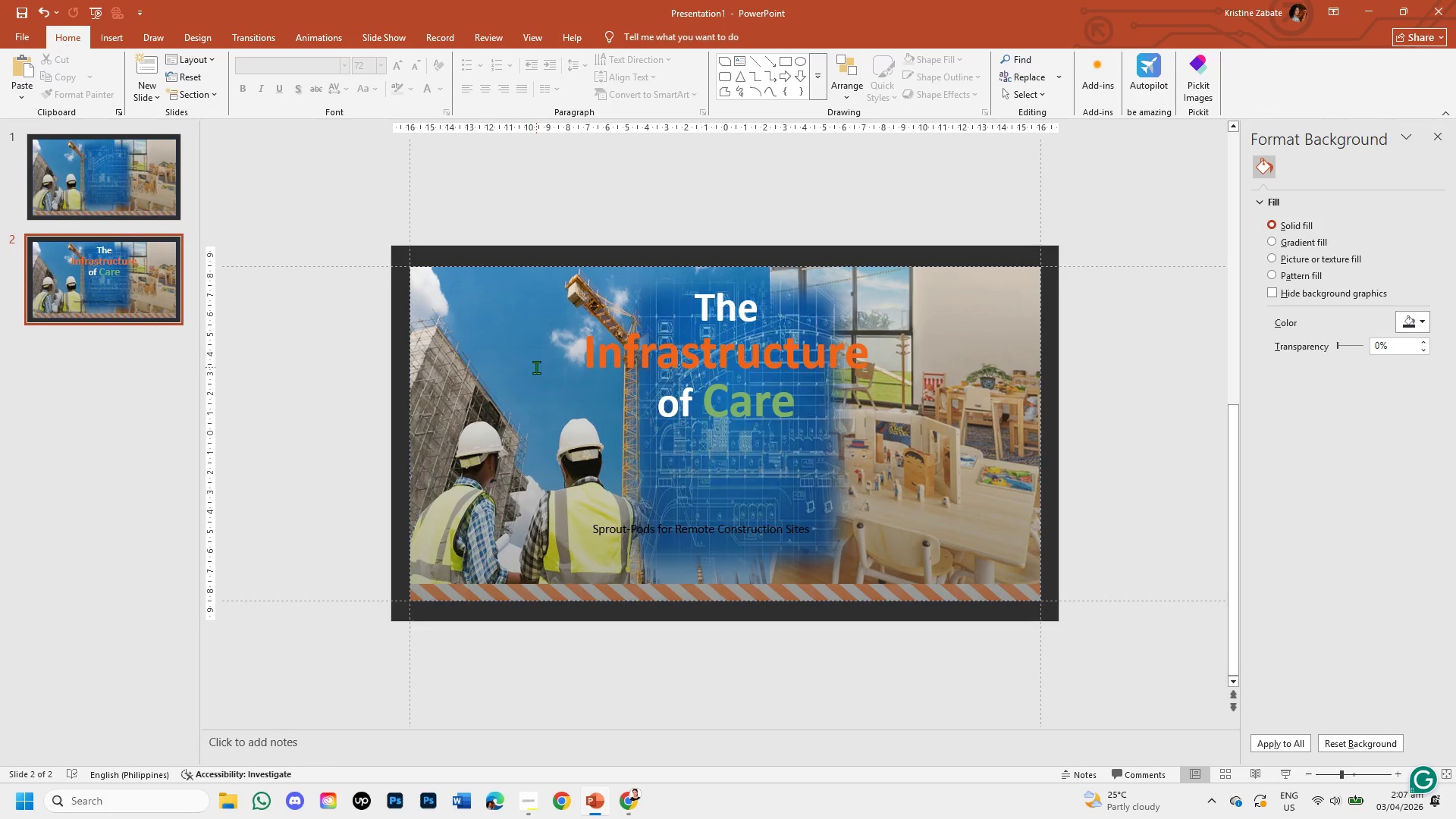 
left_click([118, 38])
 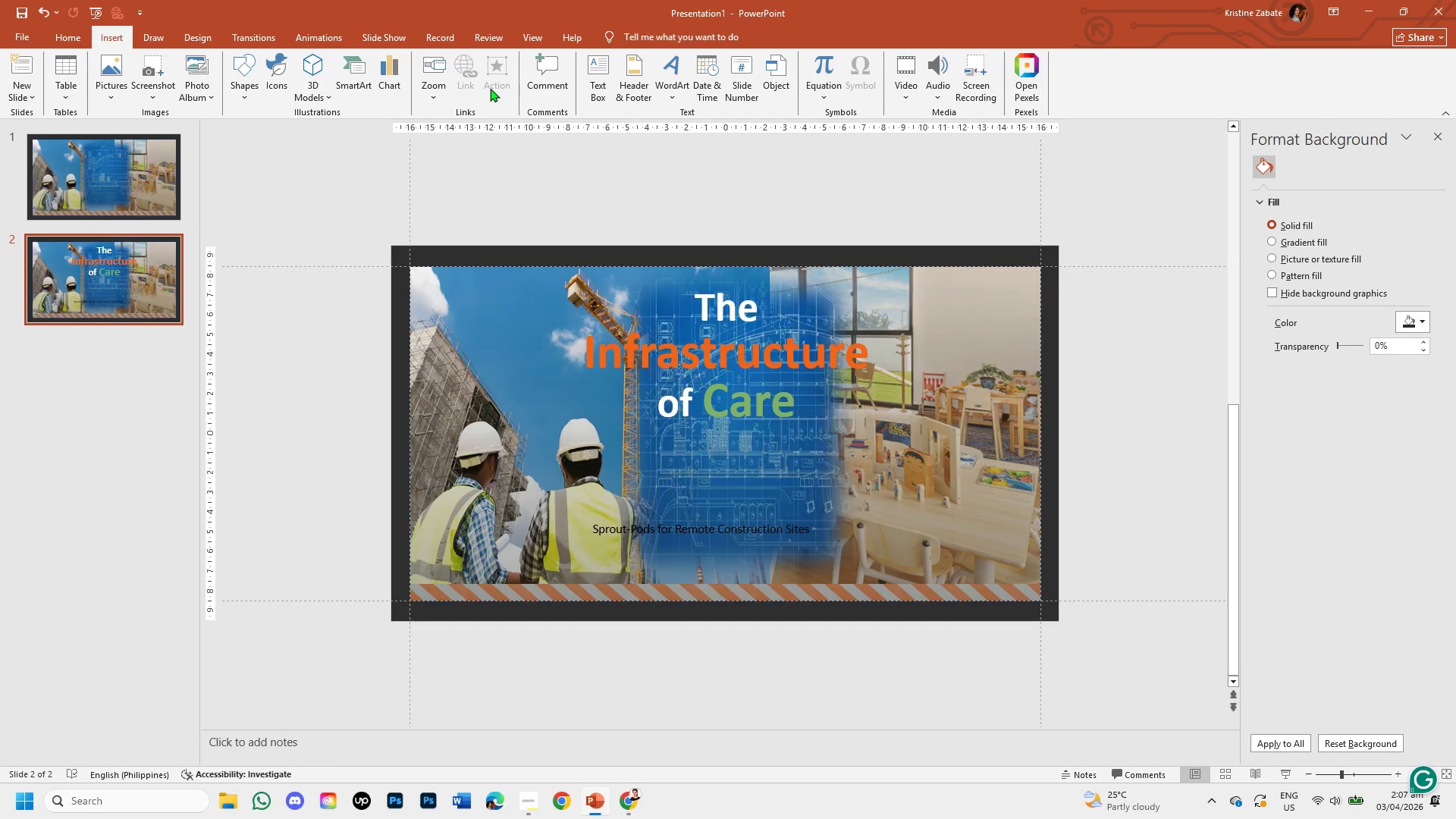 
mouse_move([563, 96])
 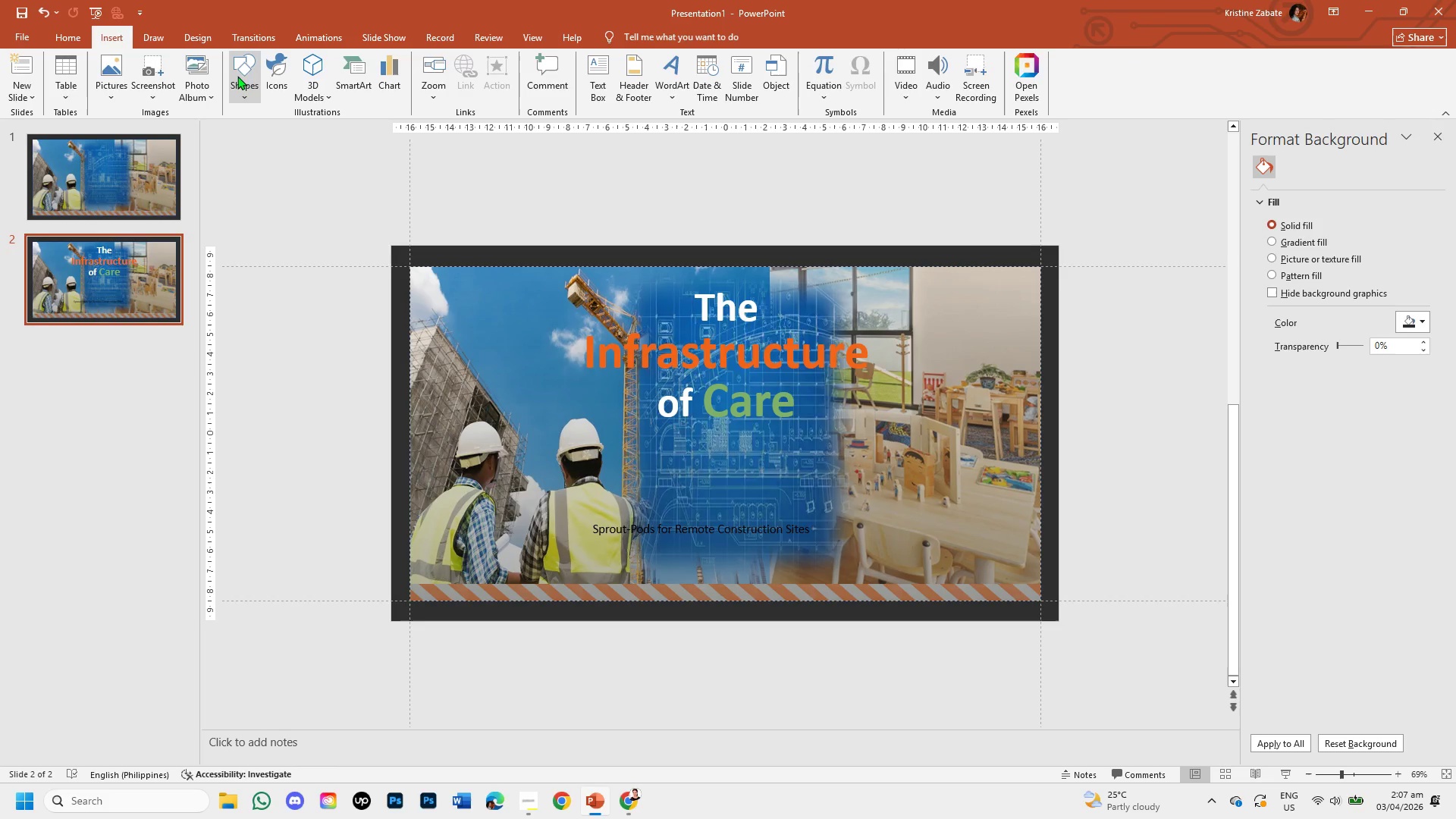 
left_click([243, 75])
 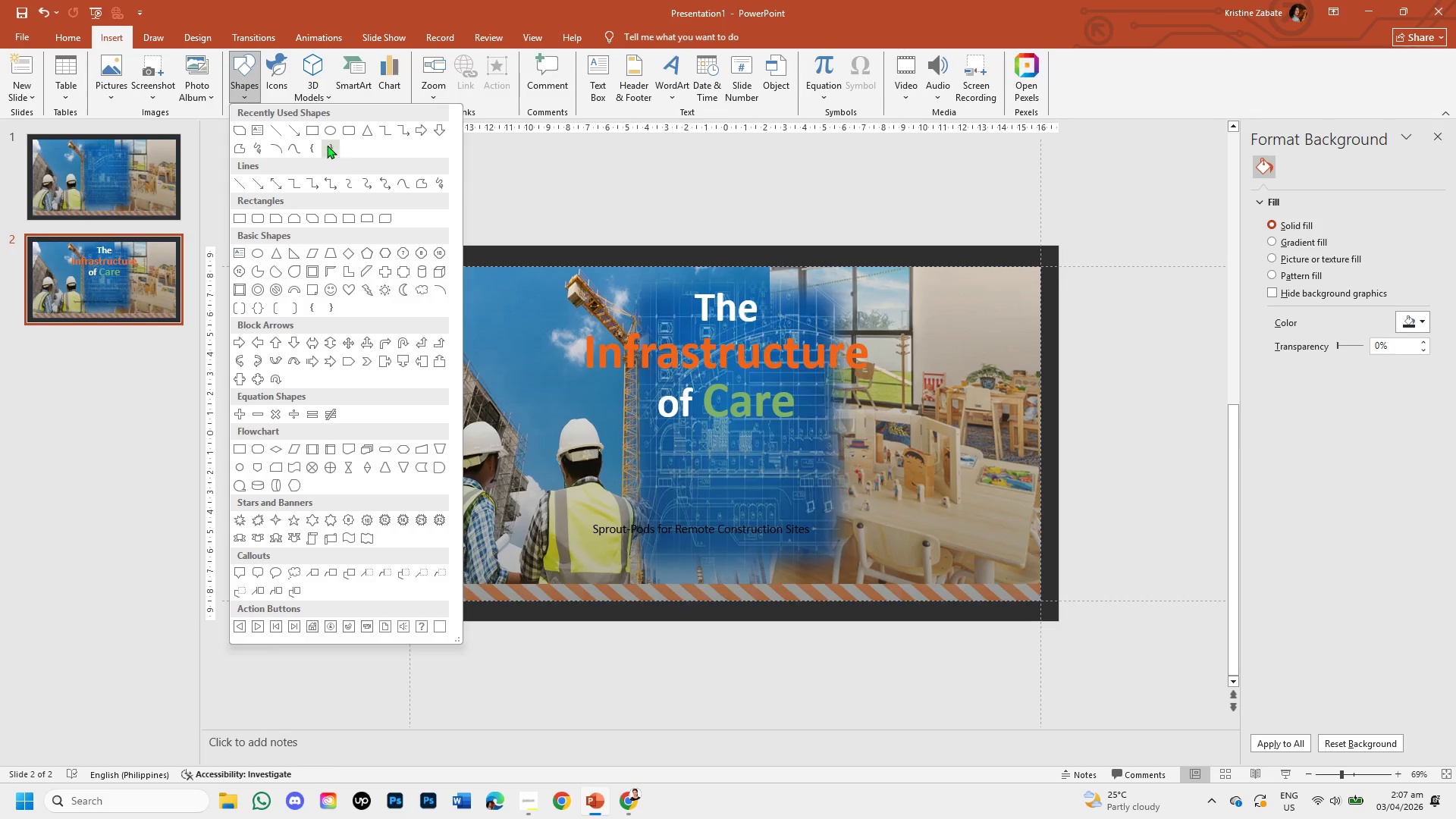 
left_click([312, 125])
 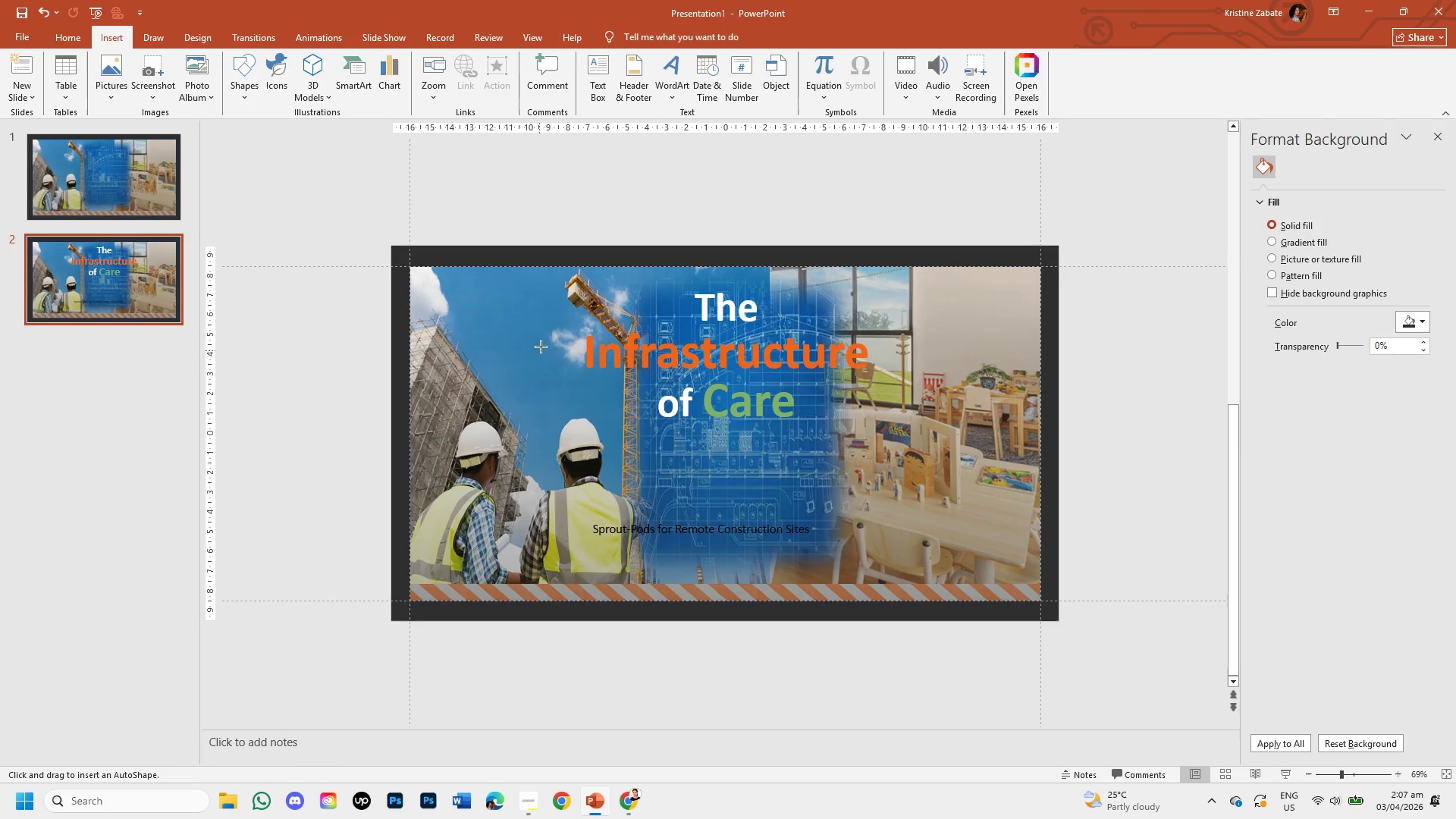 
left_click_drag(start_coordinate=[557, 324], to_coordinate=[899, 385])
 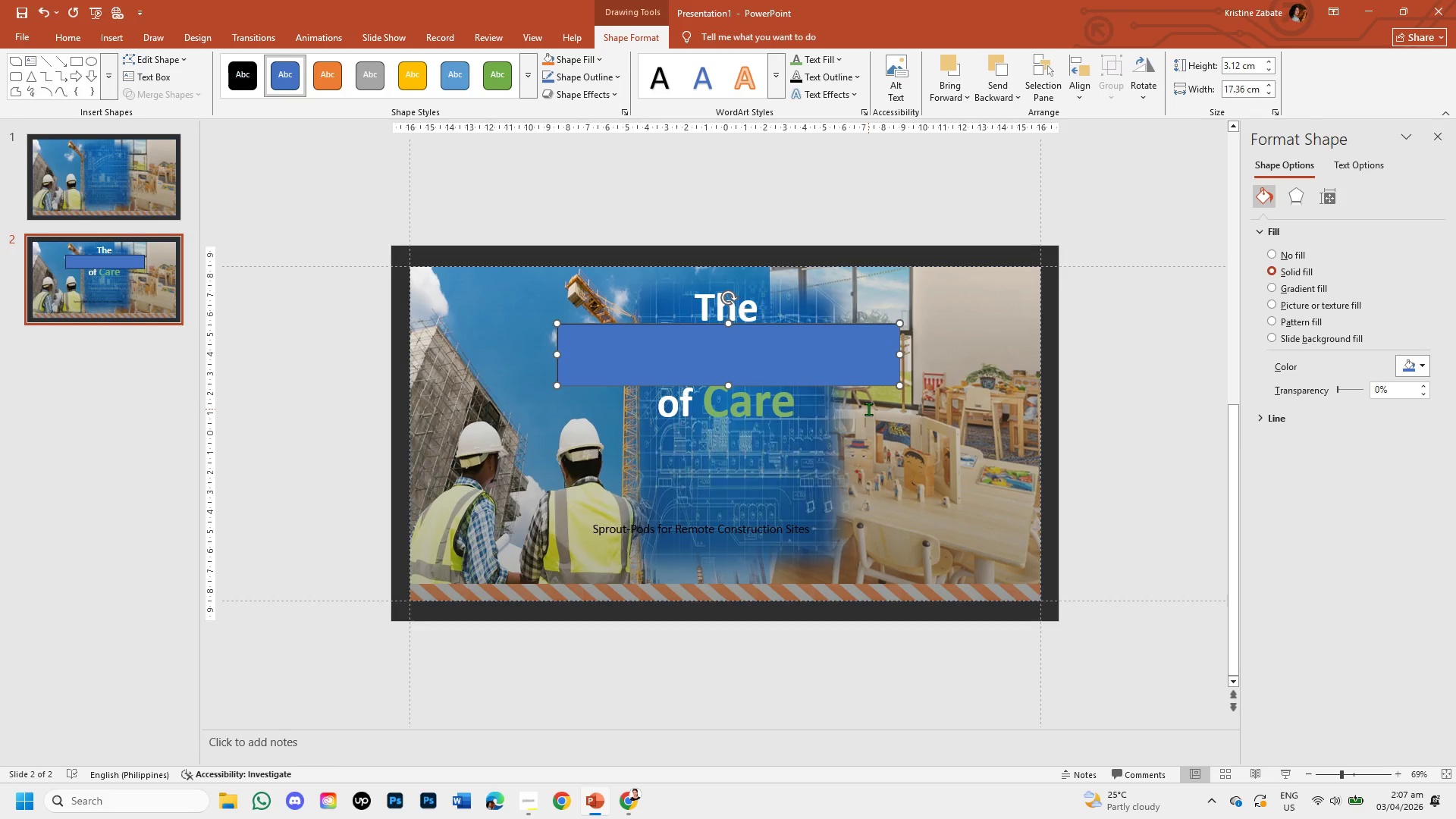 
wait(20.03)
 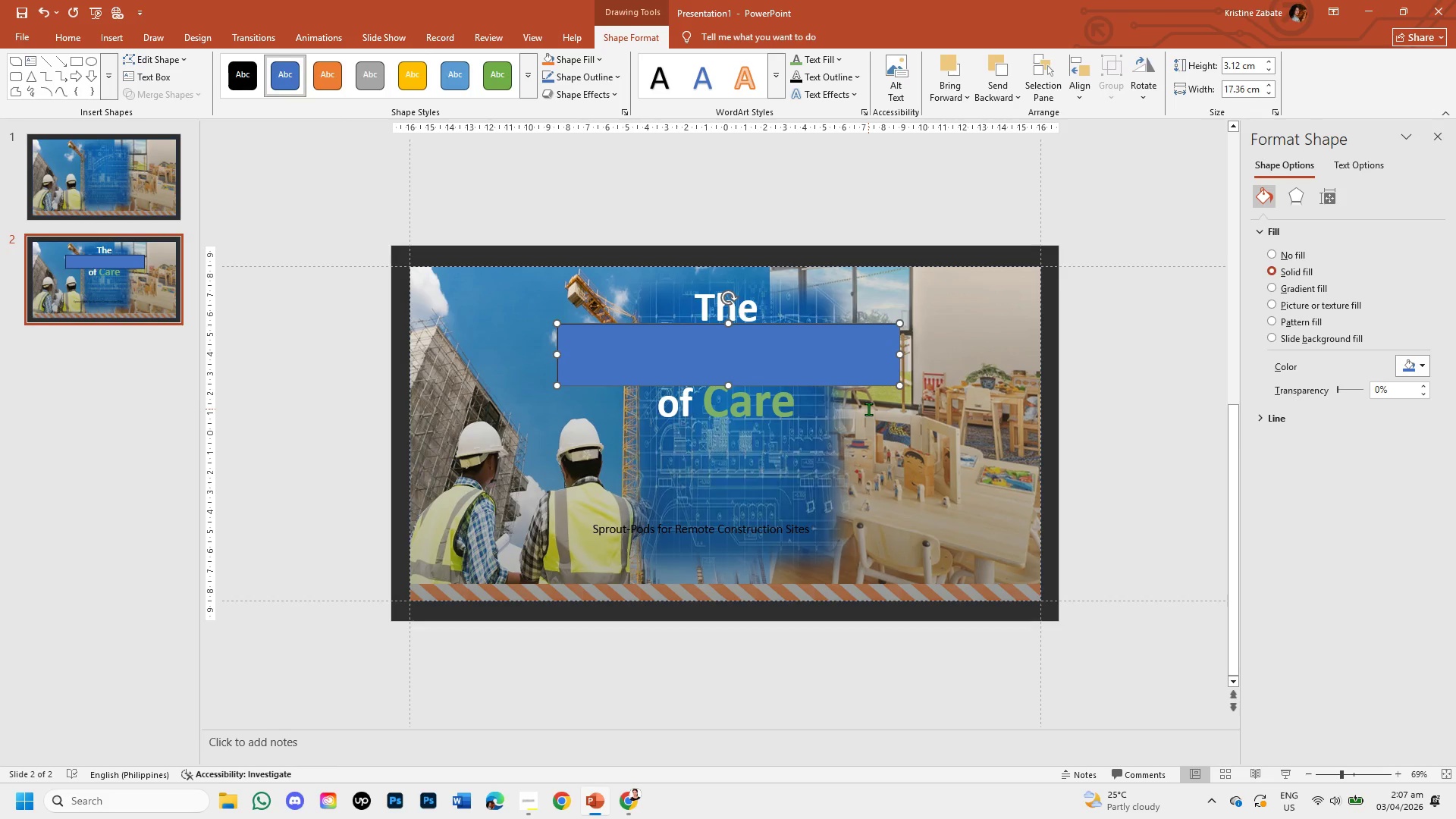 
left_click([603, 59])
 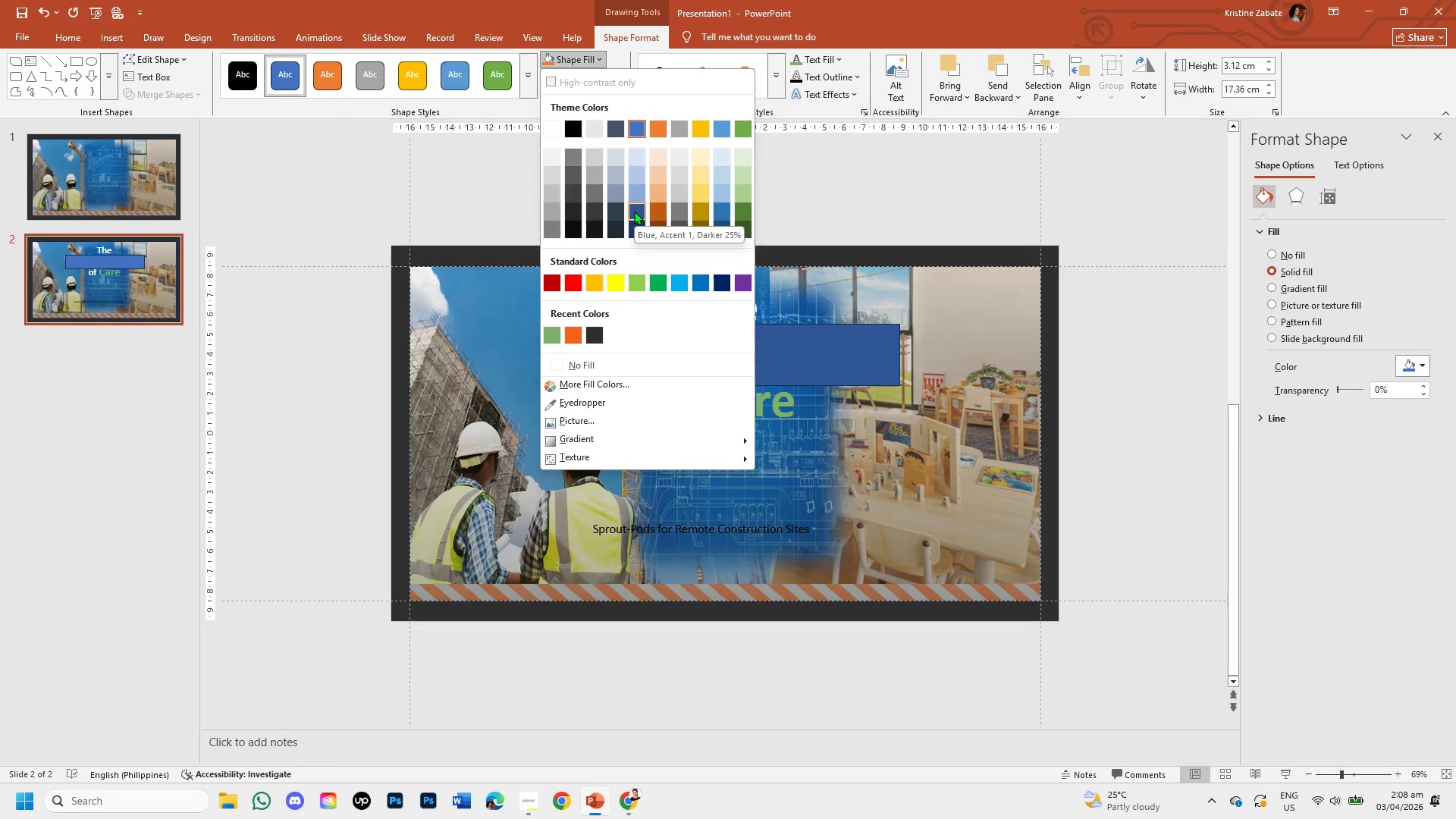 
wait(11.05)
 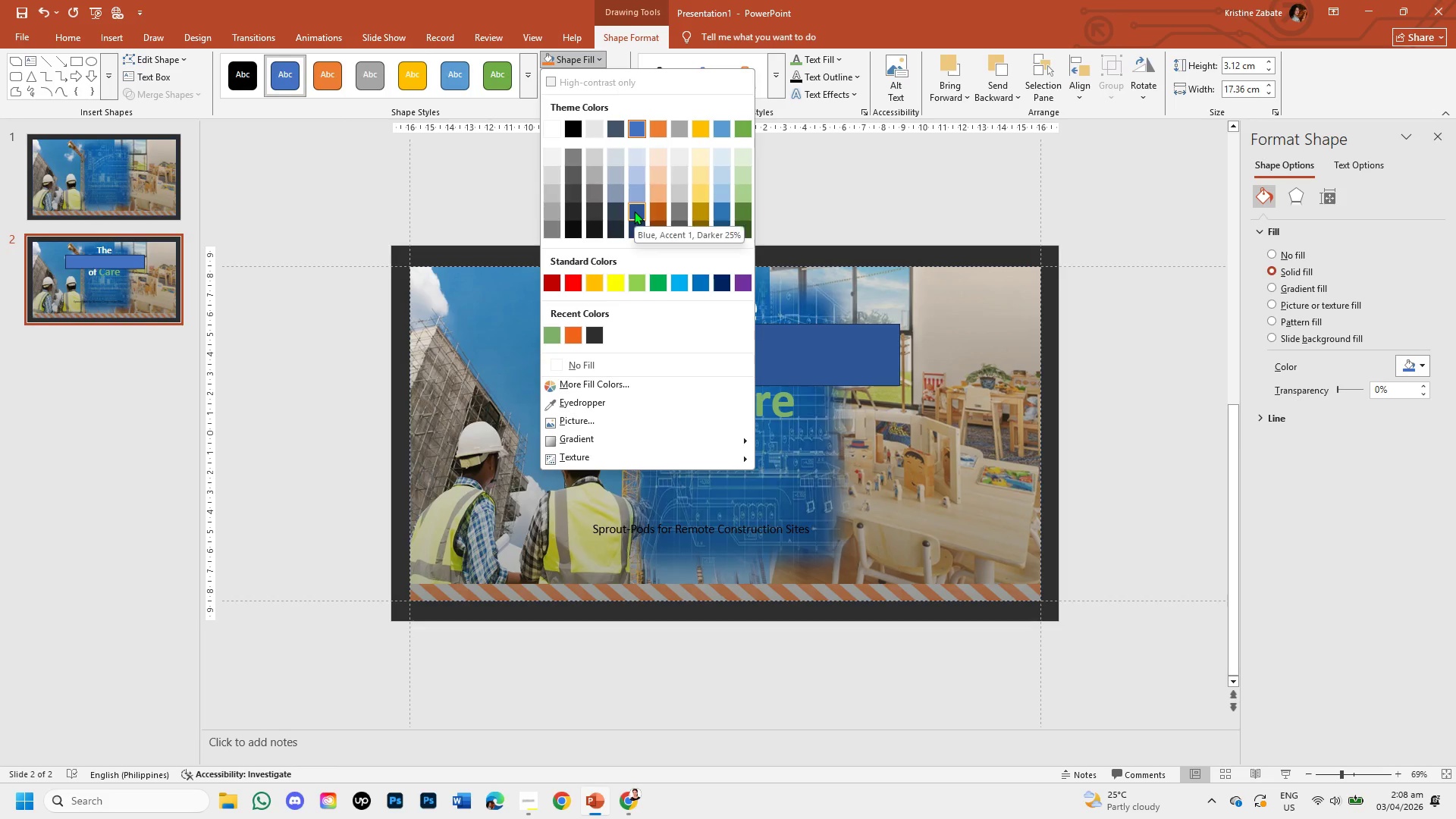 
left_click([949, 528])
 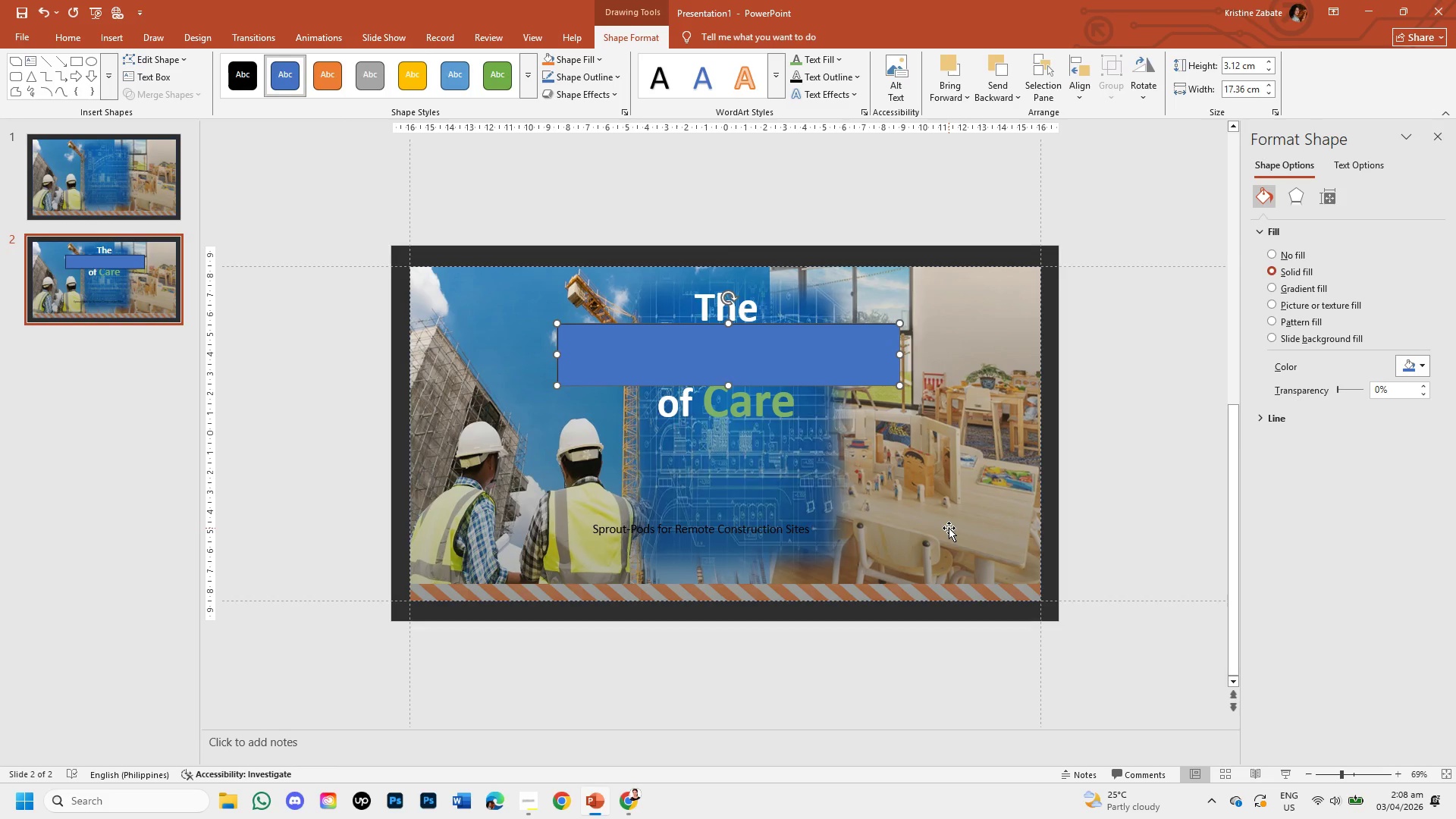 
key(Backspace)
 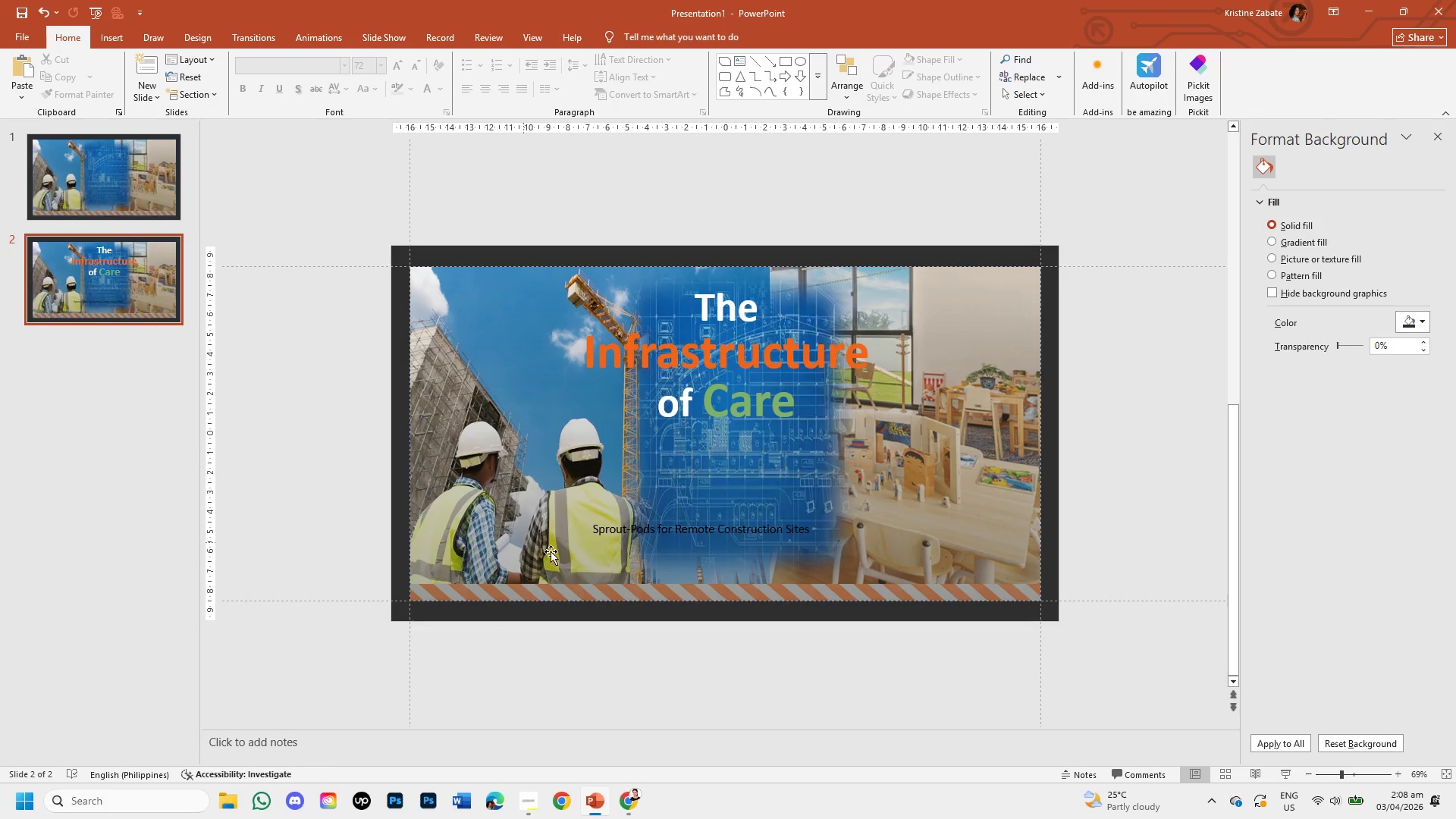 
left_click([635, 530])
 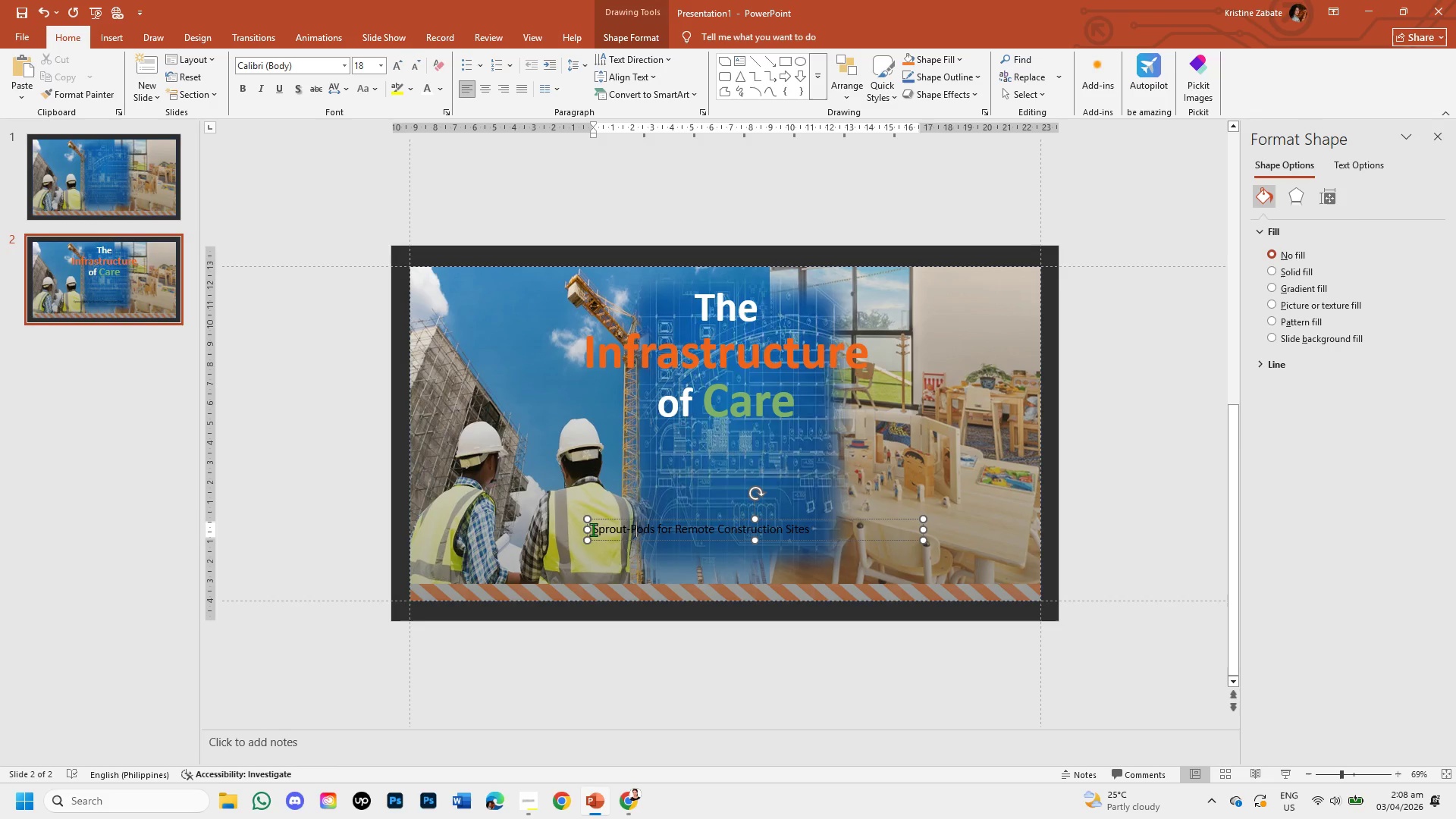 
left_click_drag(start_coordinate=[593, 529], to_coordinate=[830, 539])
 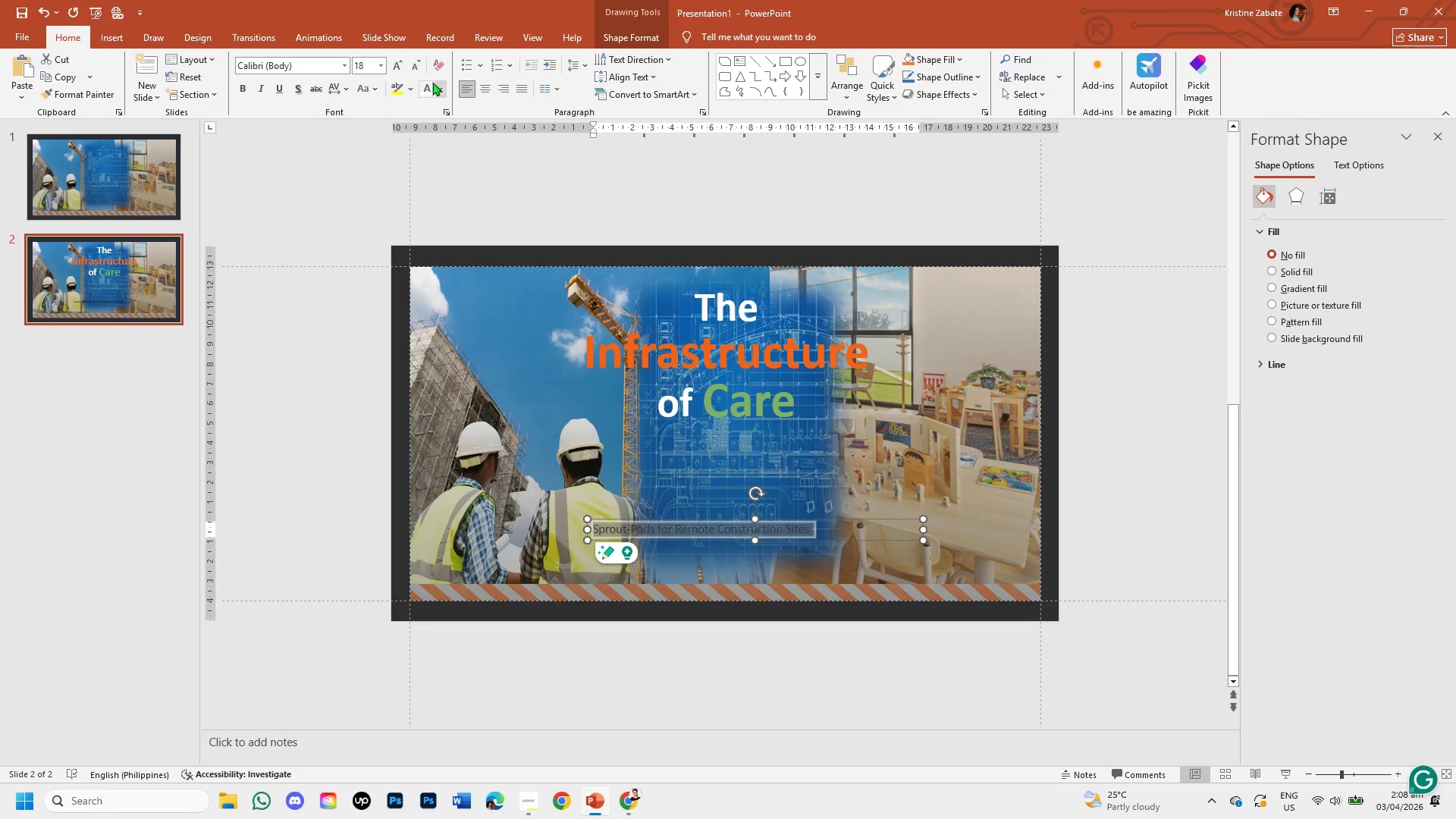 
left_click([430, 83])
 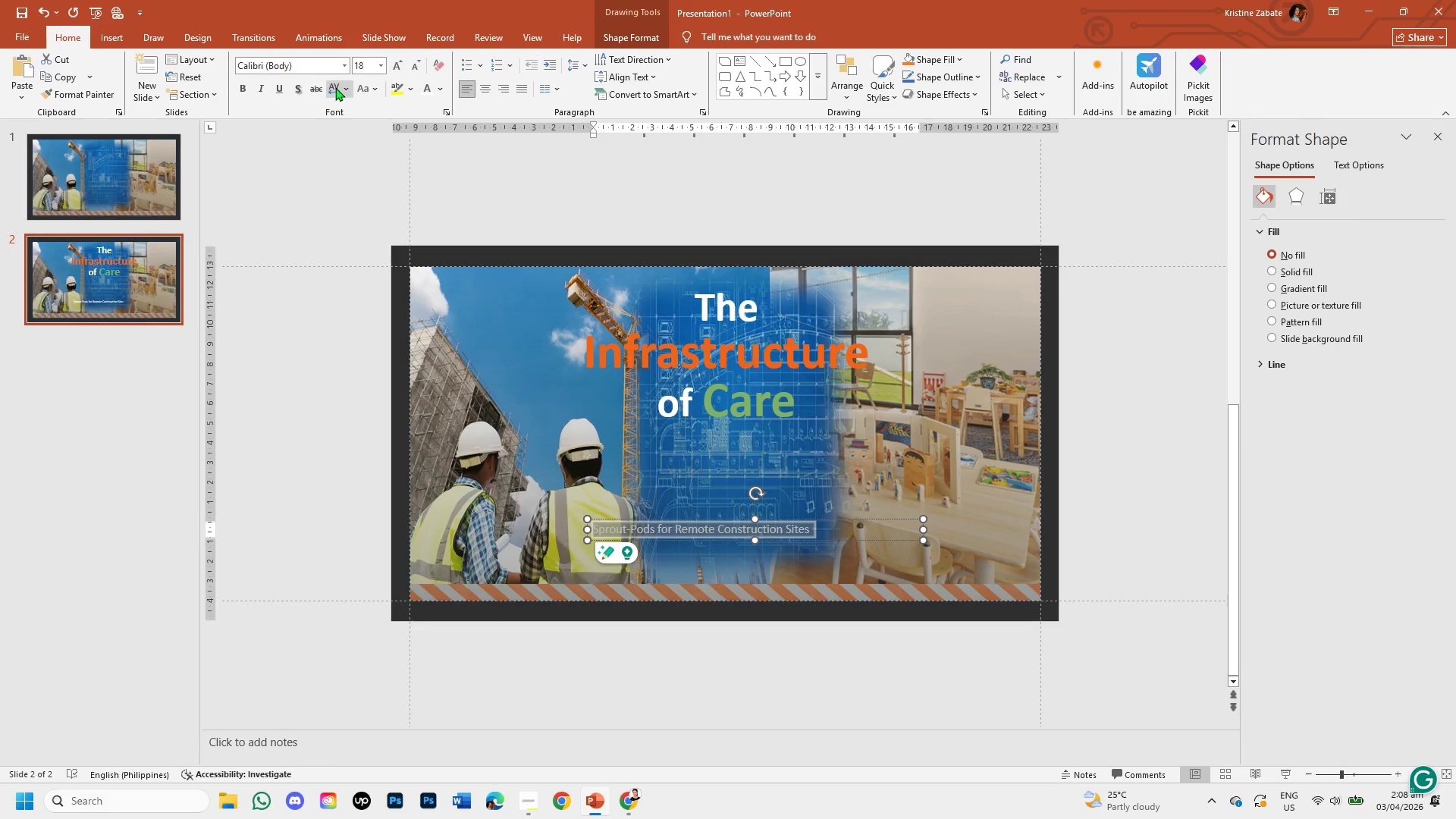 
left_click([349, 67])
 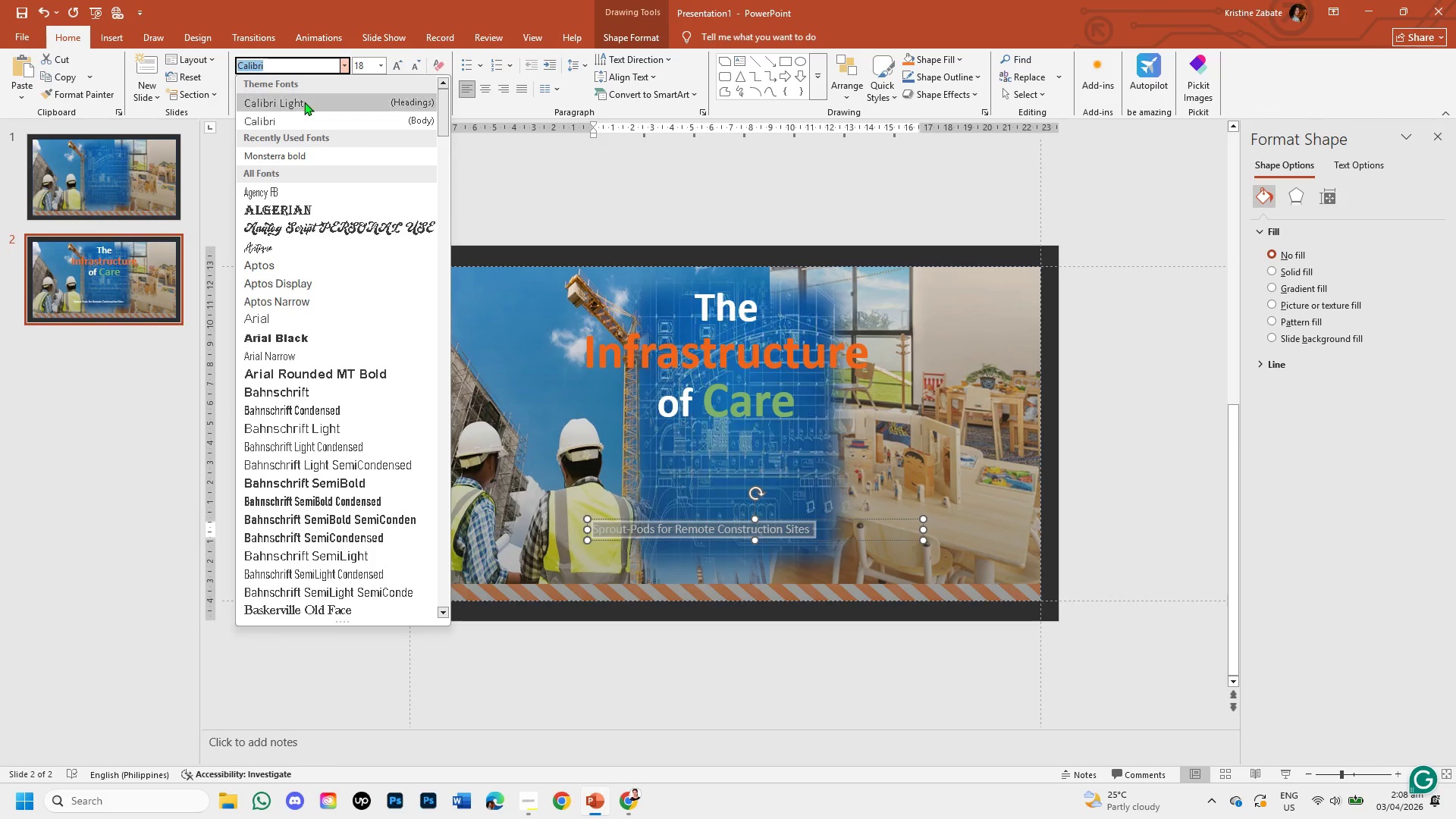 
left_click([296, 63])
 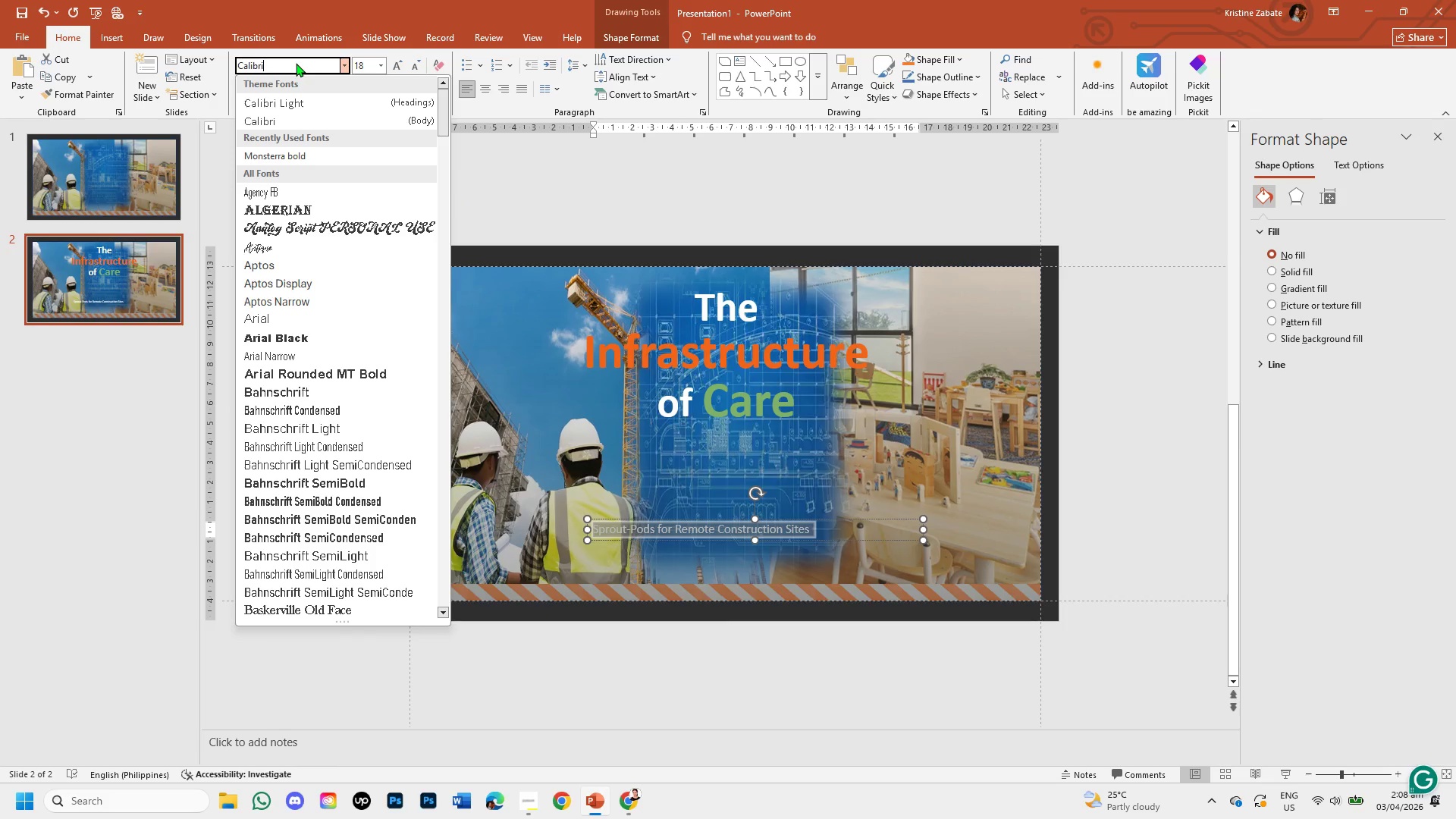 
key(Backspace)
key(Backspace)
key(Backspace)
key(Backspace)
key(Backspace)
key(Backspace)
key(Backspace)
type(lA)
key(Backspace)
type(ato Regular)
 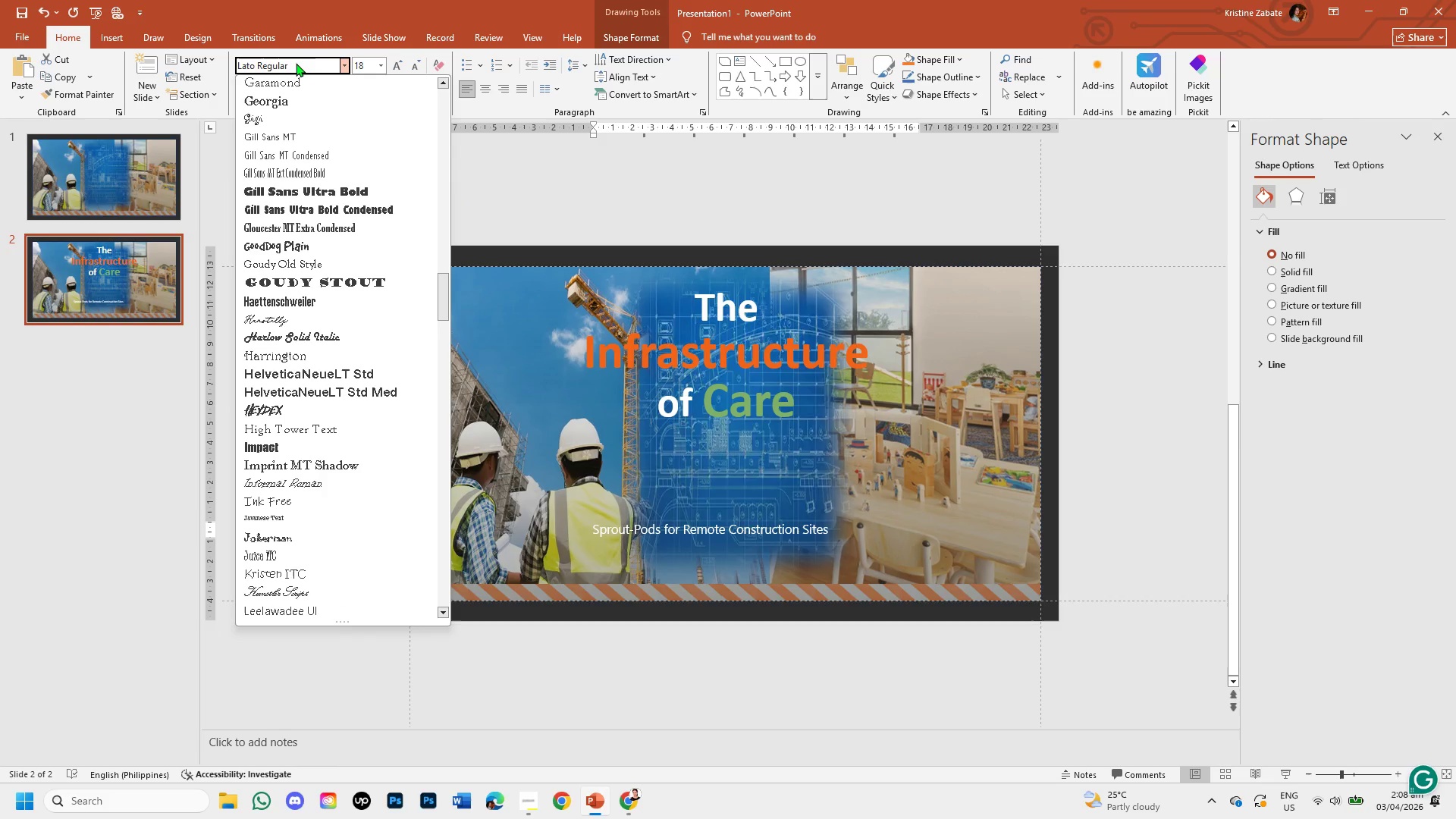 
key(Enter)
 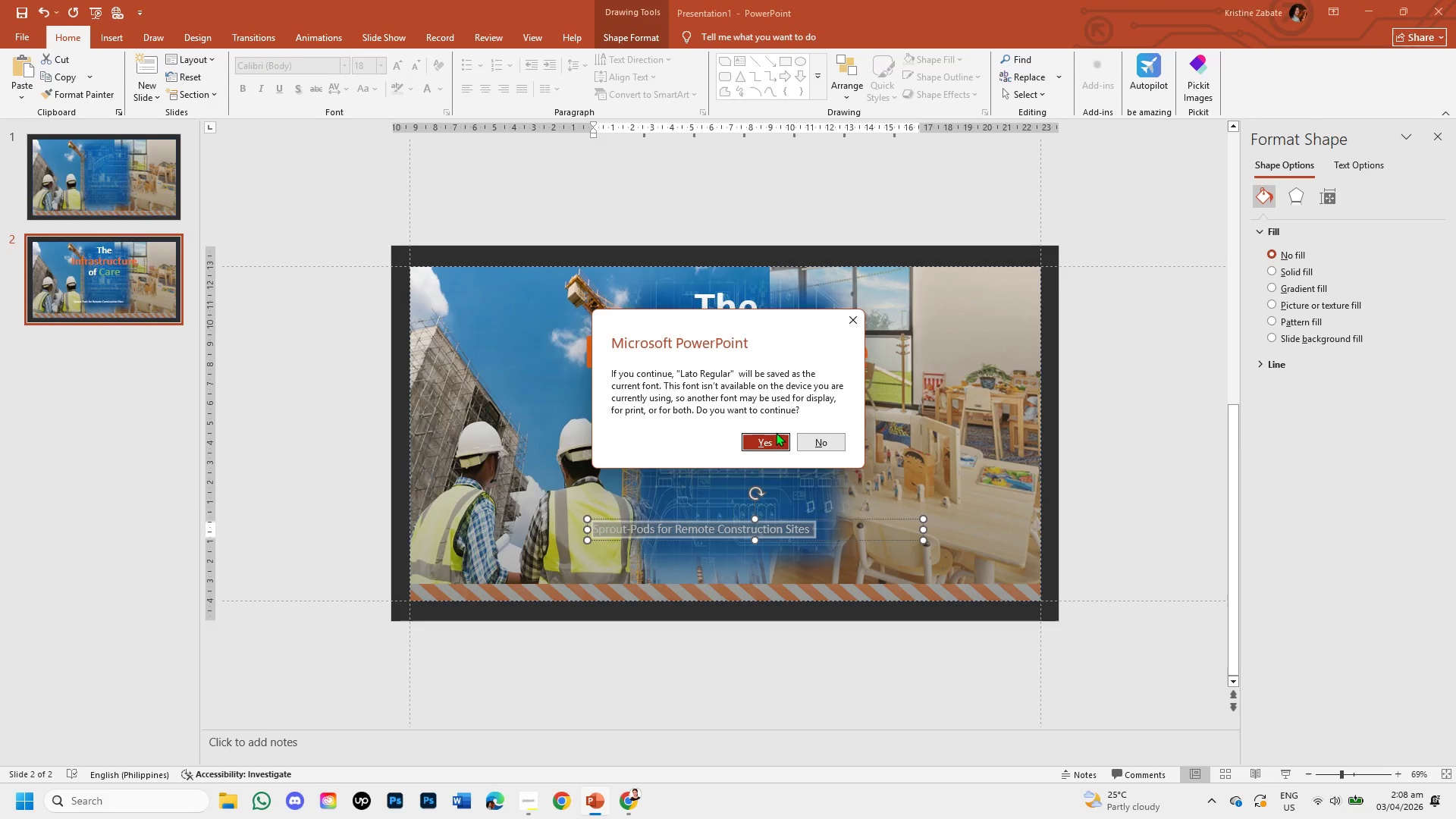 
left_click([770, 439])
 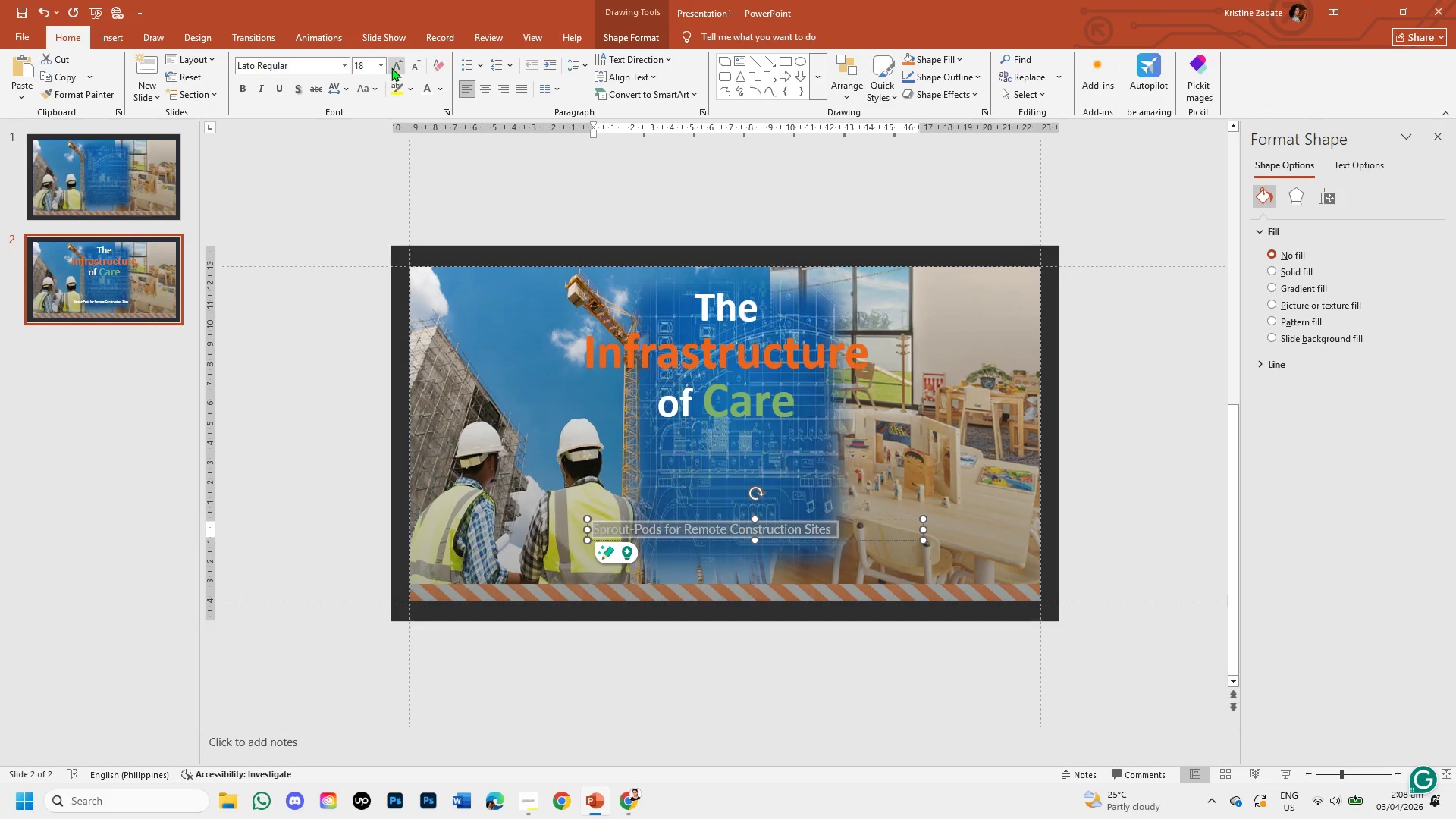 
double_click([391, 67])
 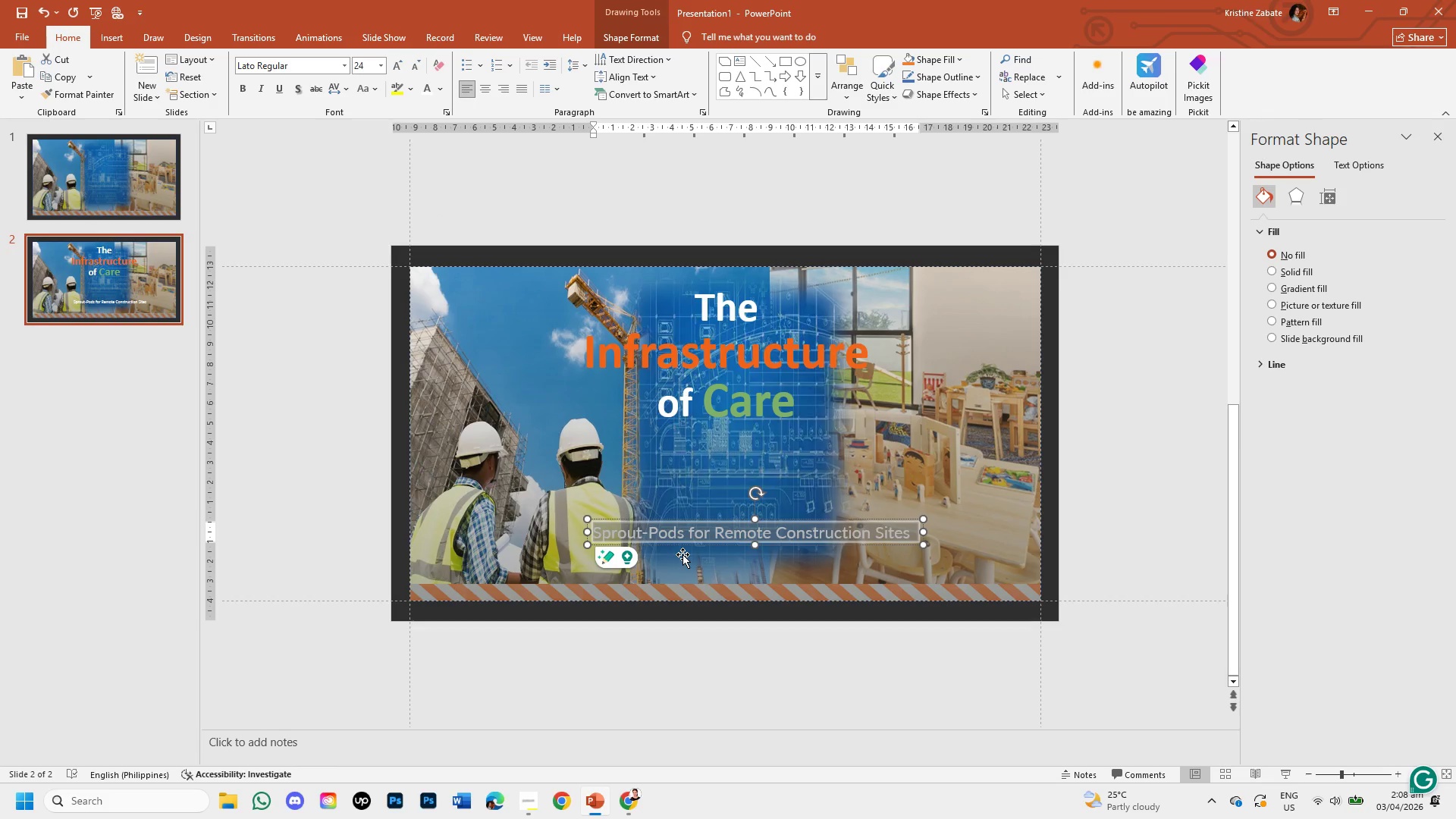 
left_click_drag(start_coordinate=[686, 545], to_coordinate=[682, 453])
 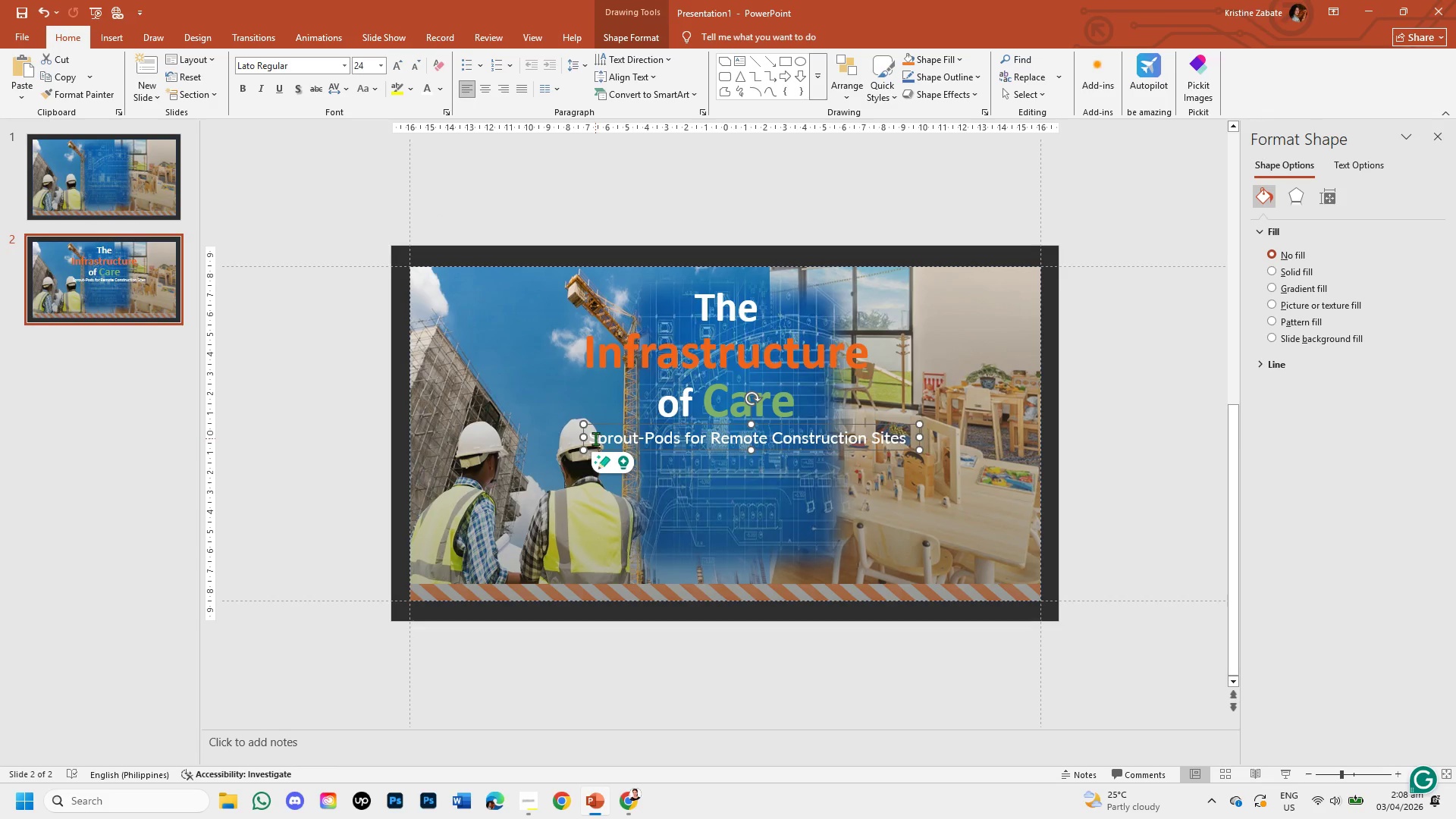 
left_click_drag(start_coordinate=[592, 436], to_coordinate=[909, 456])
 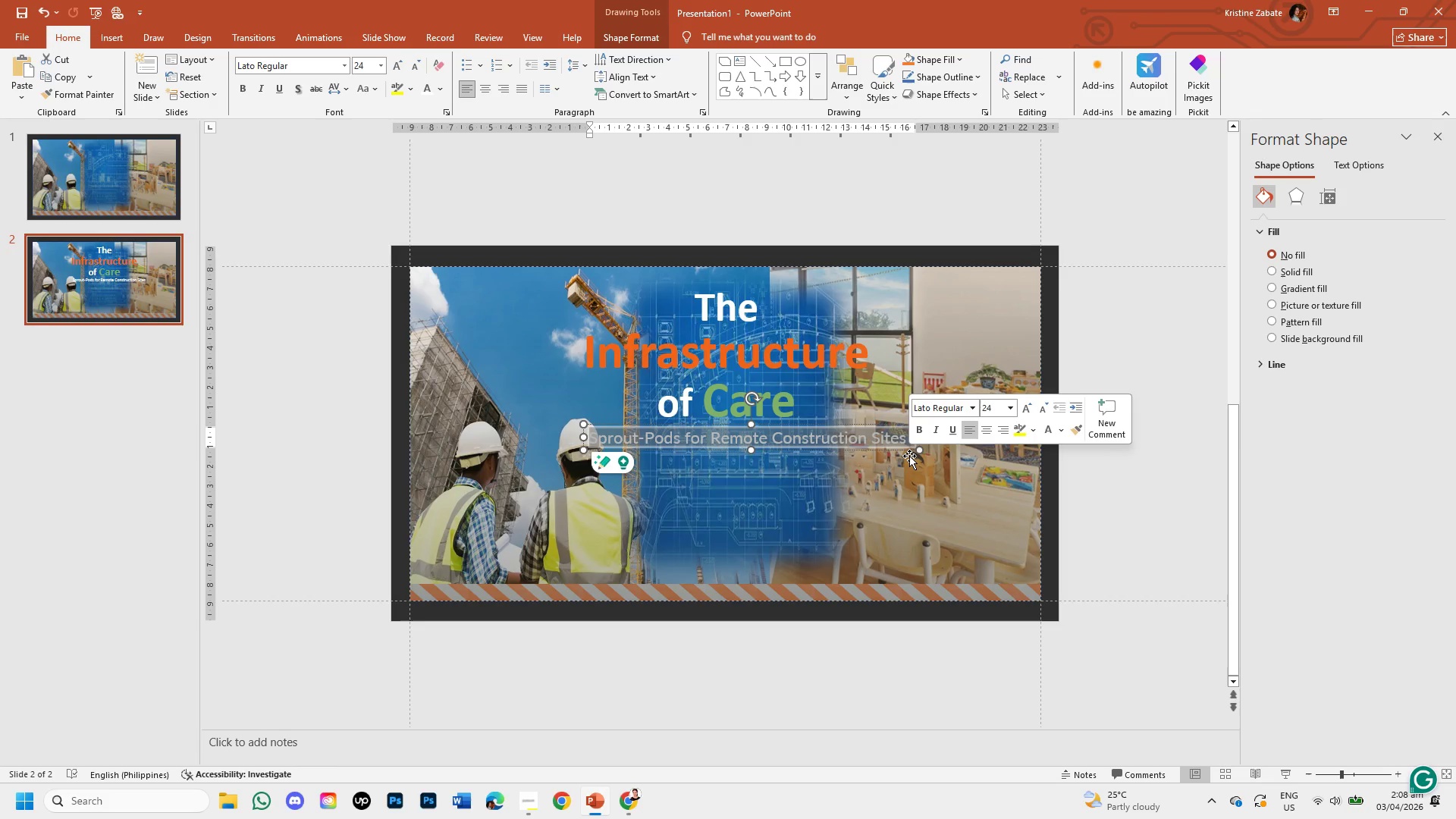 
wait(11.85)
 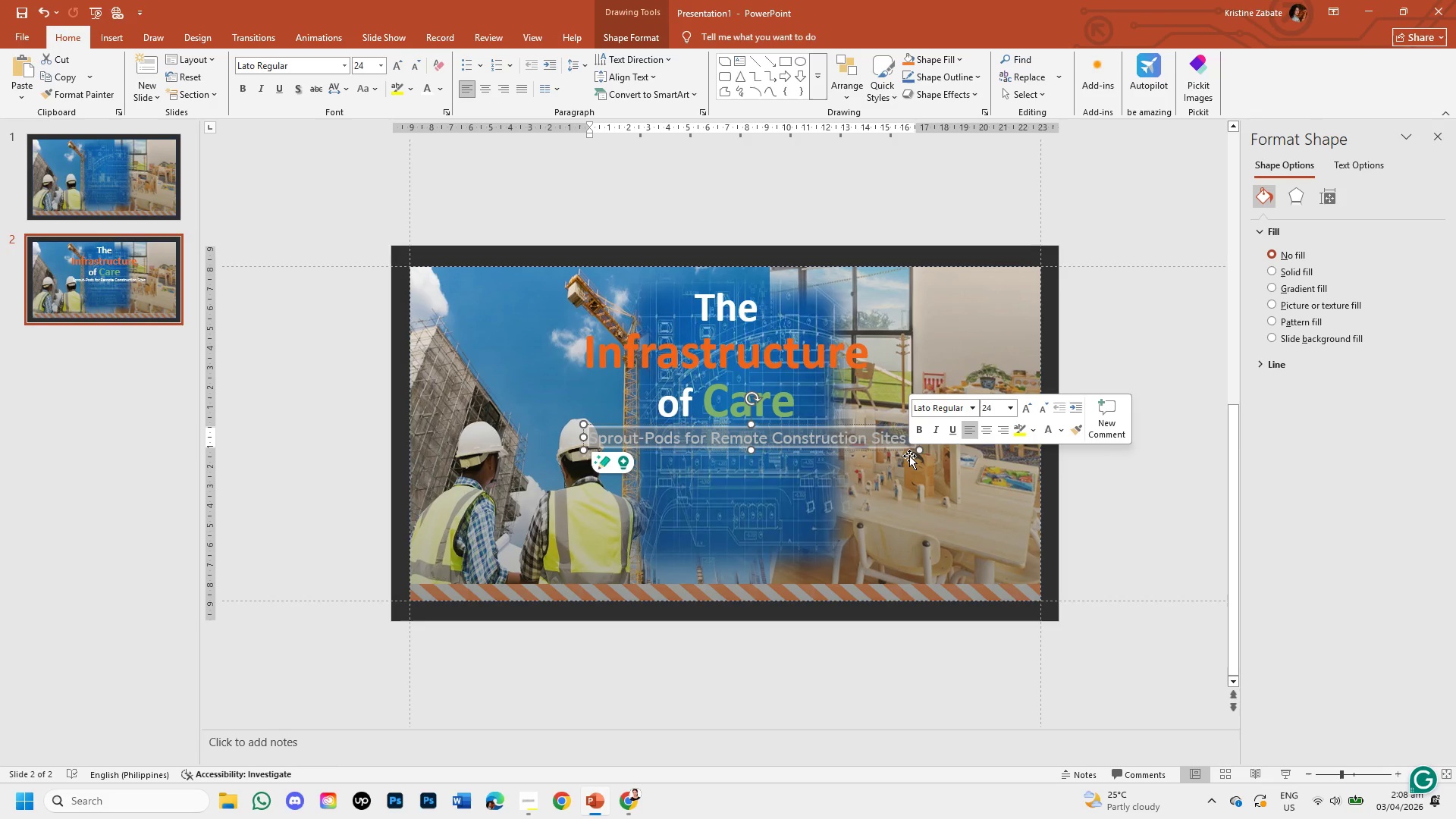 
mouse_move([344, 78])
 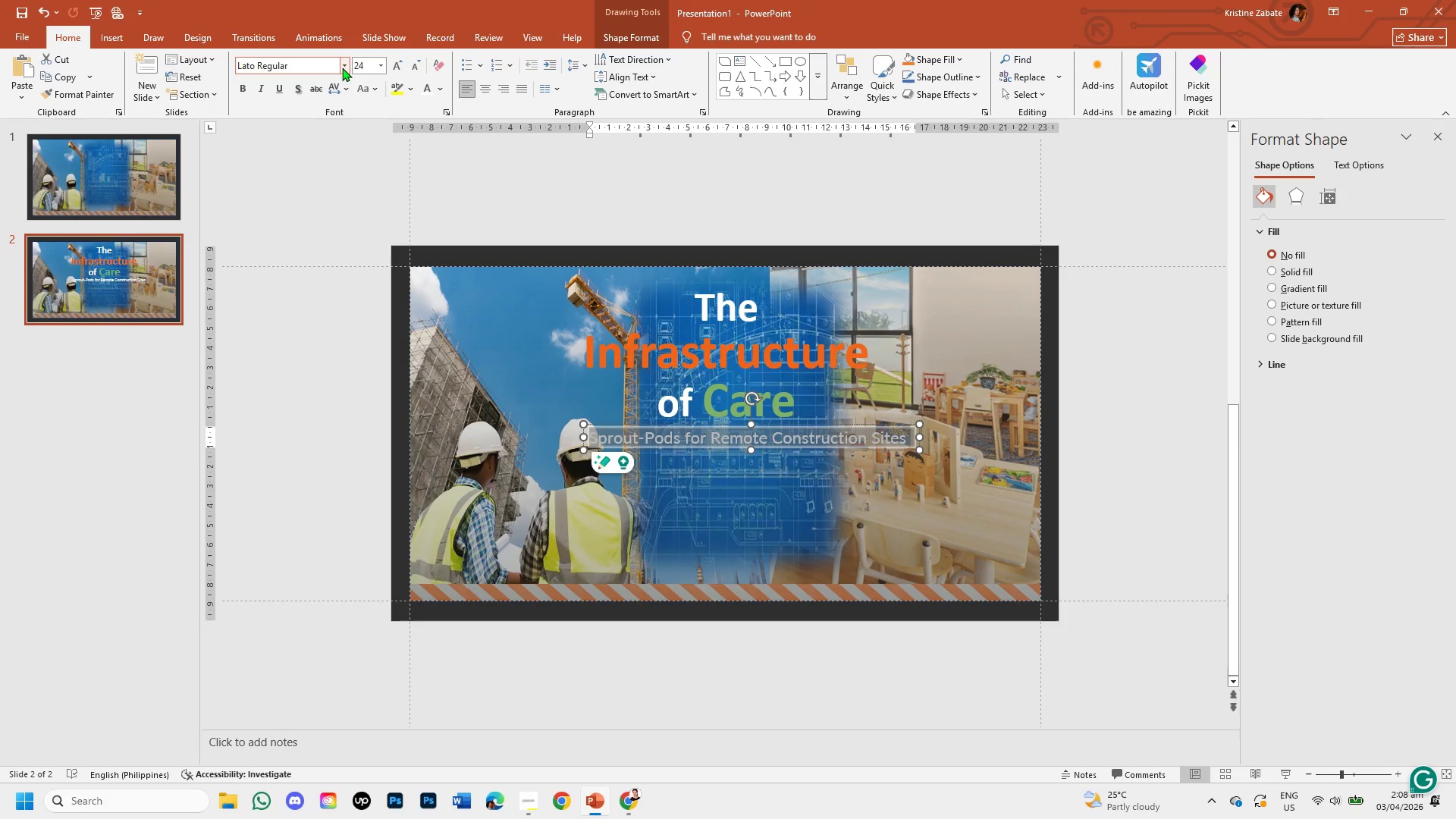 
mouse_move([356, 94])
 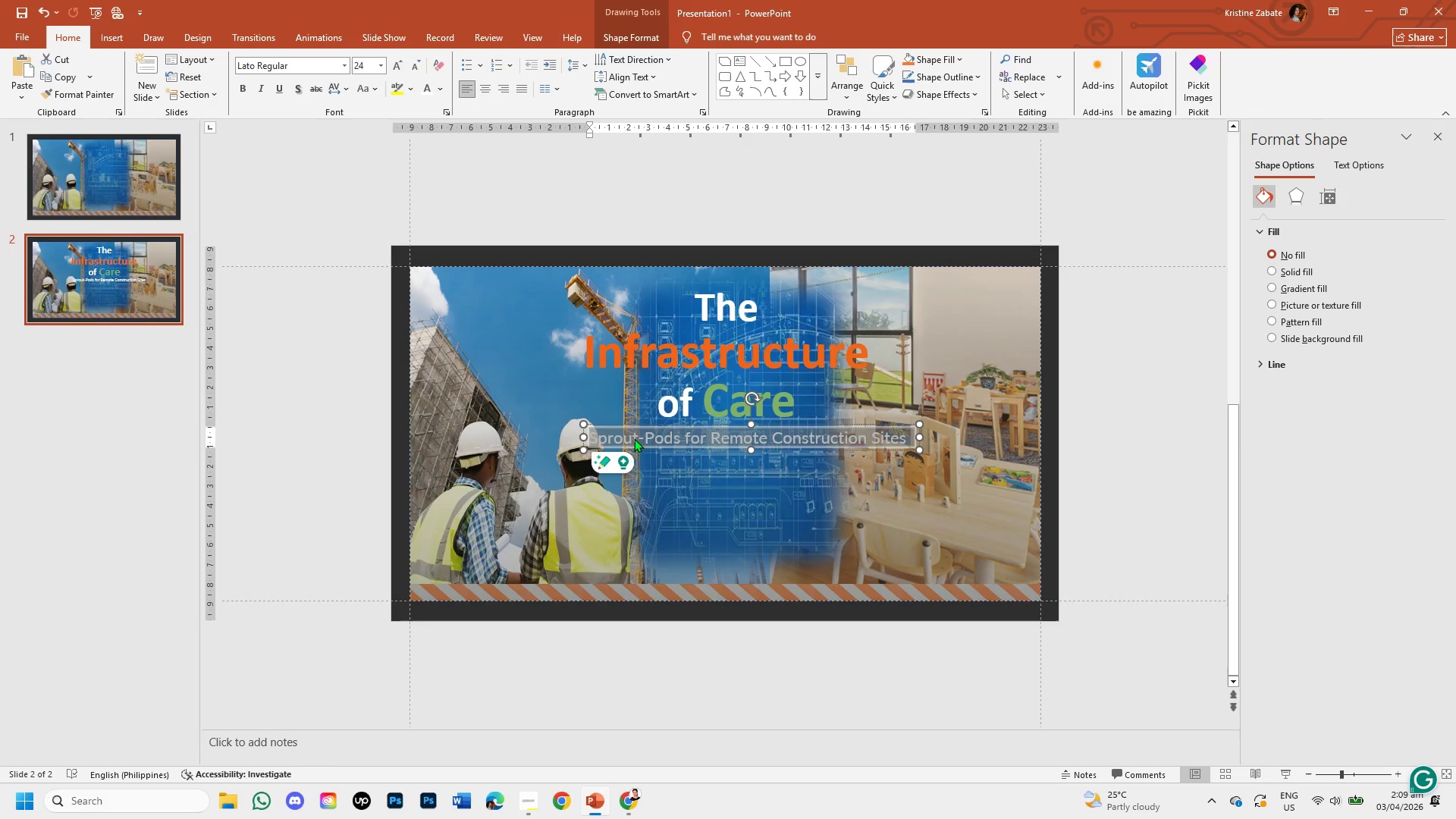 
left_click([634, 526])
 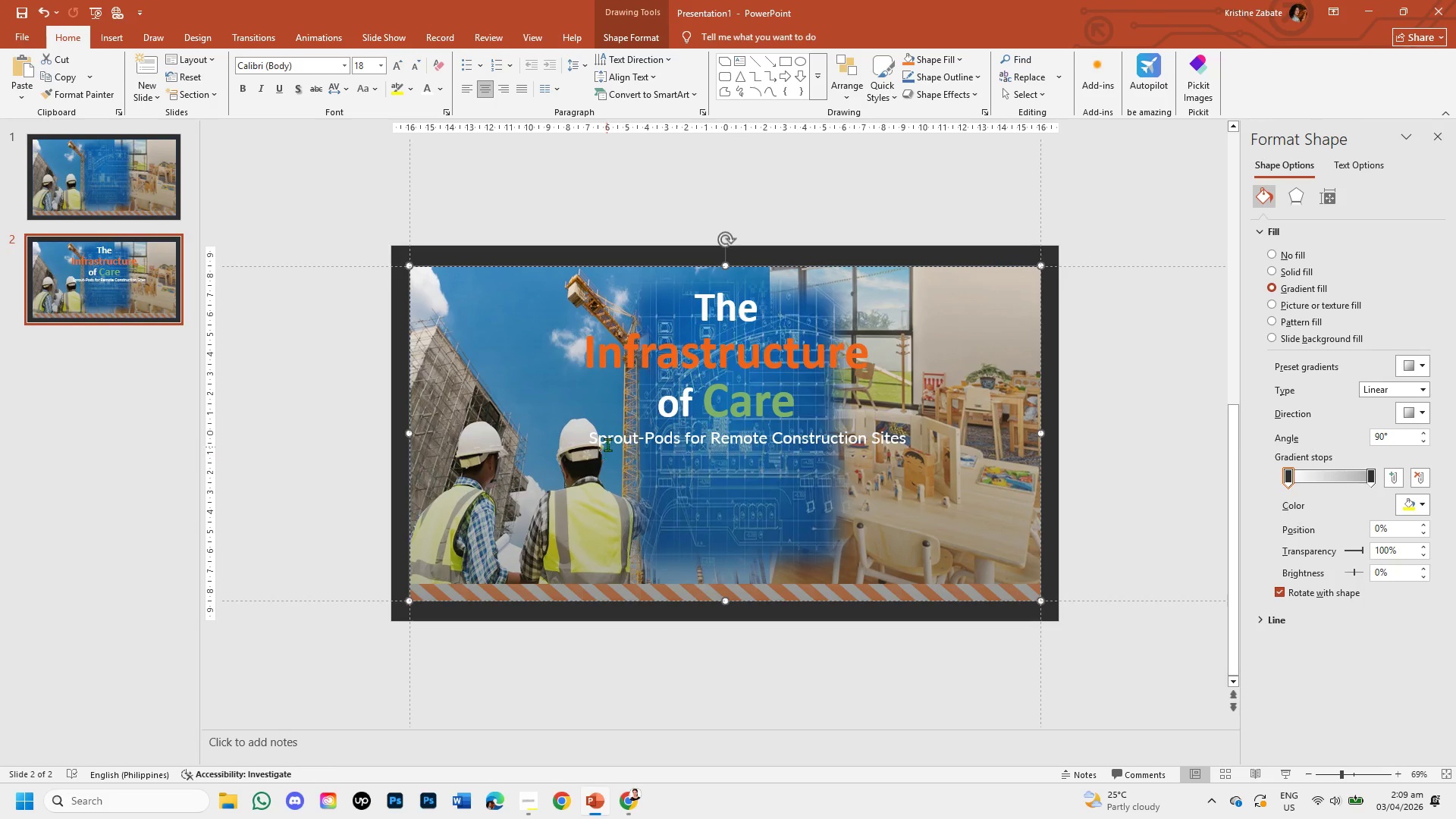 
left_click([608, 438])
 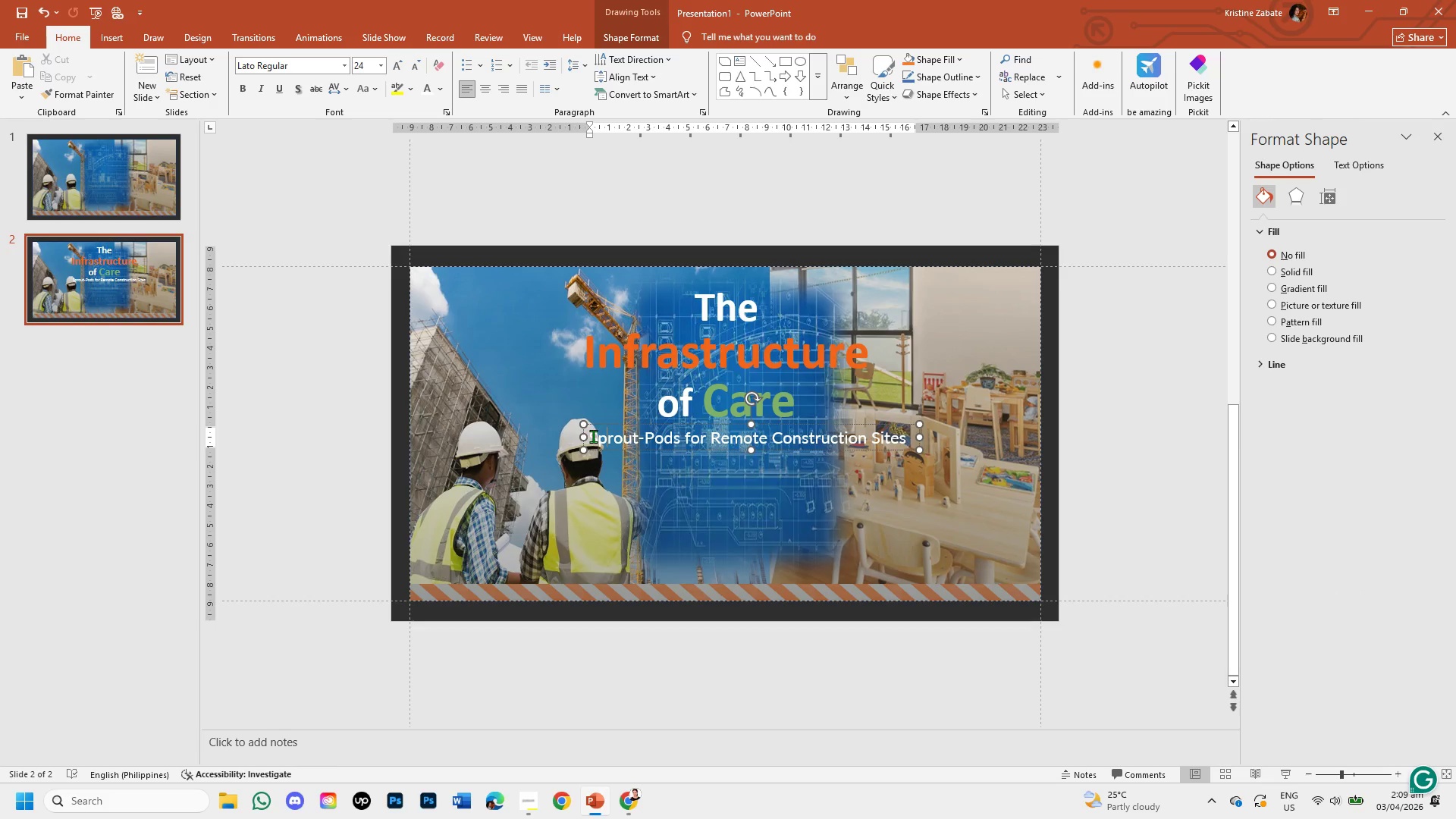 
left_click_drag(start_coordinate=[589, 436], to_coordinate=[892, 463])
 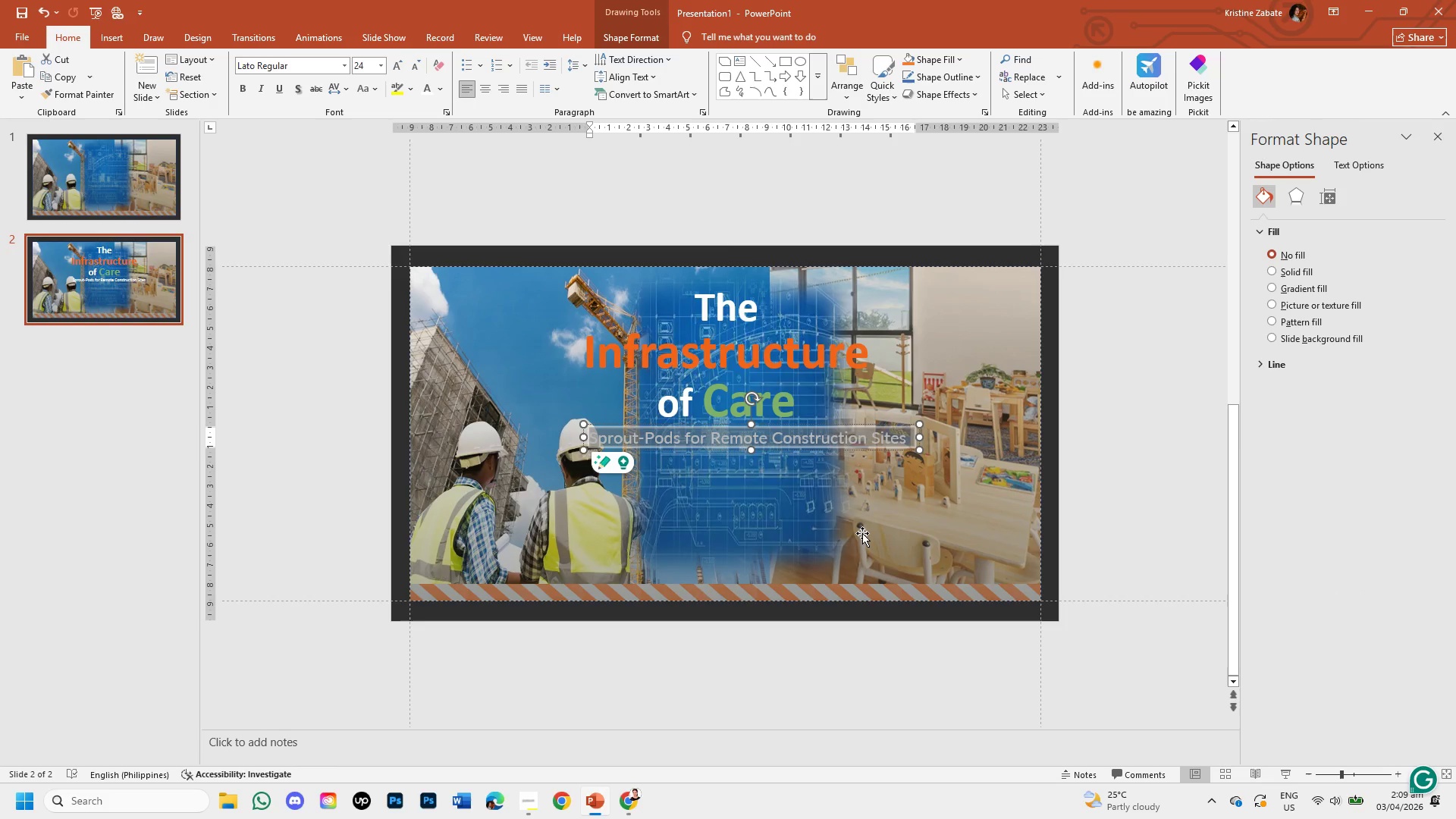 
left_click([862, 533])
 